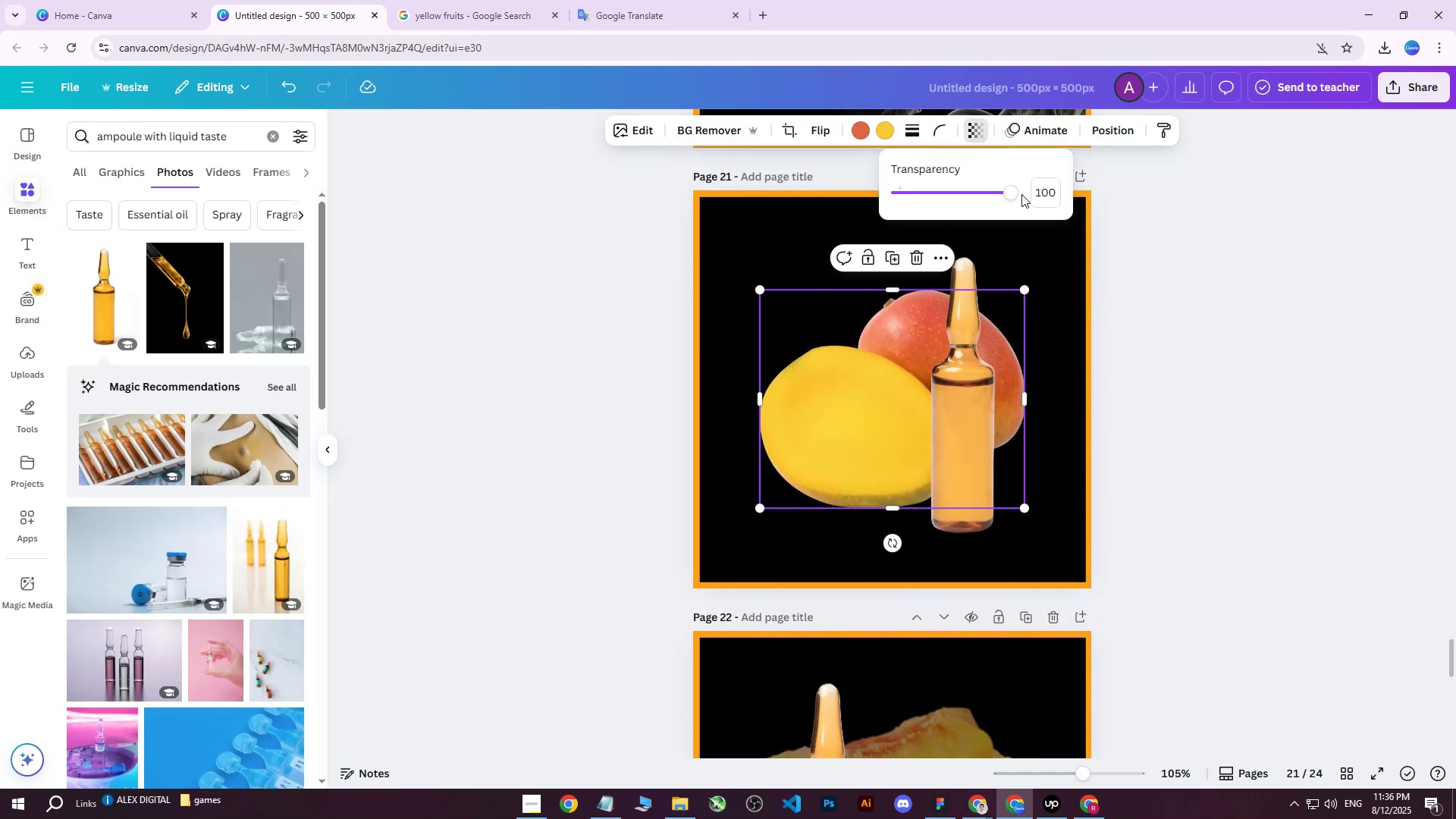 
left_click_drag(start_coordinate=[1012, 196], to_coordinate=[959, 206])
 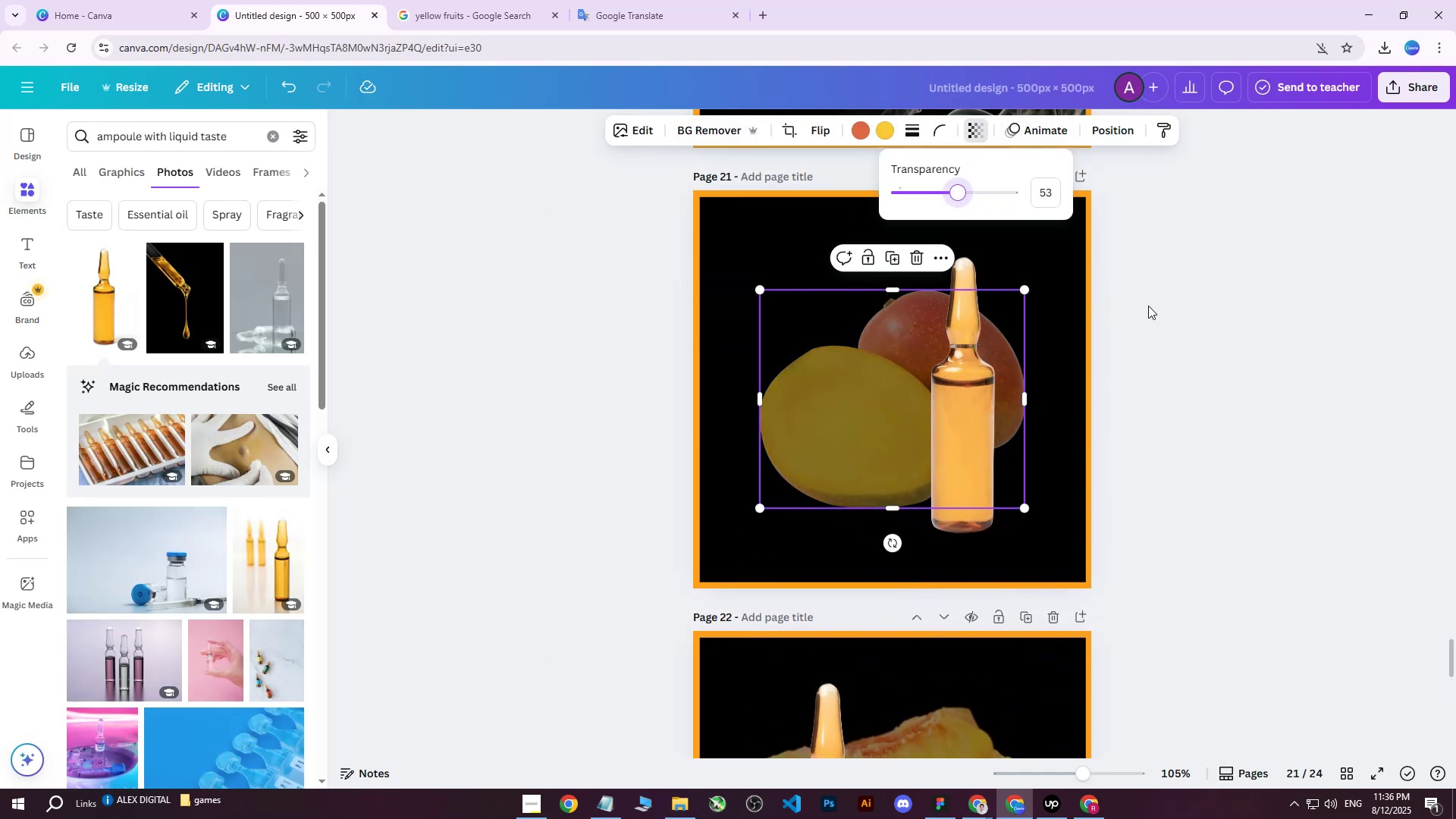 
left_click([1148, 306])
 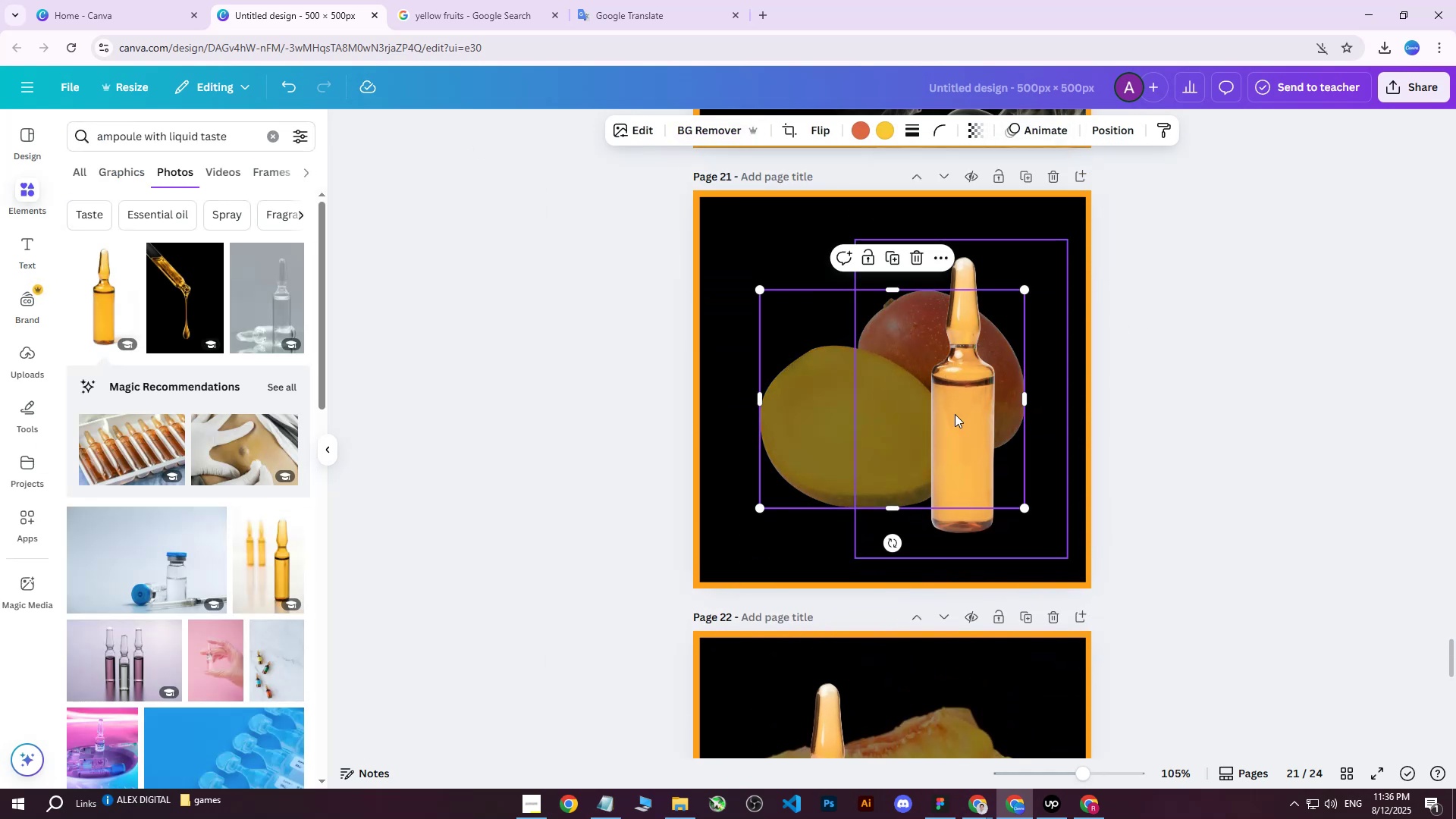 
left_click([955, 430])
 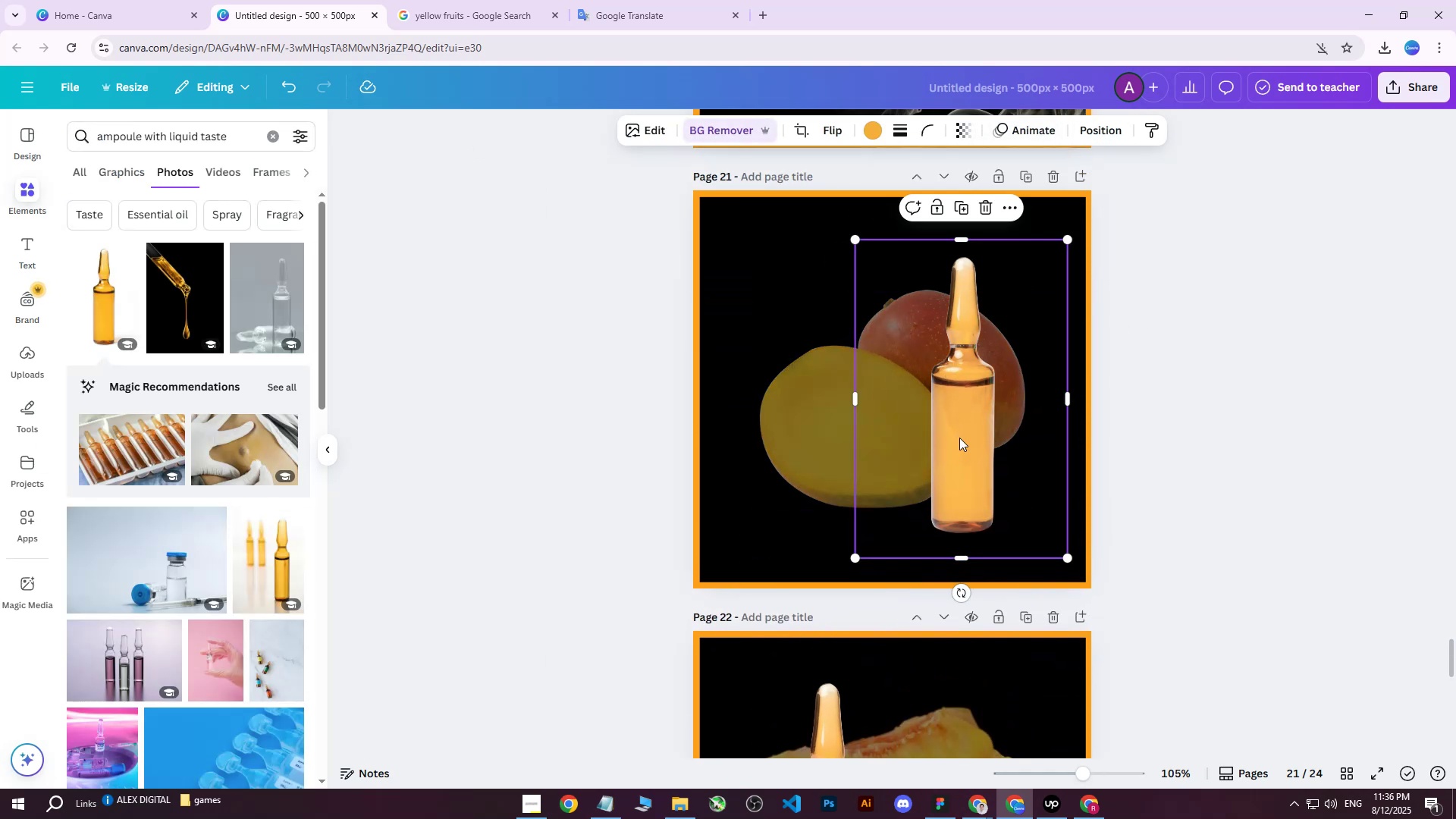 
scroll: coordinate [963, 438], scroll_direction: down, amount: 3.0
 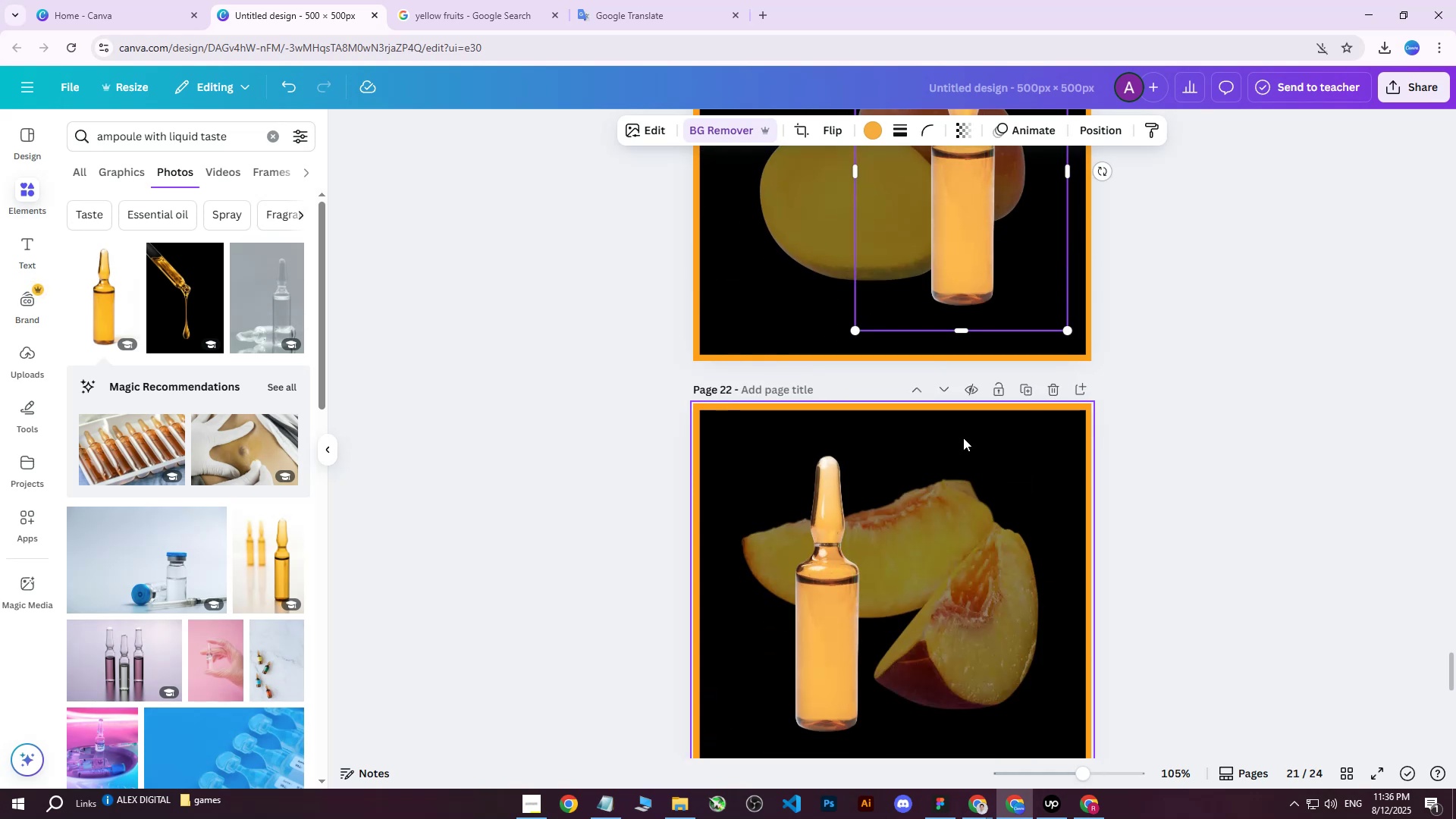 
scroll: coordinate [940, 442], scroll_direction: up, amount: 9.0
 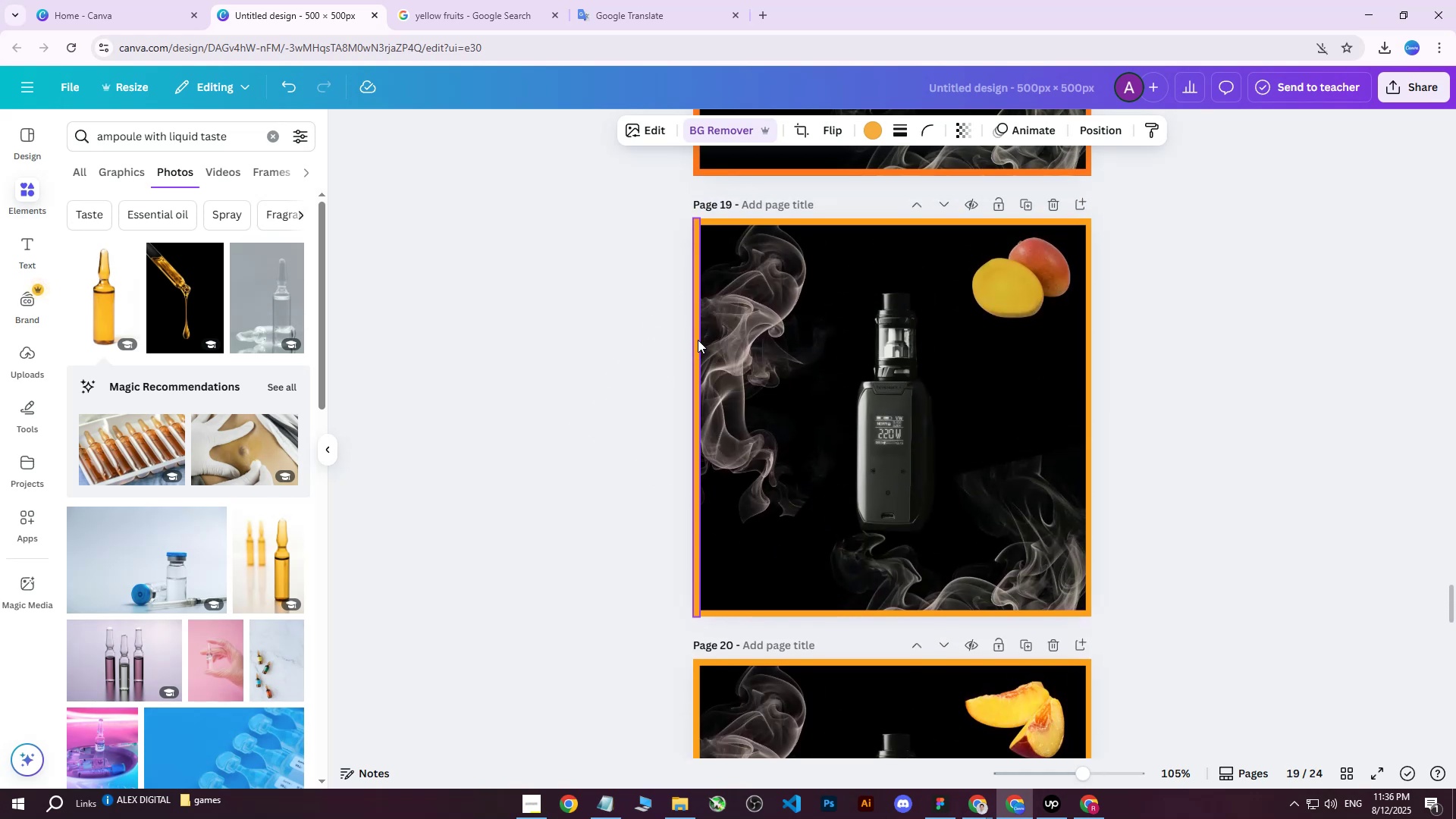 
left_click([698, 340])
 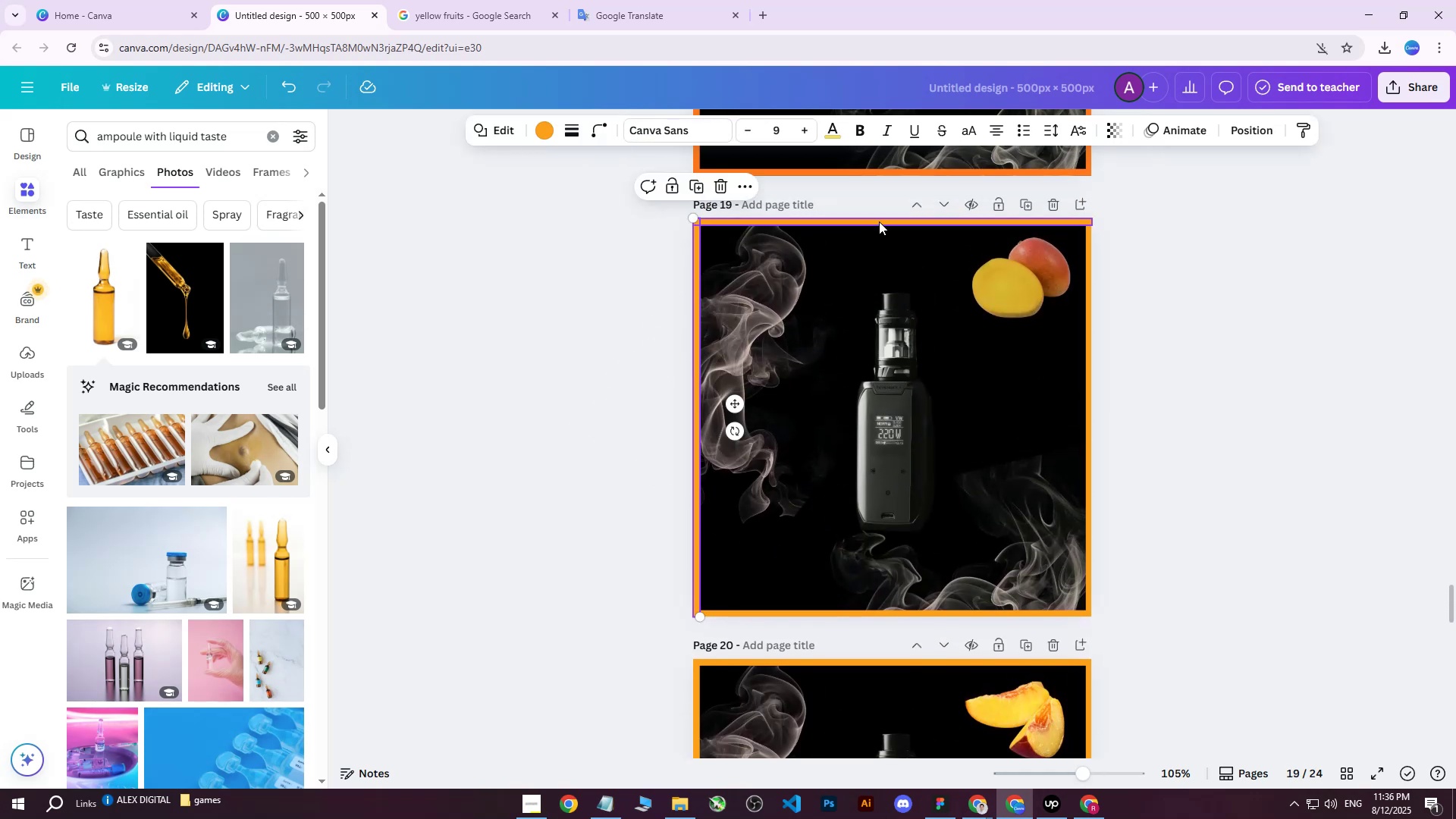 
scroll: coordinate [870, 507], scroll_direction: down, amount: 10.0
 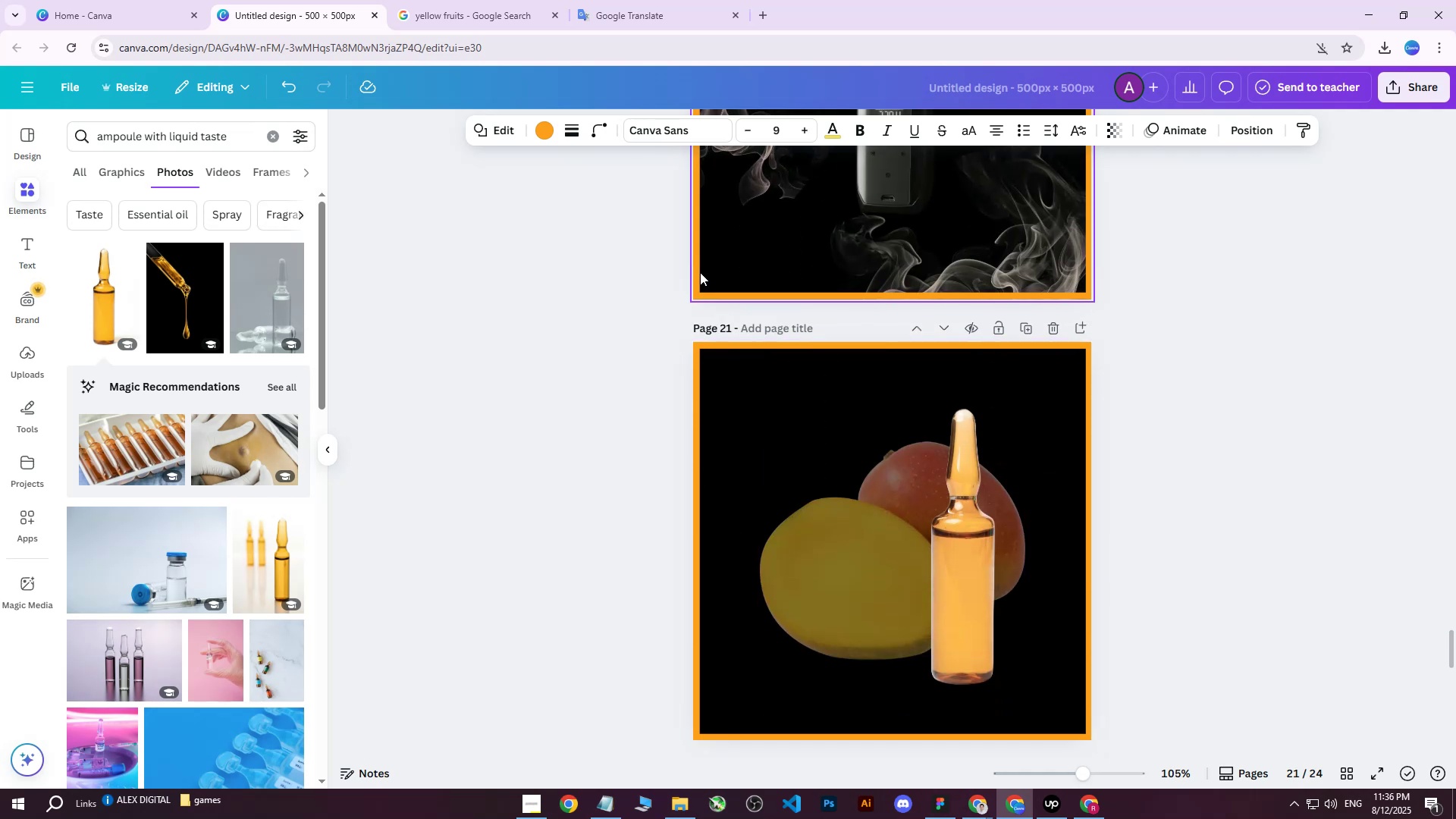 
left_click([700, 271])
 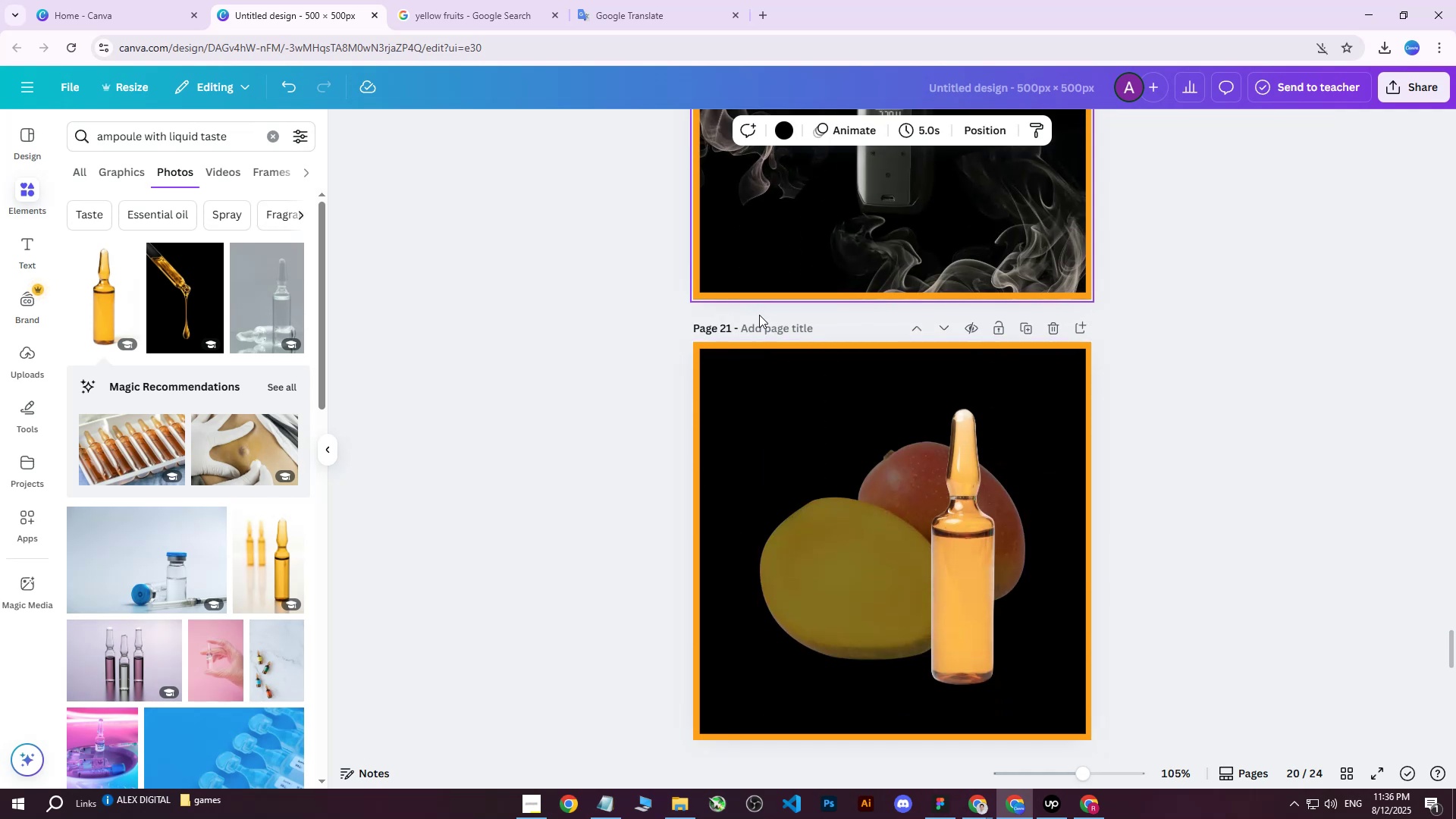 
left_click([827, 231])
 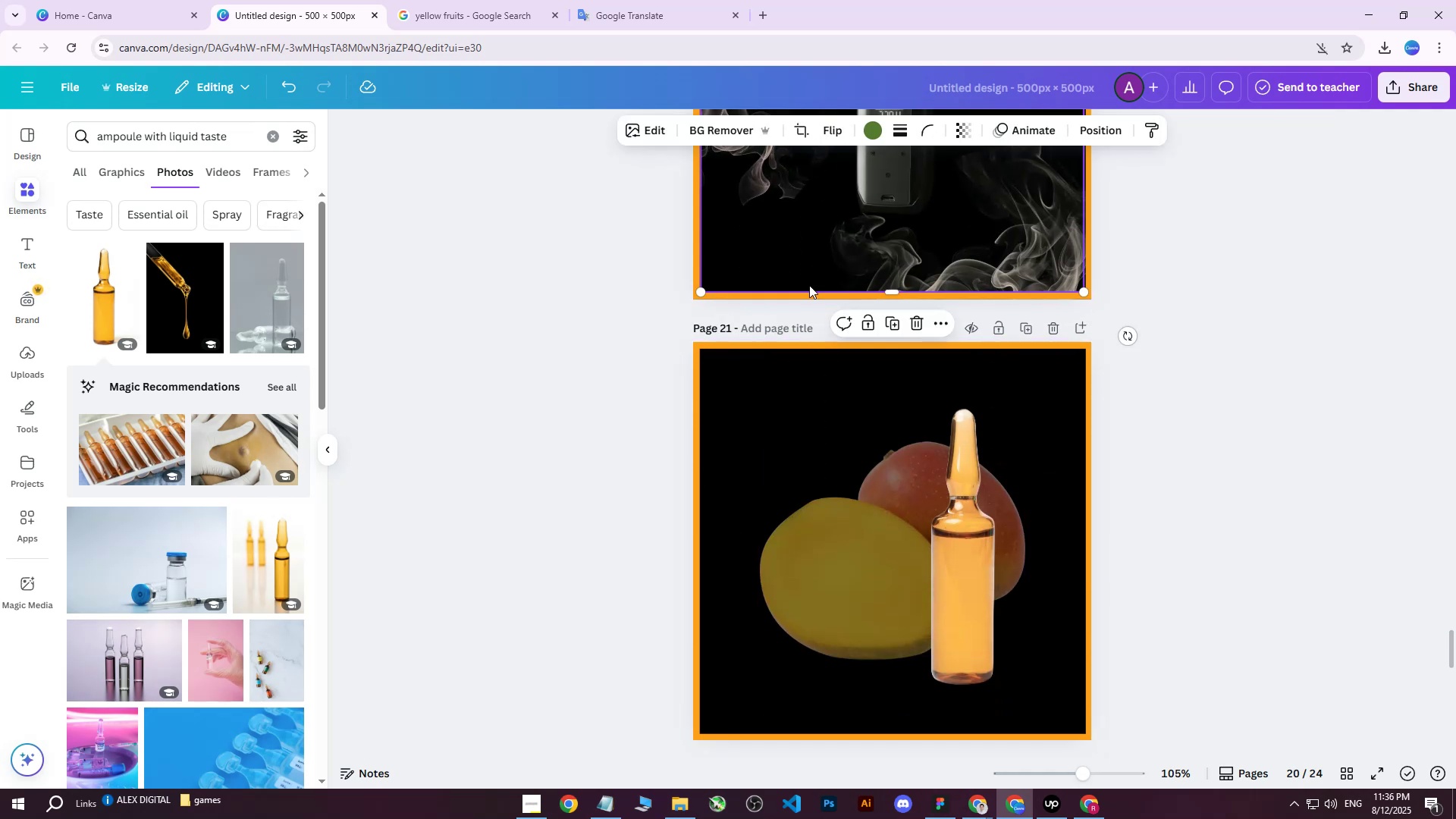 
scroll: coordinate [808, 283], scroll_direction: up, amount: 5.0
 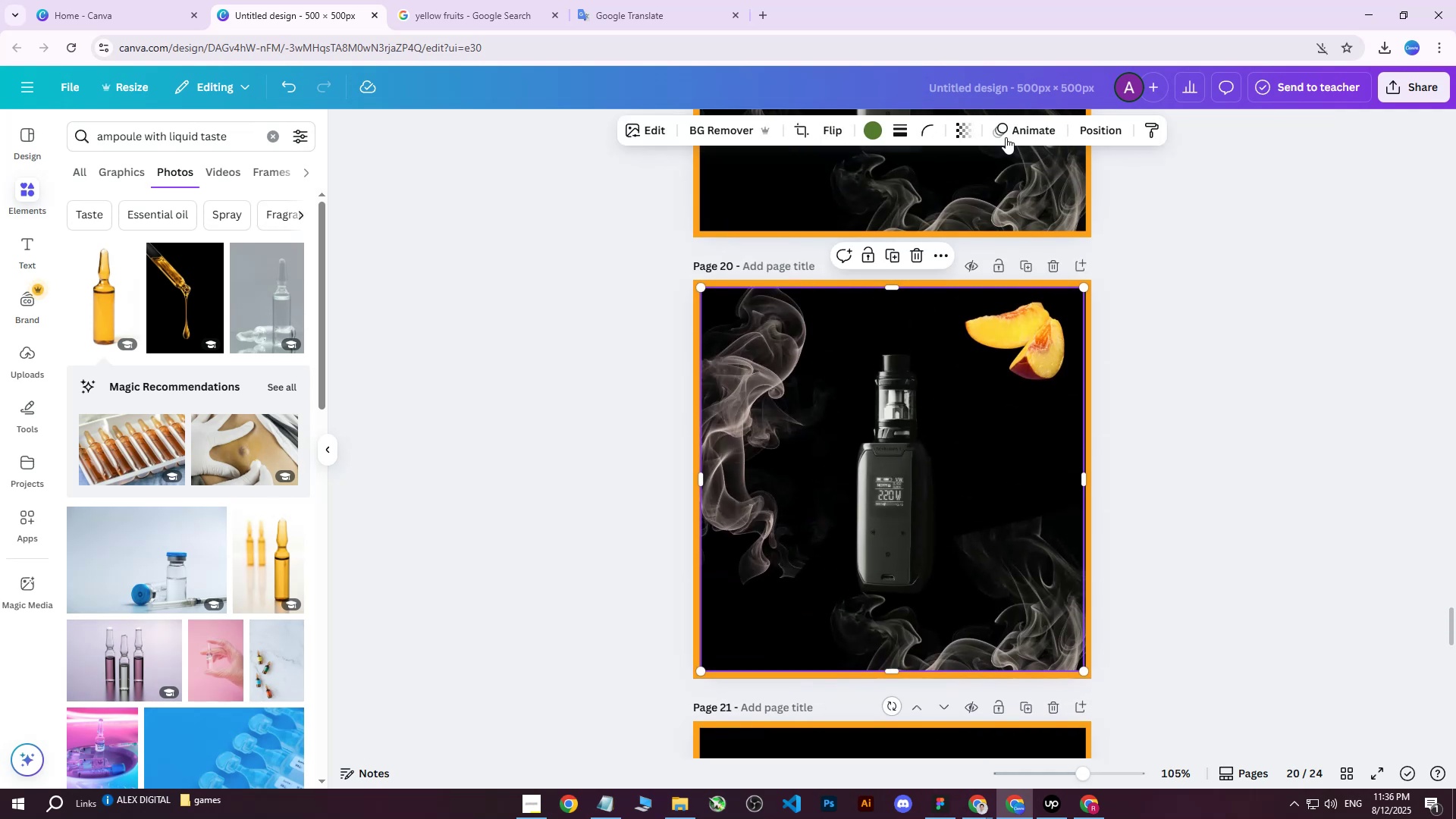 
left_click([1087, 134])
 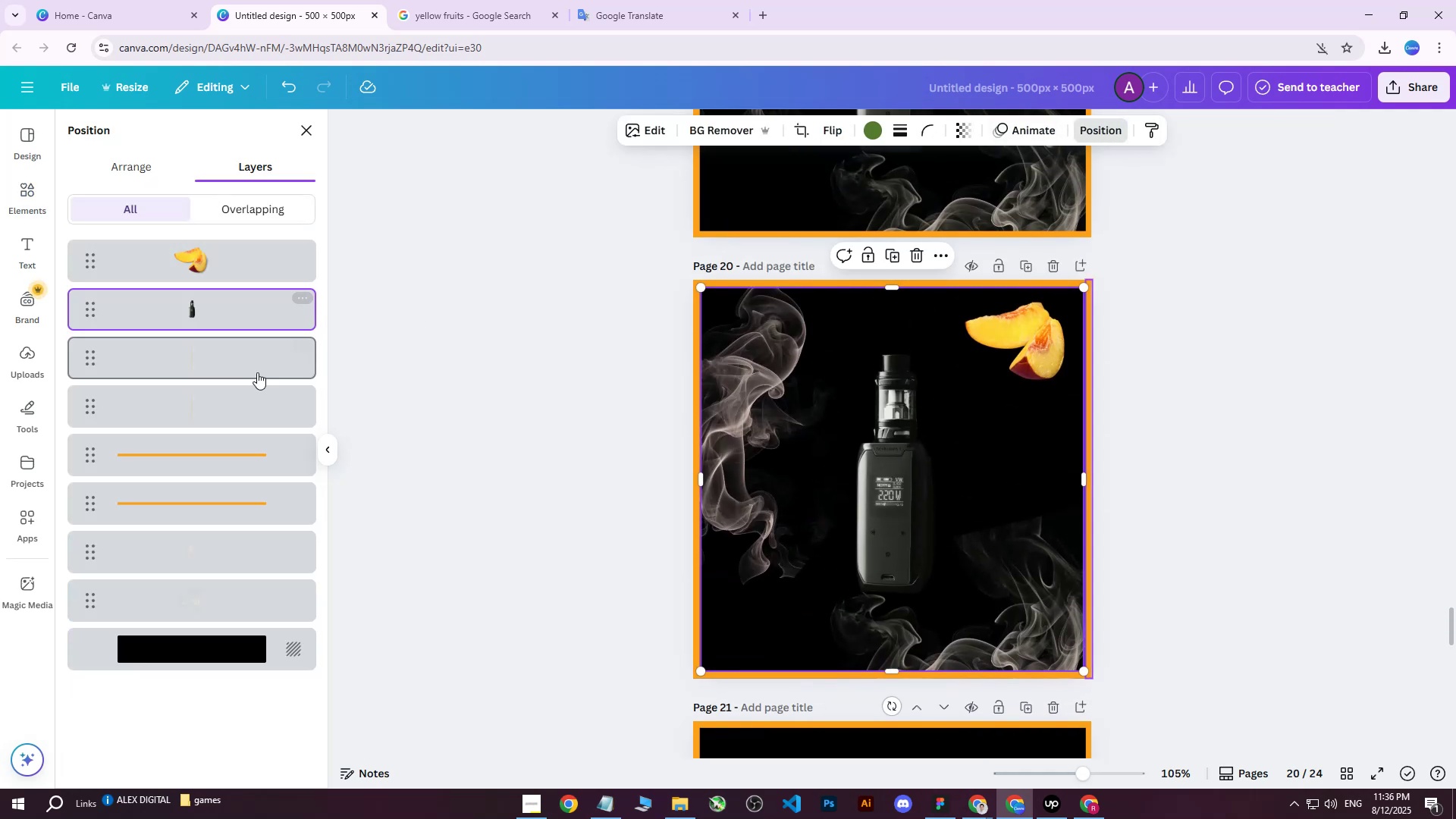 
left_click([227, 347])
 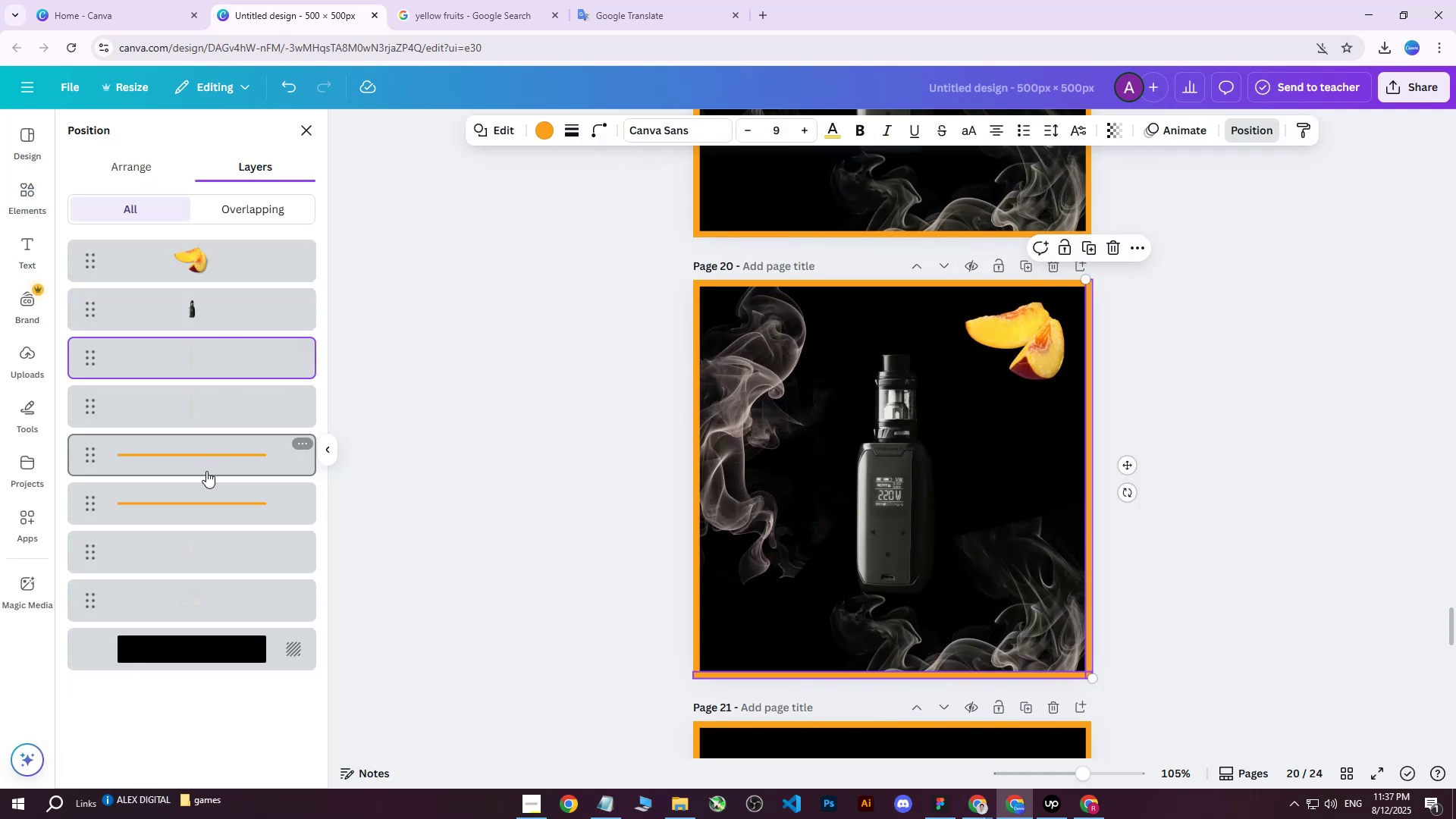 
hold_key(key=ShiftLeft, duration=0.4)
left_click([190, 498])
 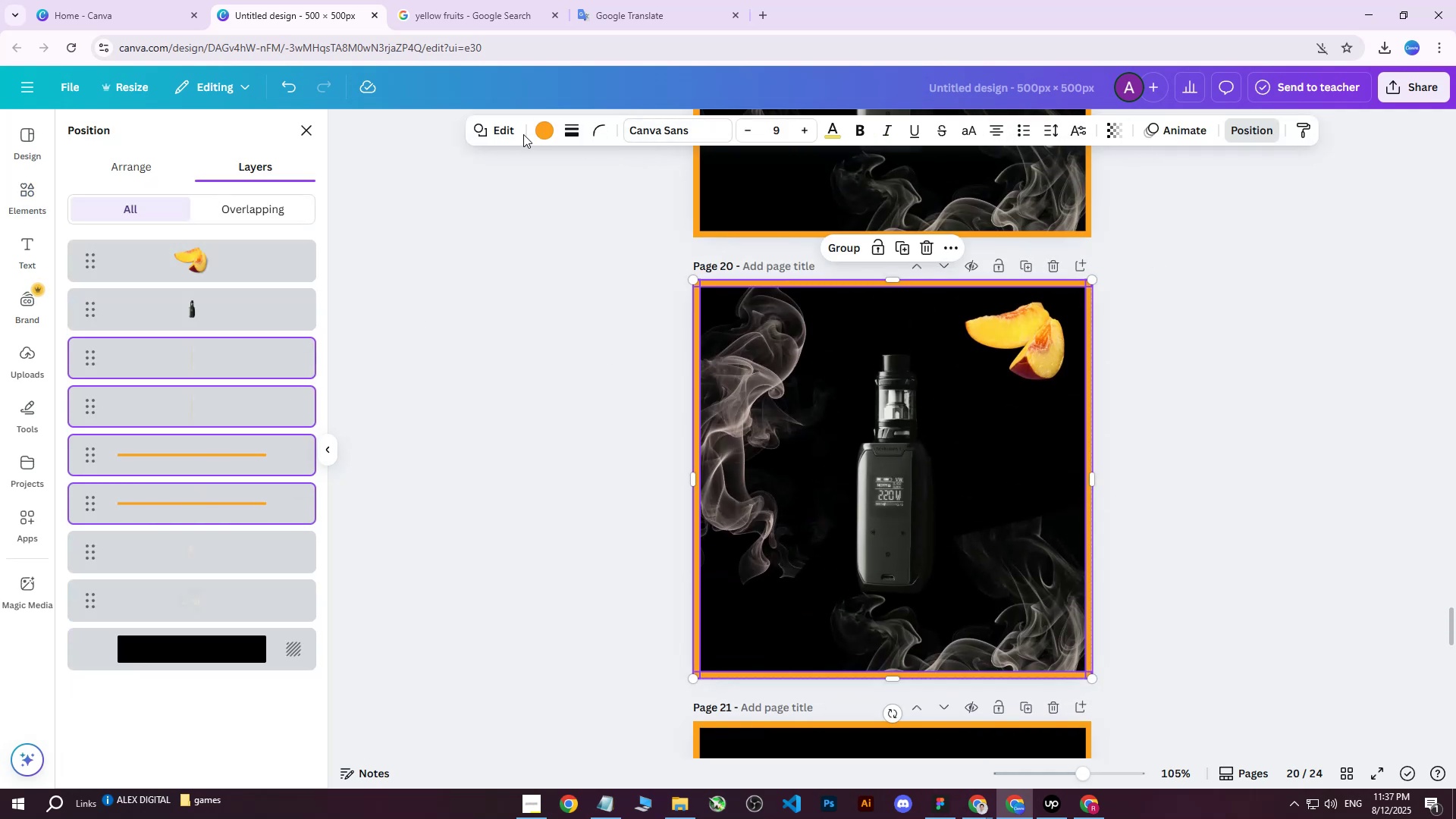 
left_click([539, 135])
 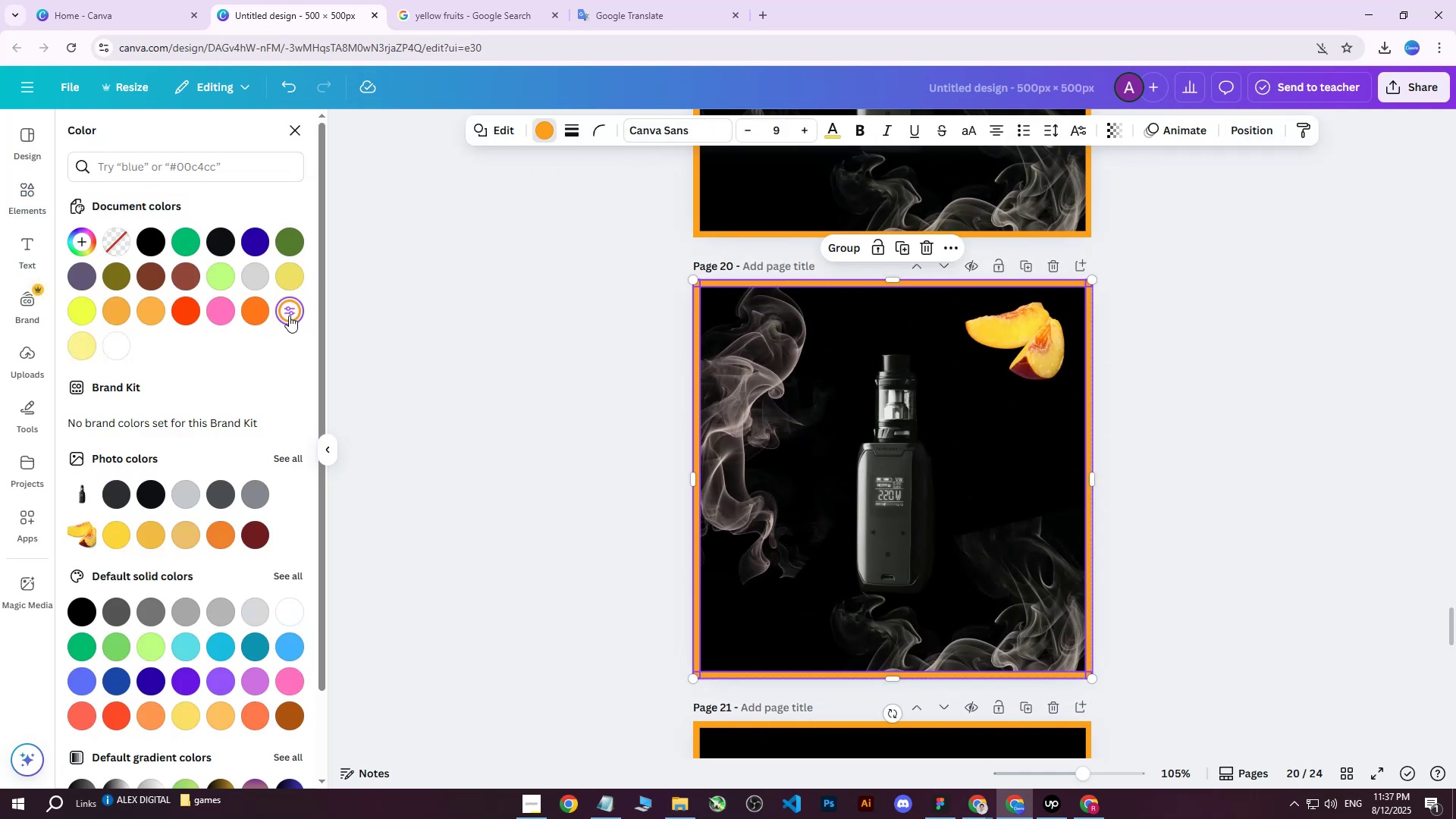 
double_click([289, 315])
 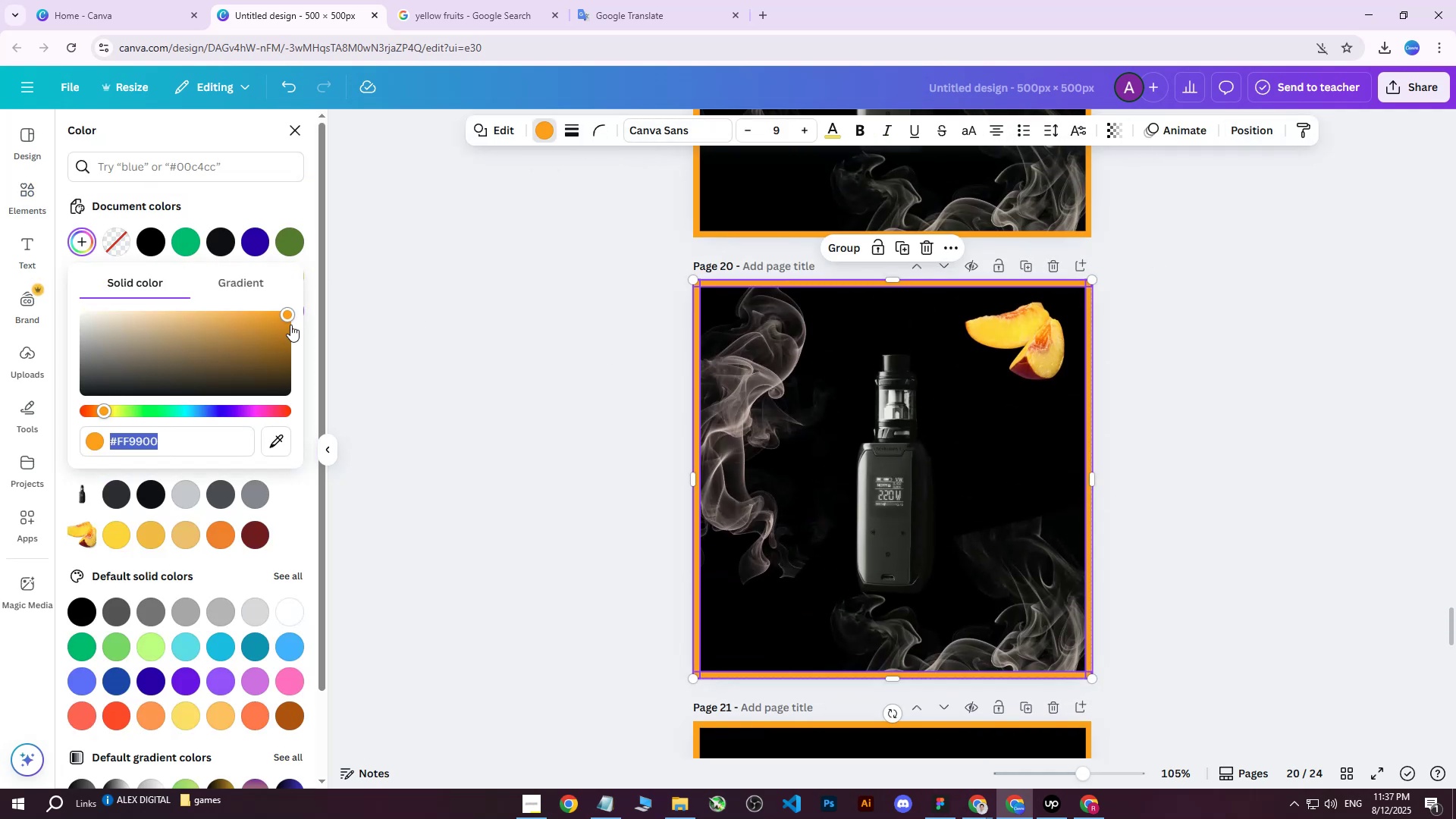 
left_click_drag(start_coordinate=[287, 317], to_coordinate=[244, 312])
 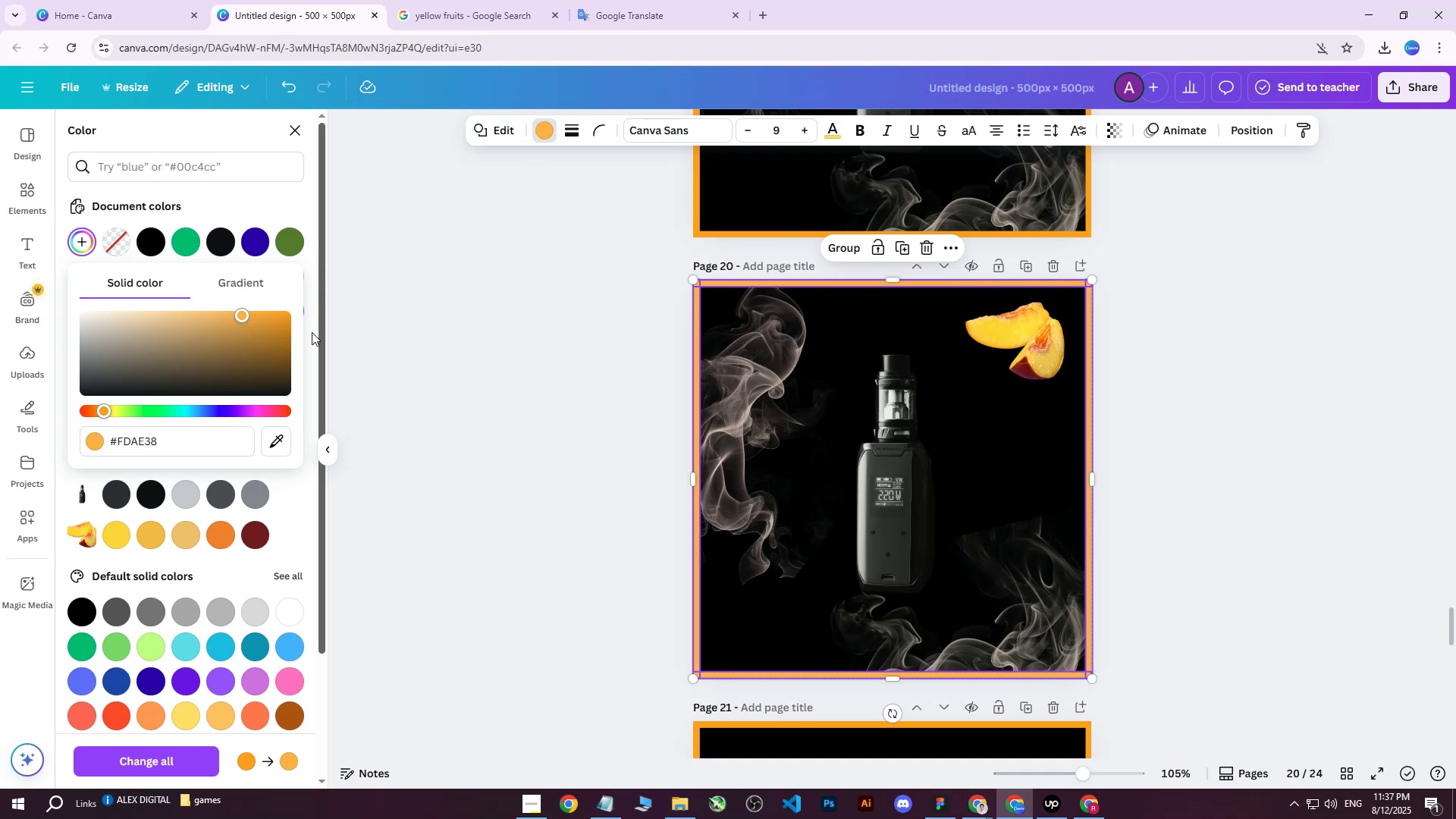 
left_click_drag(start_coordinate=[175, 435], to_coordinate=[102, 444])
 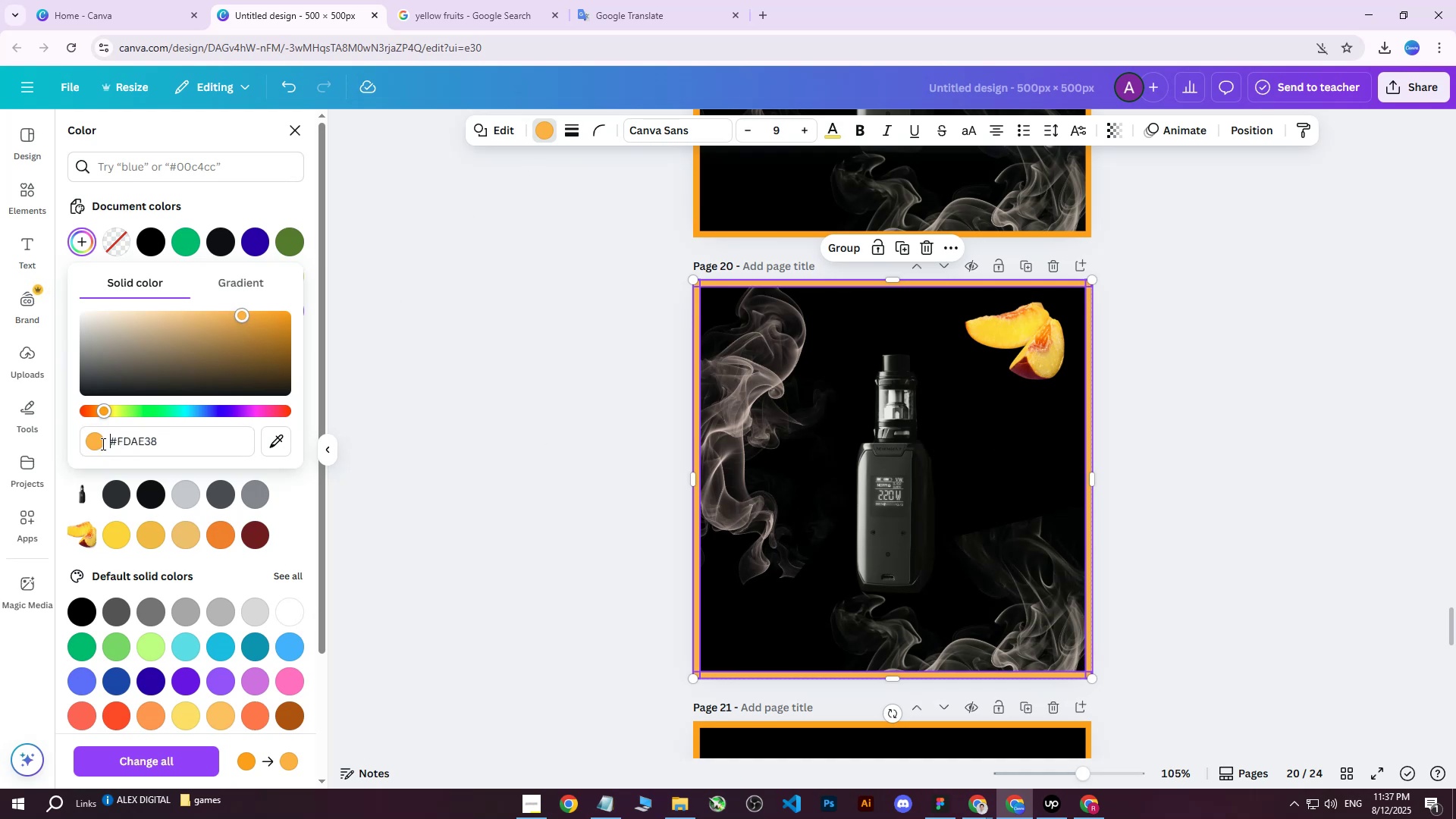 
key(Control+ControlLeft)
 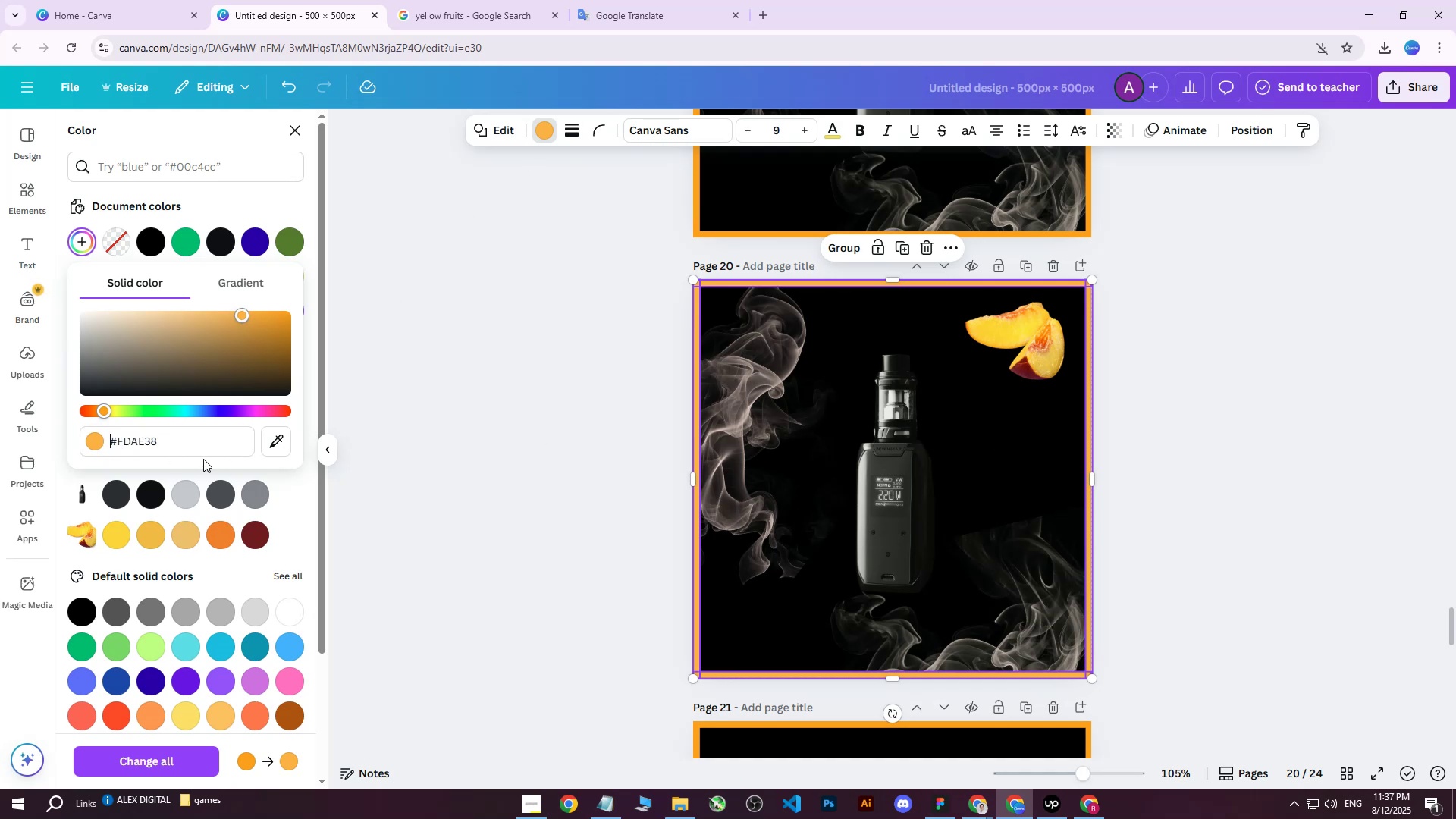 
left_click_drag(start_coordinate=[185, 447], to_coordinate=[96, 442])
 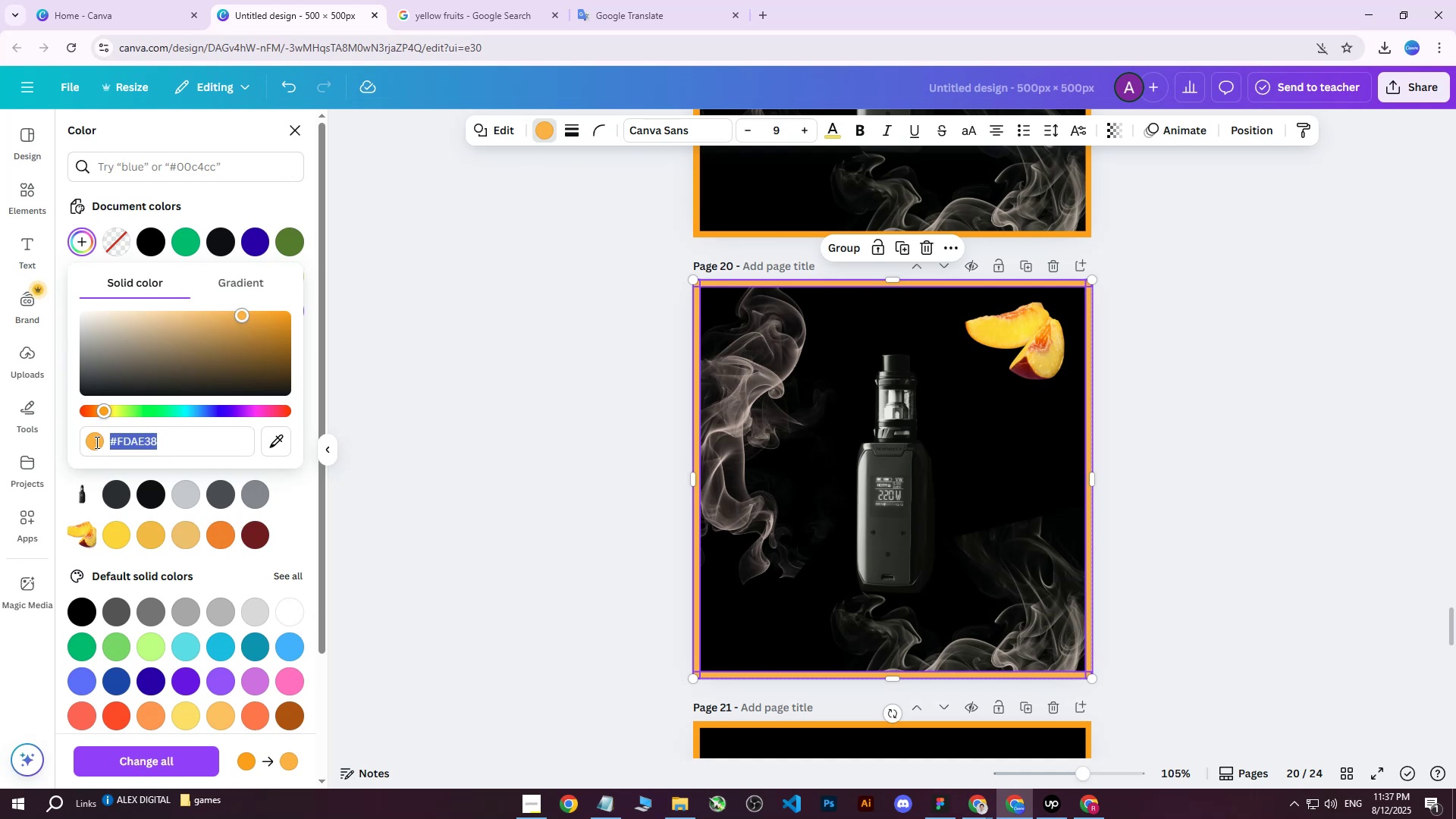 
key(Control+ControlLeft)
 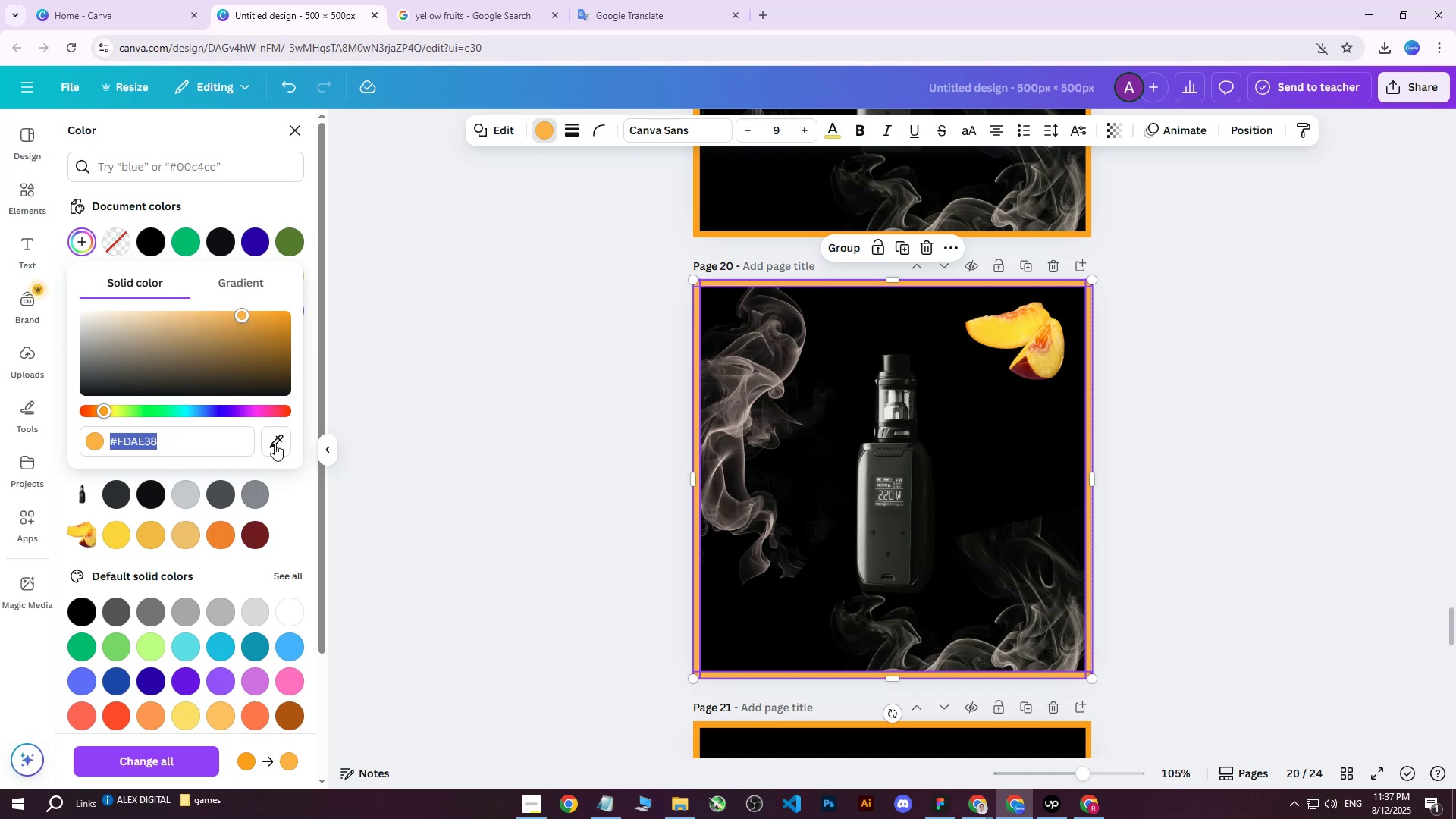 
key(Control+C)
 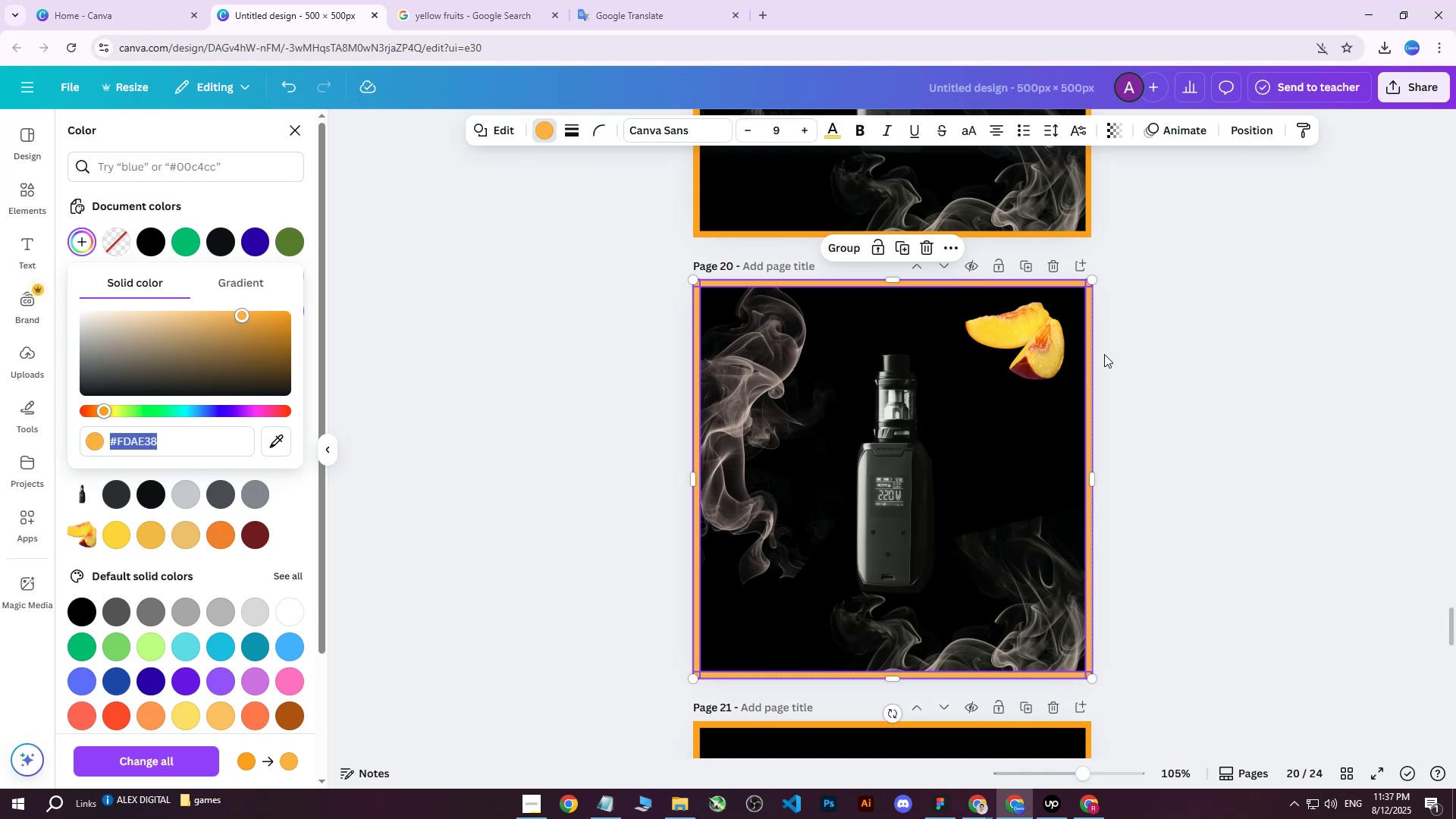 
left_click([1150, 350])
 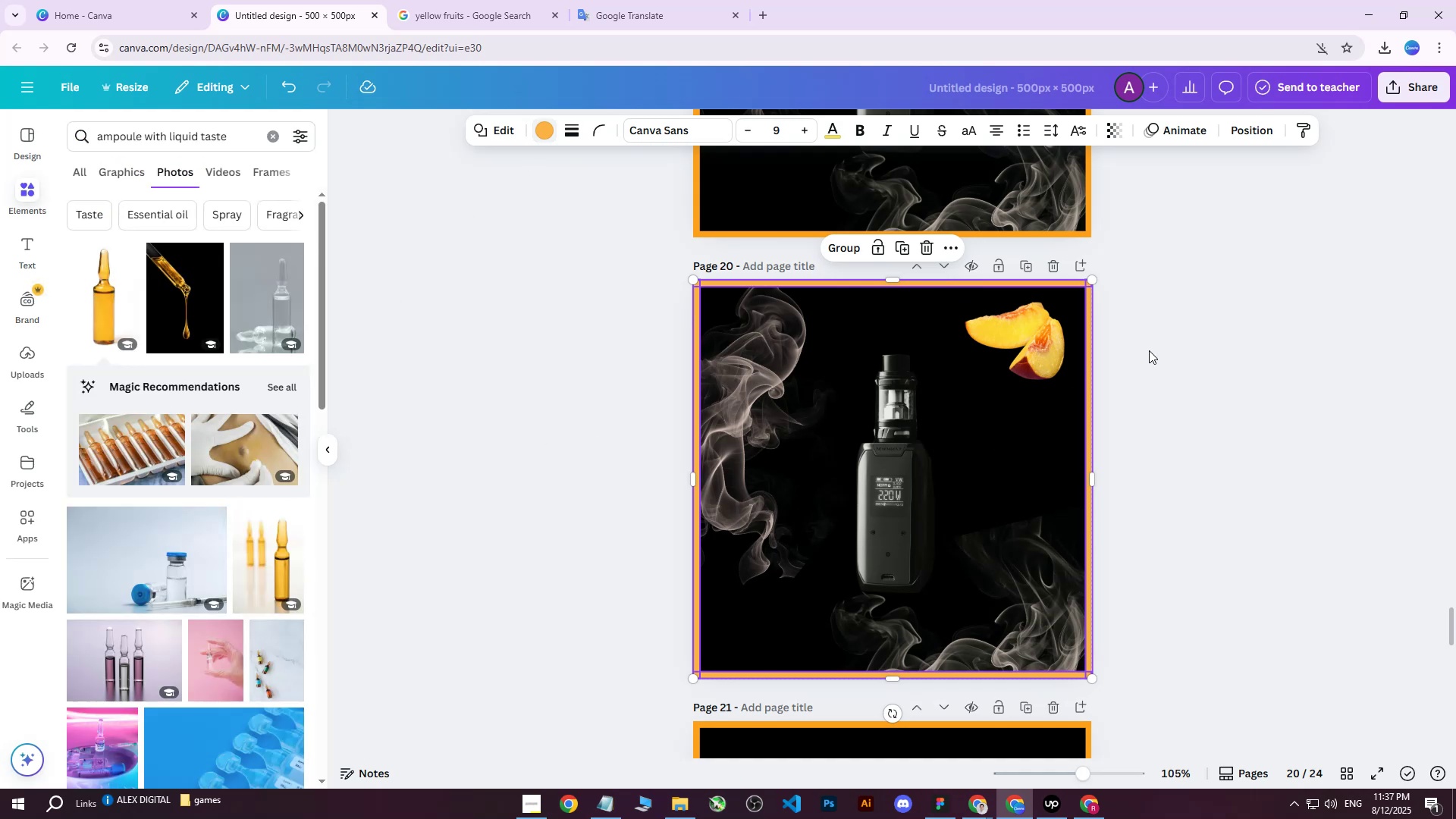 
scroll: coordinate [1149, 366], scroll_direction: down, amount: 7.0
 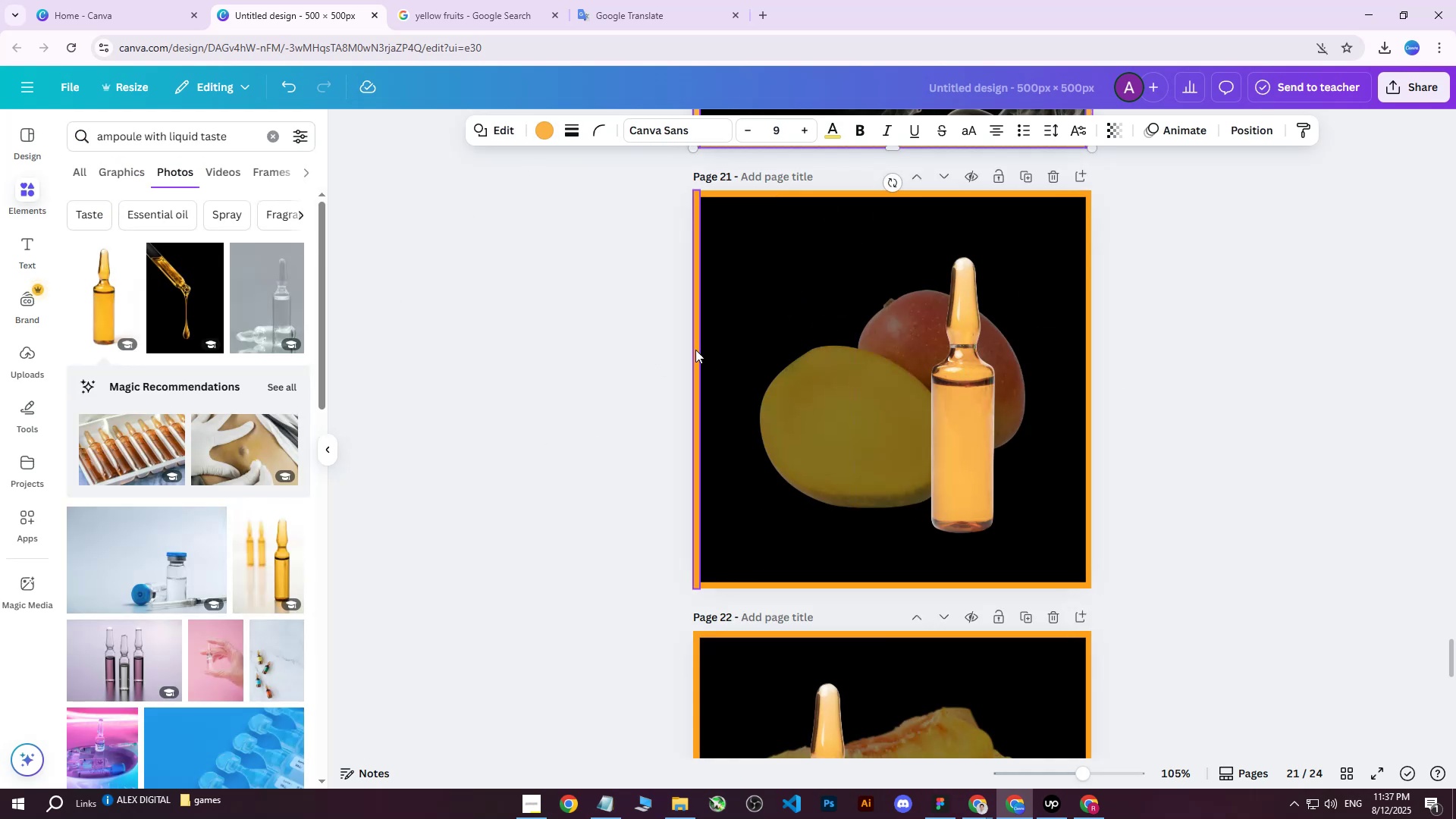 
left_click([694, 350])
 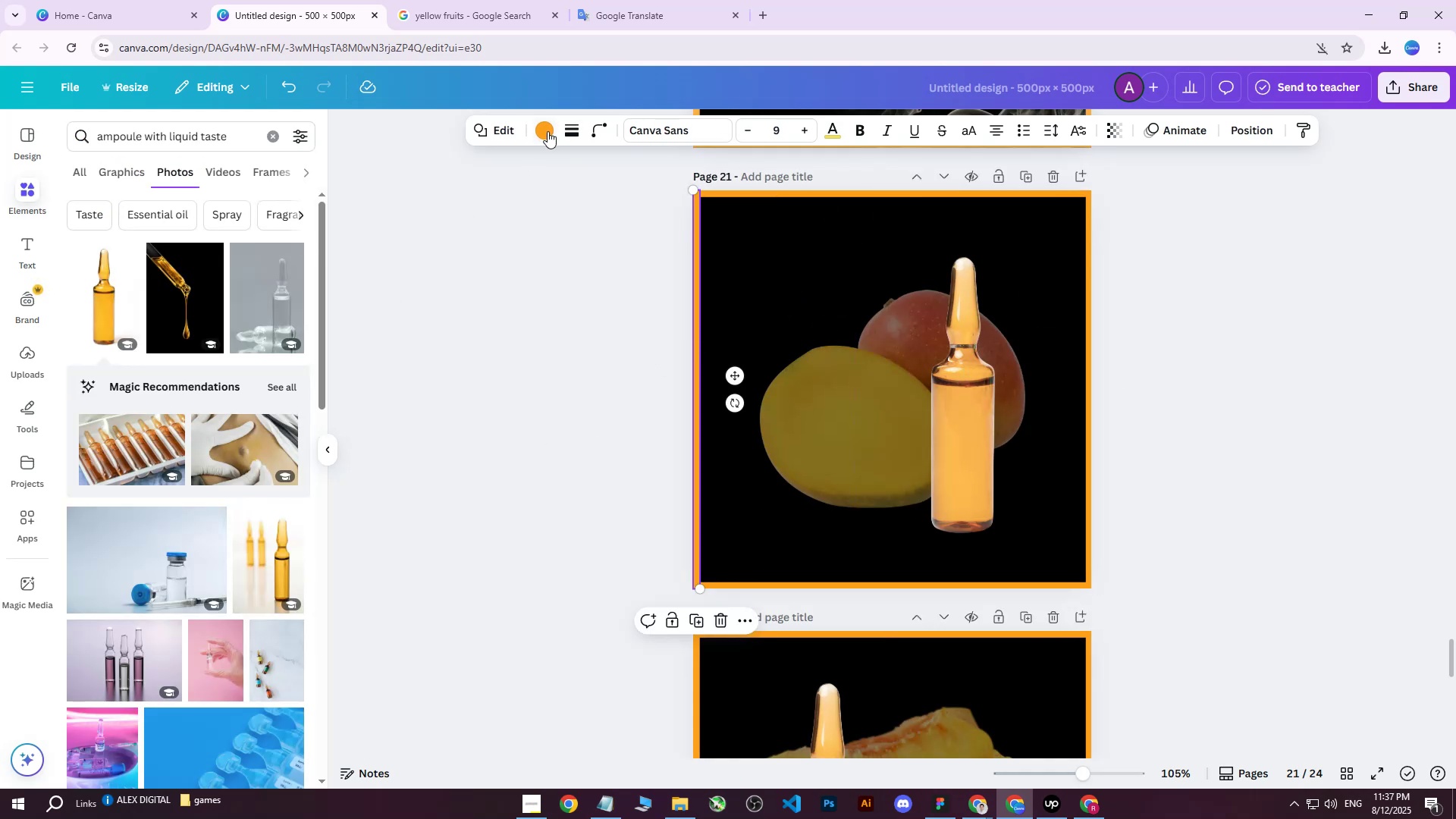 
left_click([547, 131])
 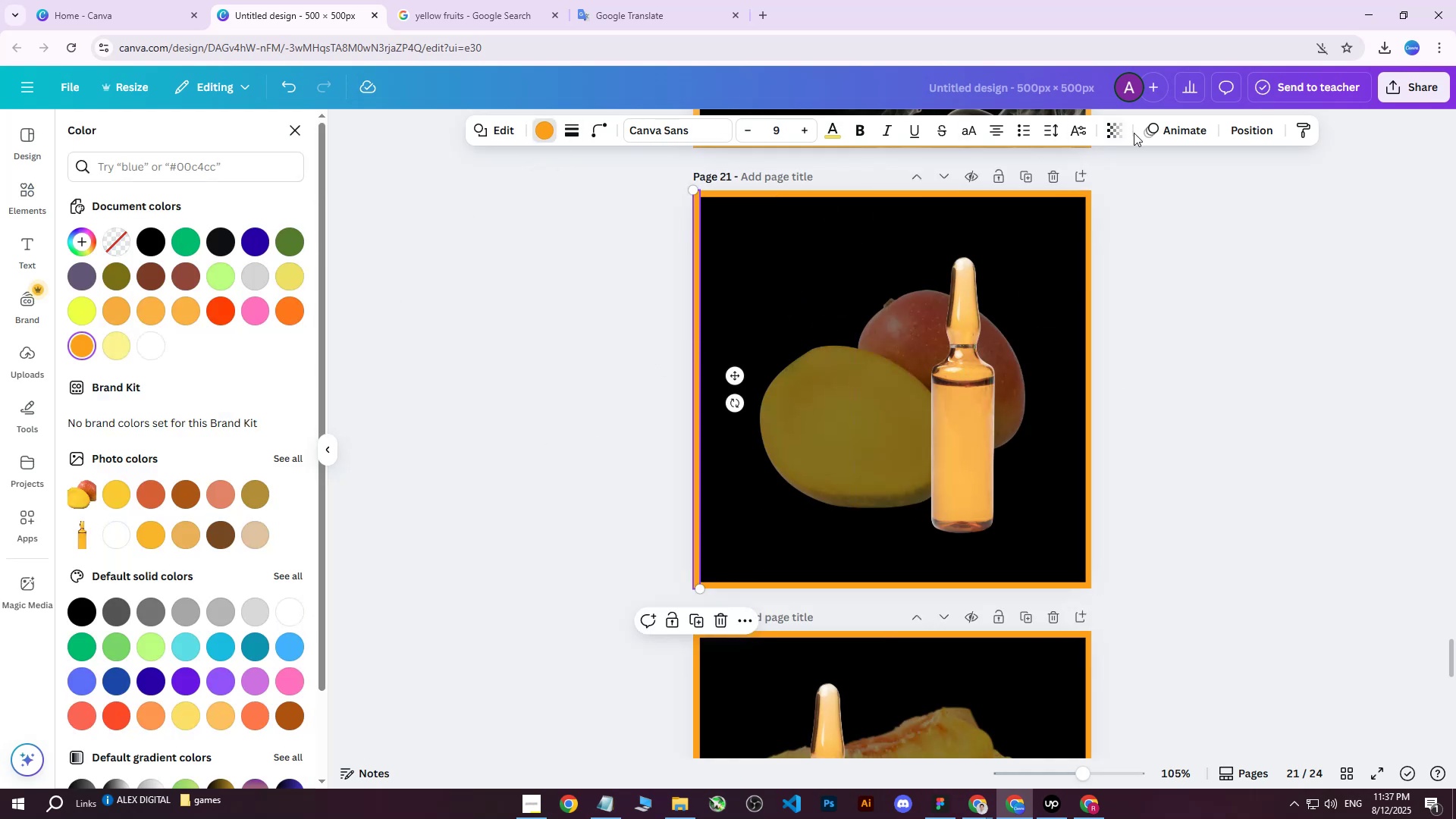 
left_click([1244, 130])
 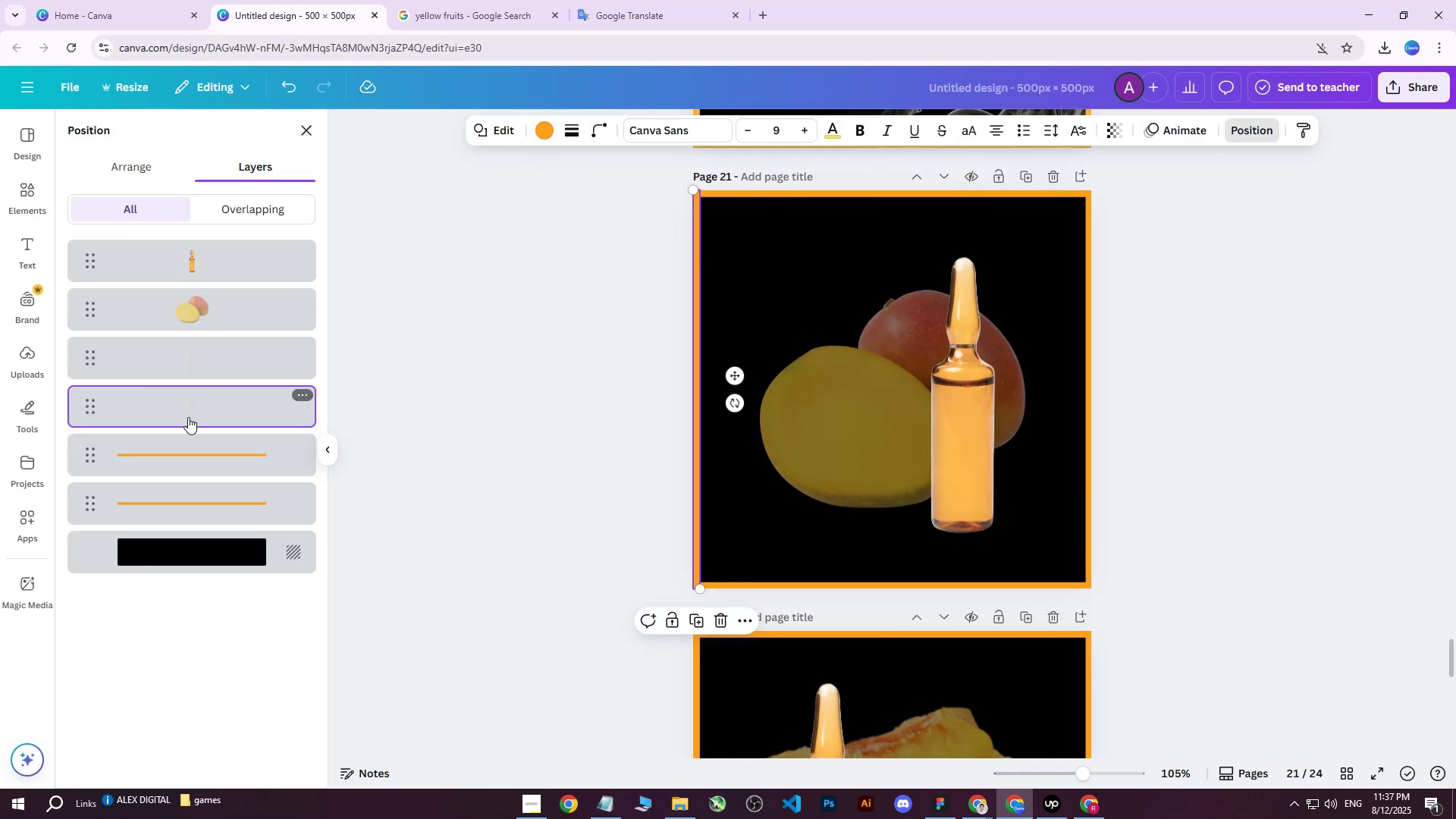 
left_click([215, 364])
 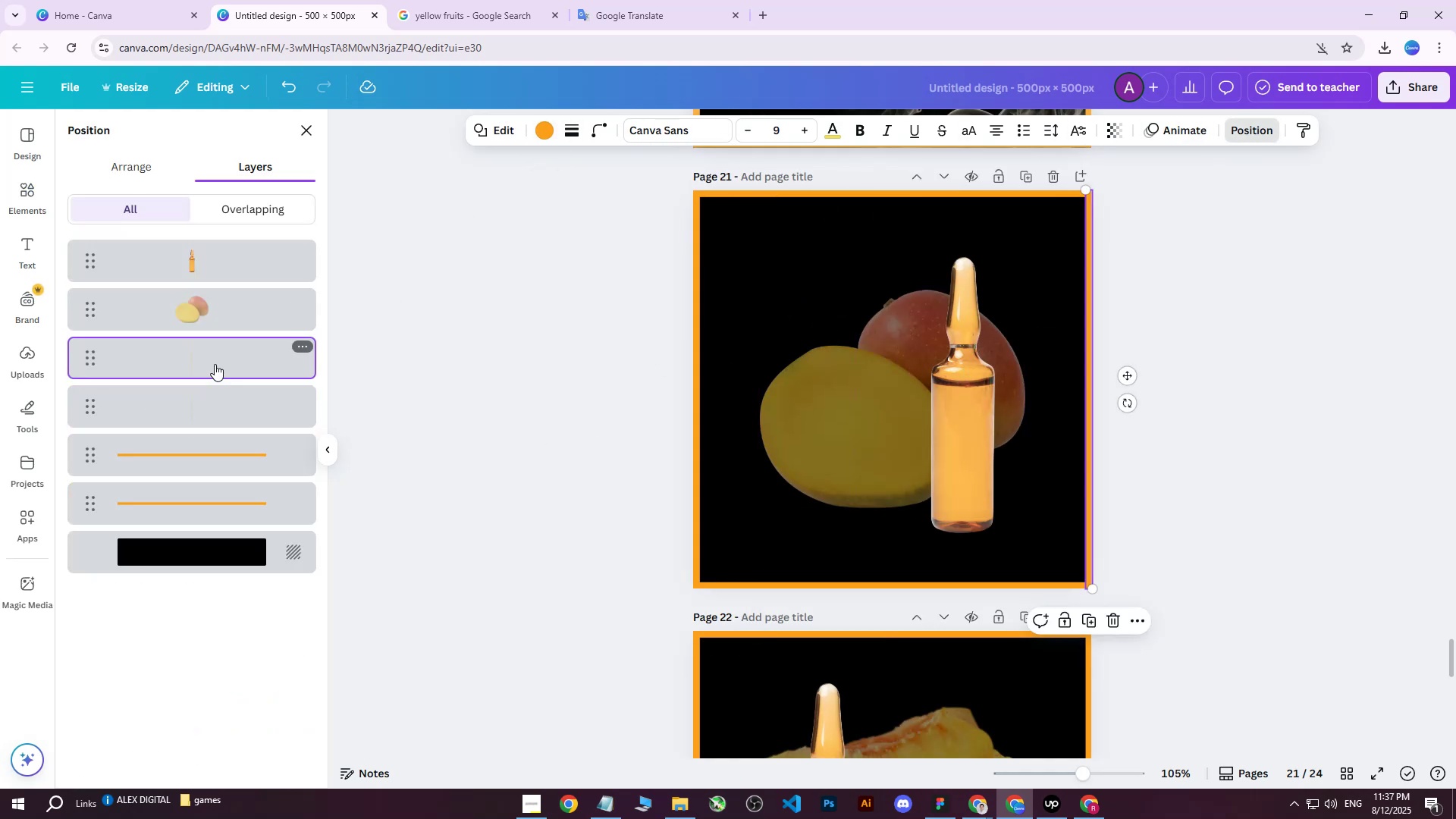 
hold_key(key=ShiftLeft, duration=0.61)
left_click([190, 497])
 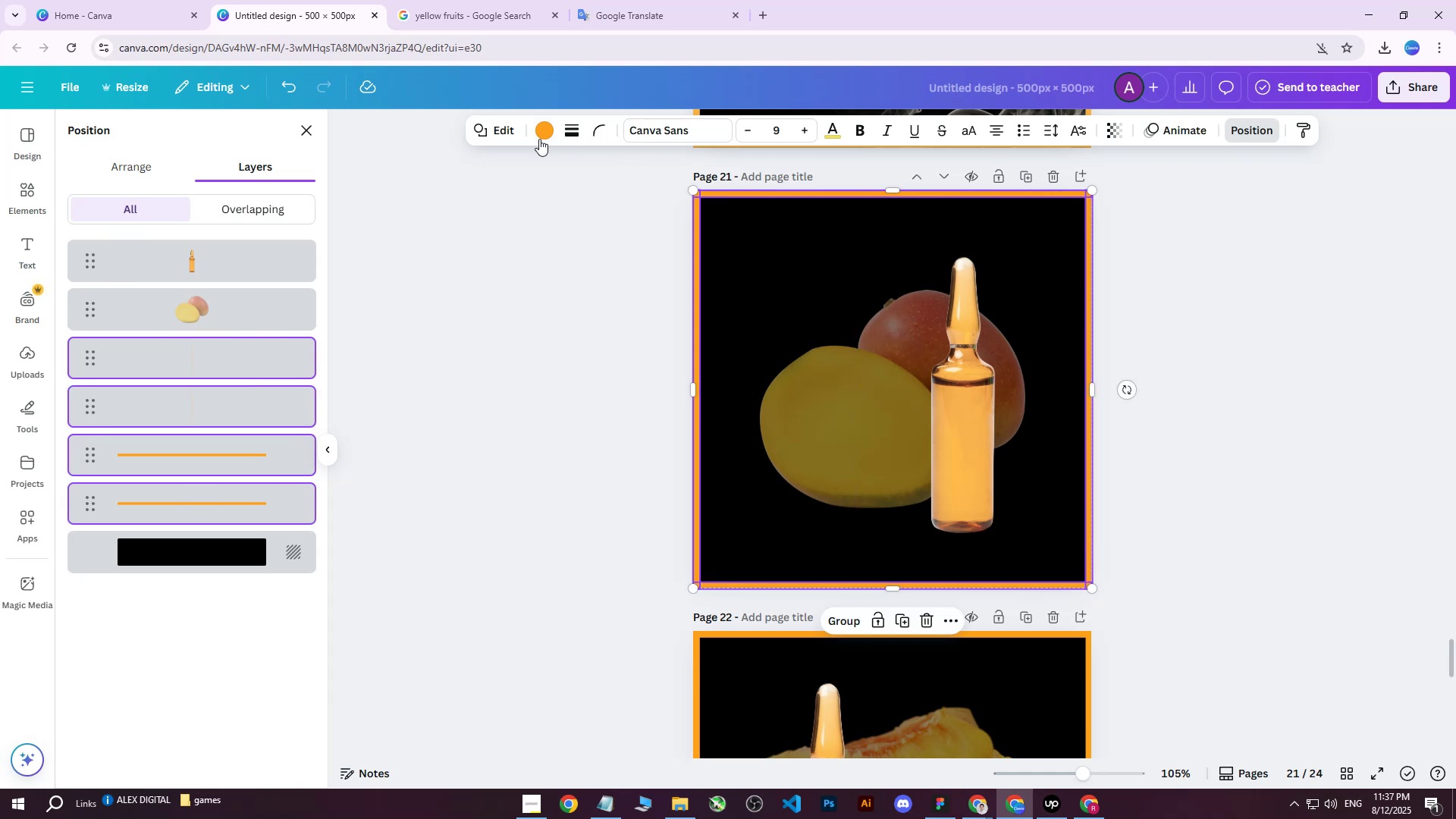 
left_click([548, 131])
 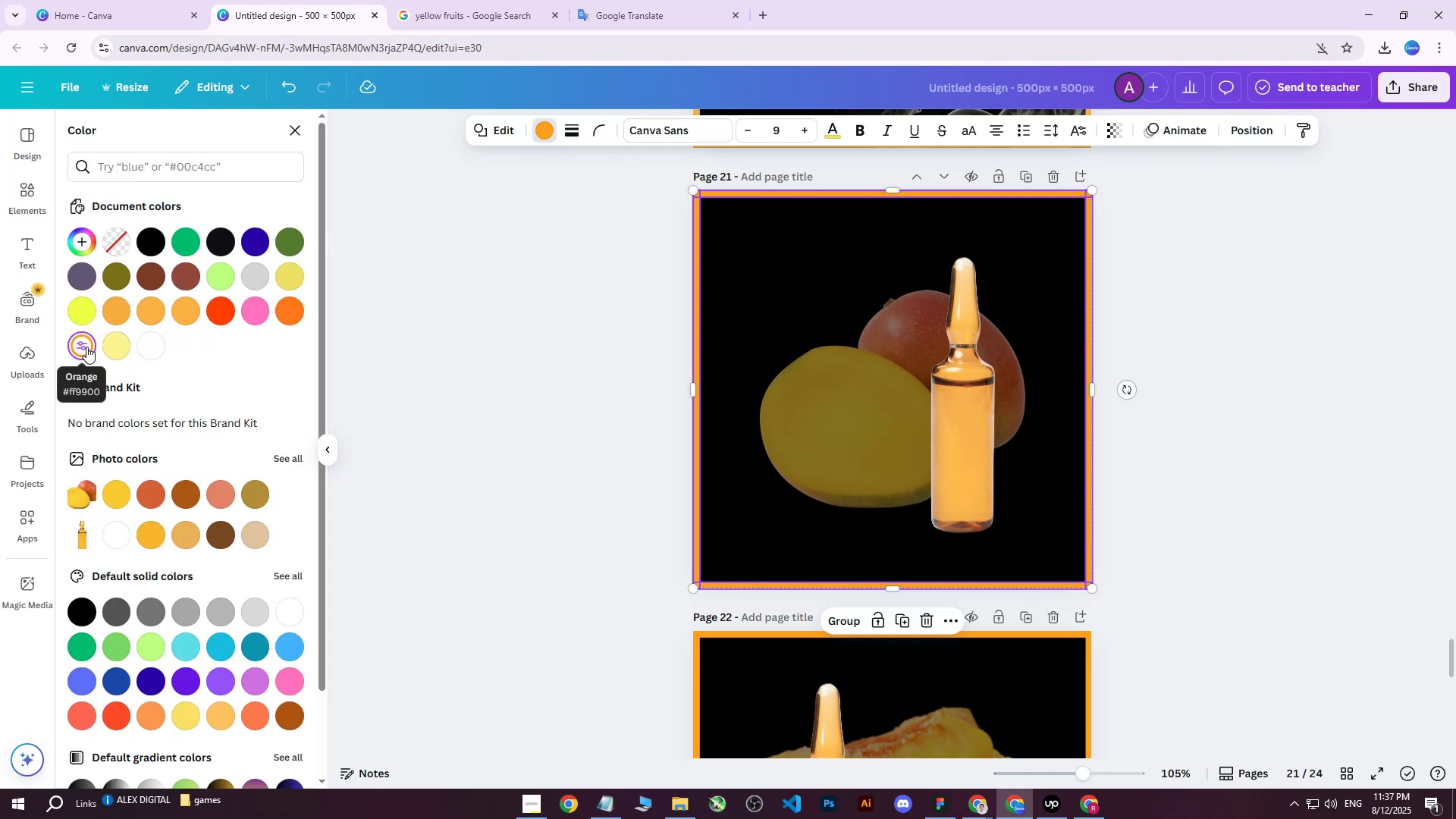 
double_click([86, 347])
 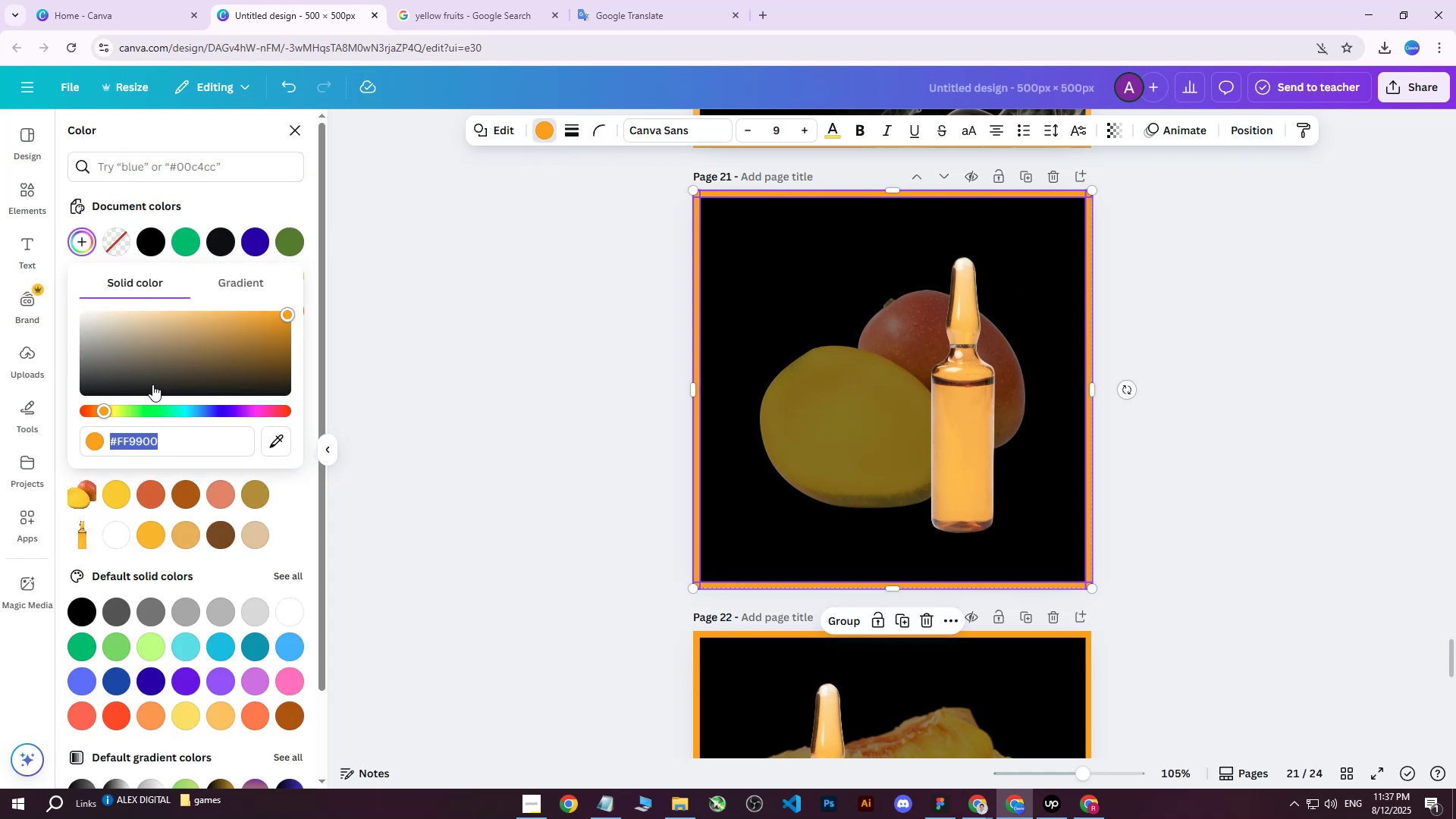 
key(Control+ControlLeft)
 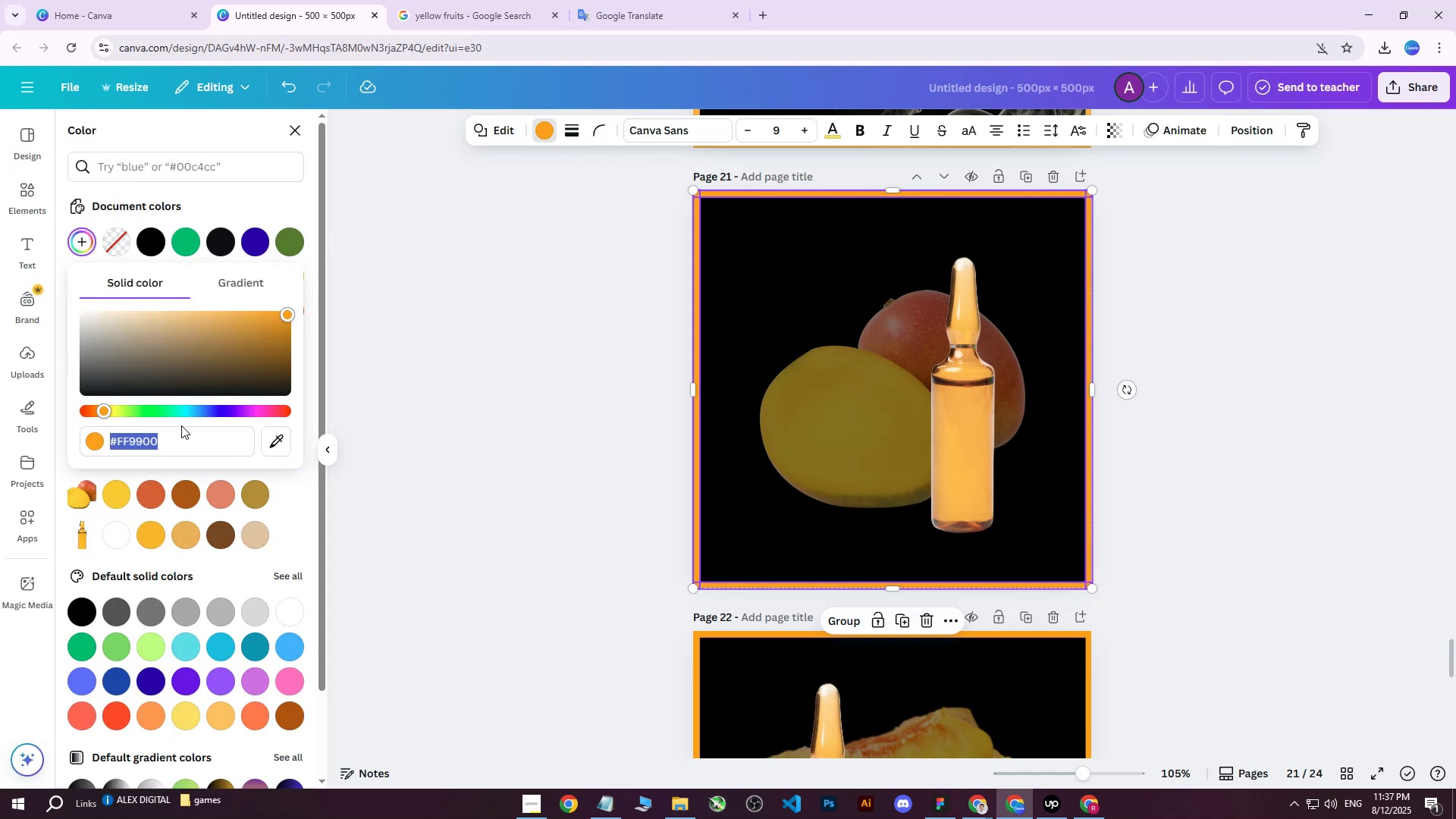 
key(Control+V)
 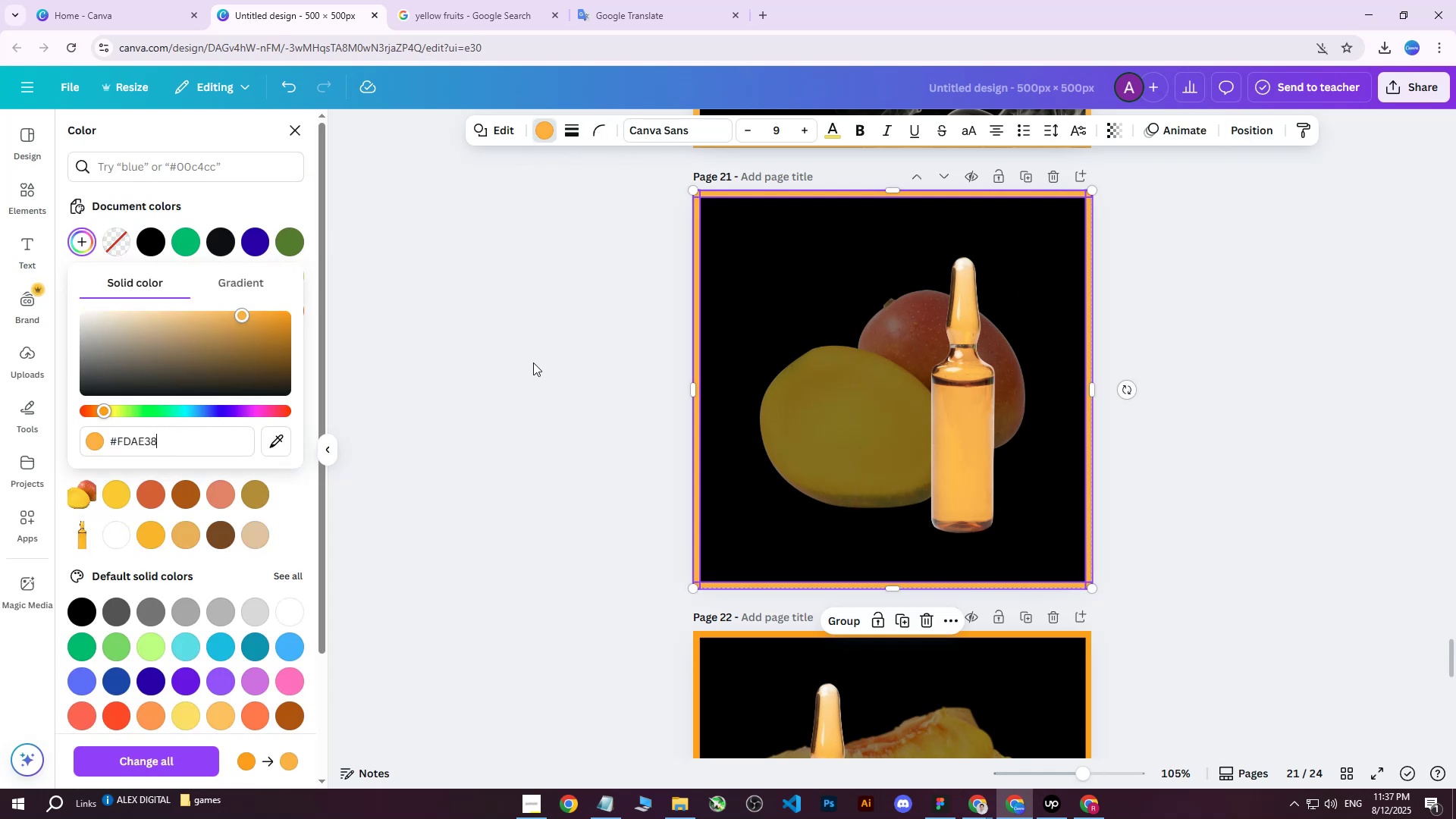 
left_click([533, 362])
 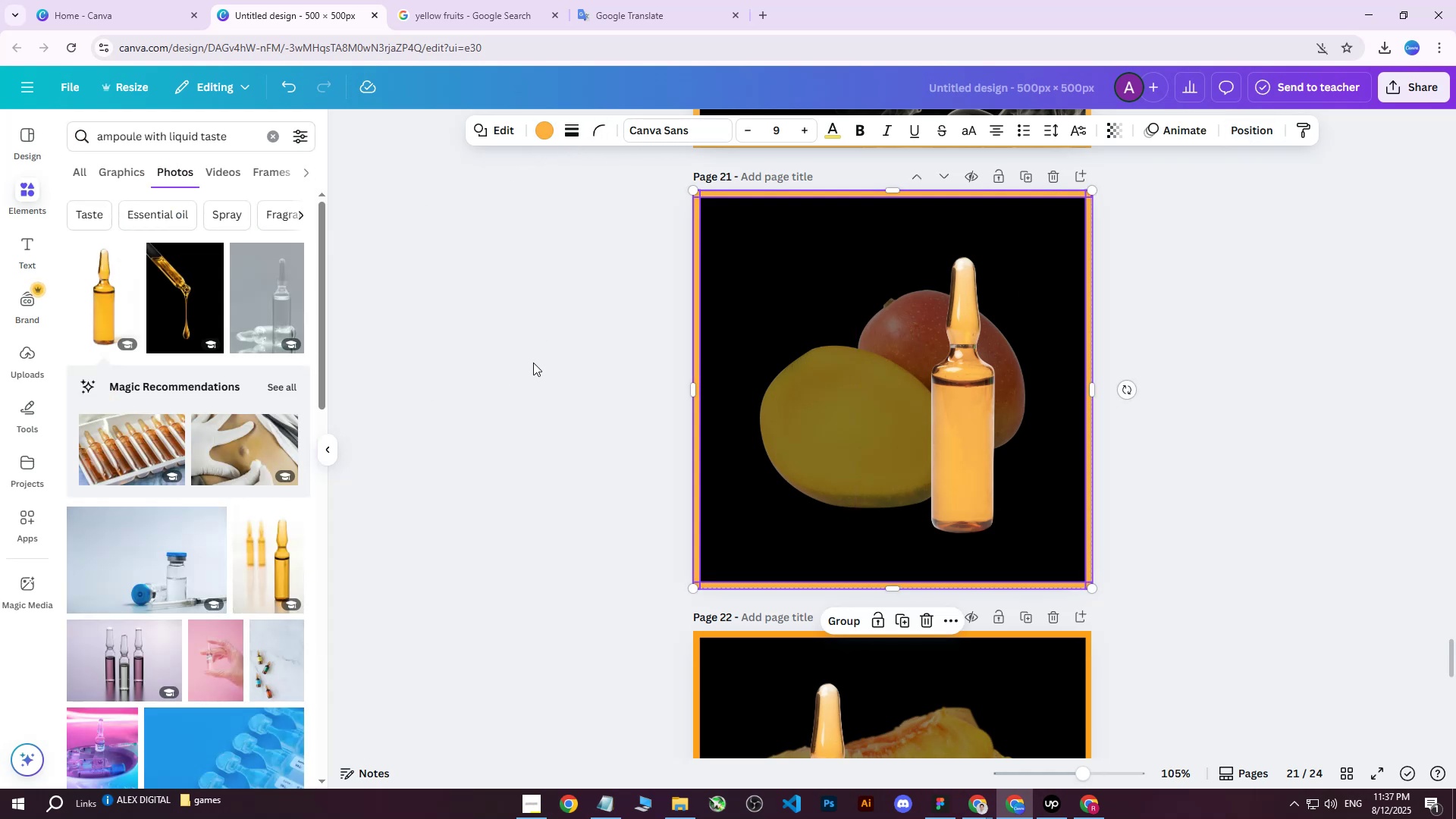 
left_click([533, 362])
 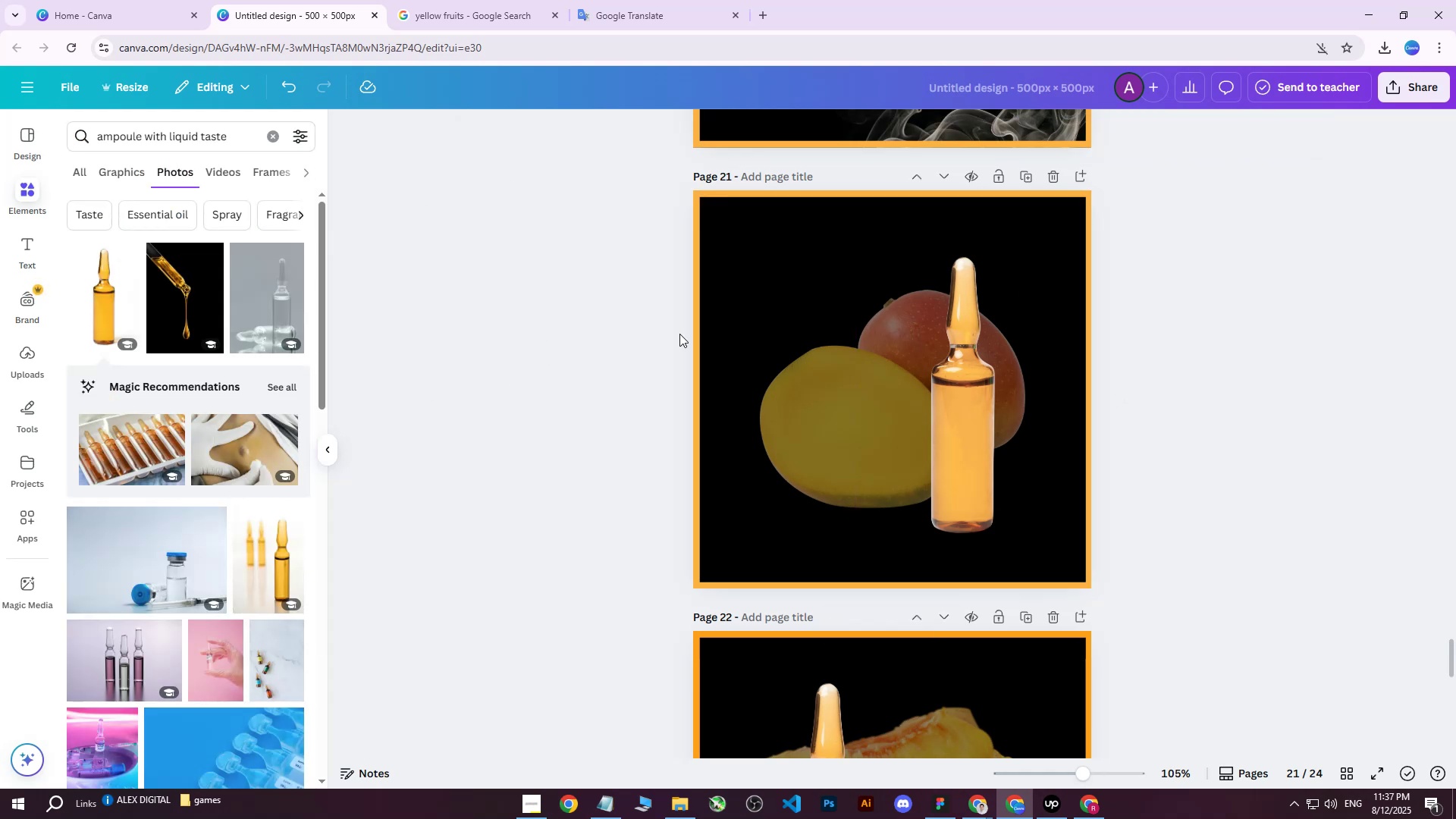 
left_click([695, 290])
 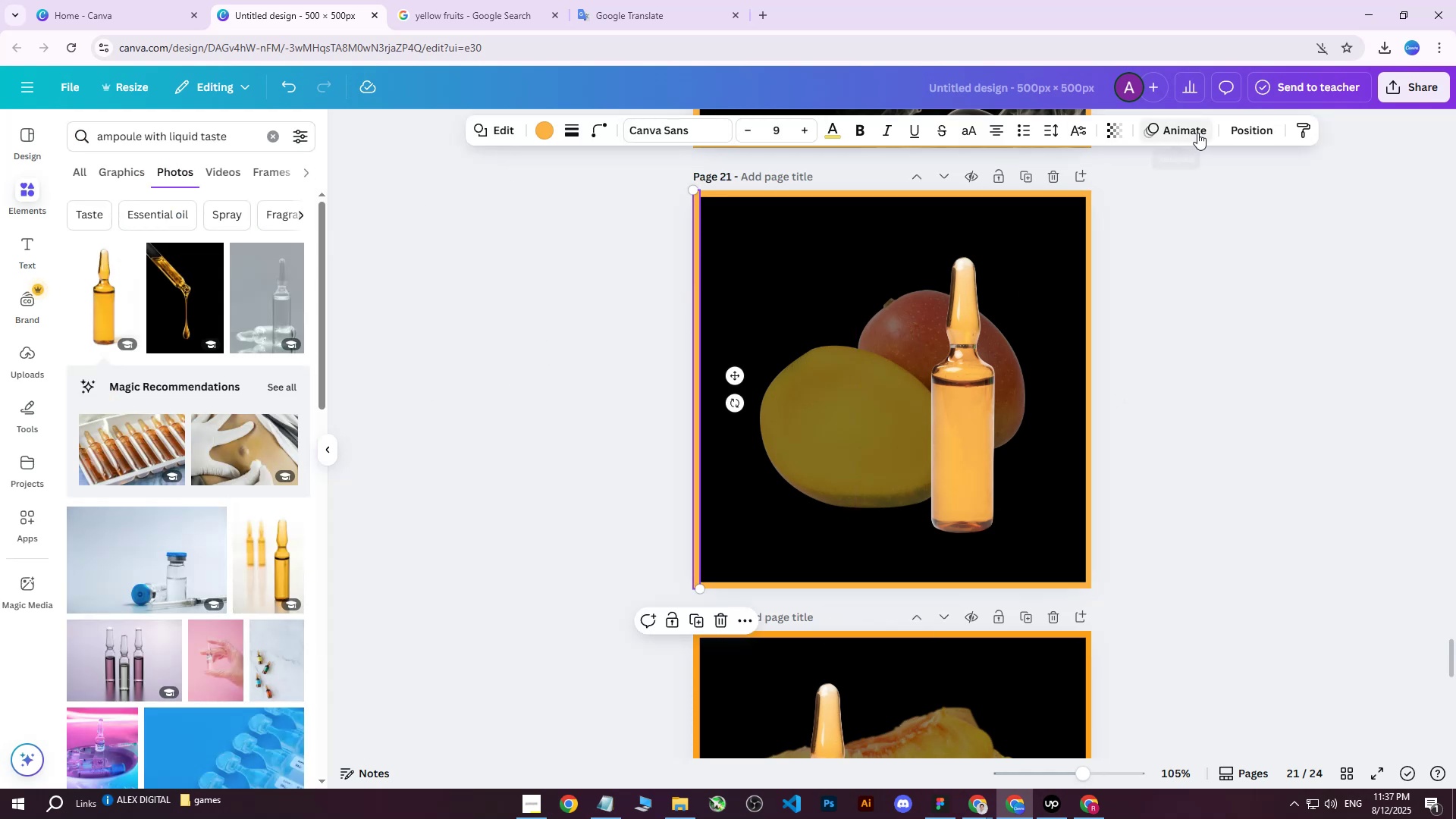 
left_click([1252, 137])
 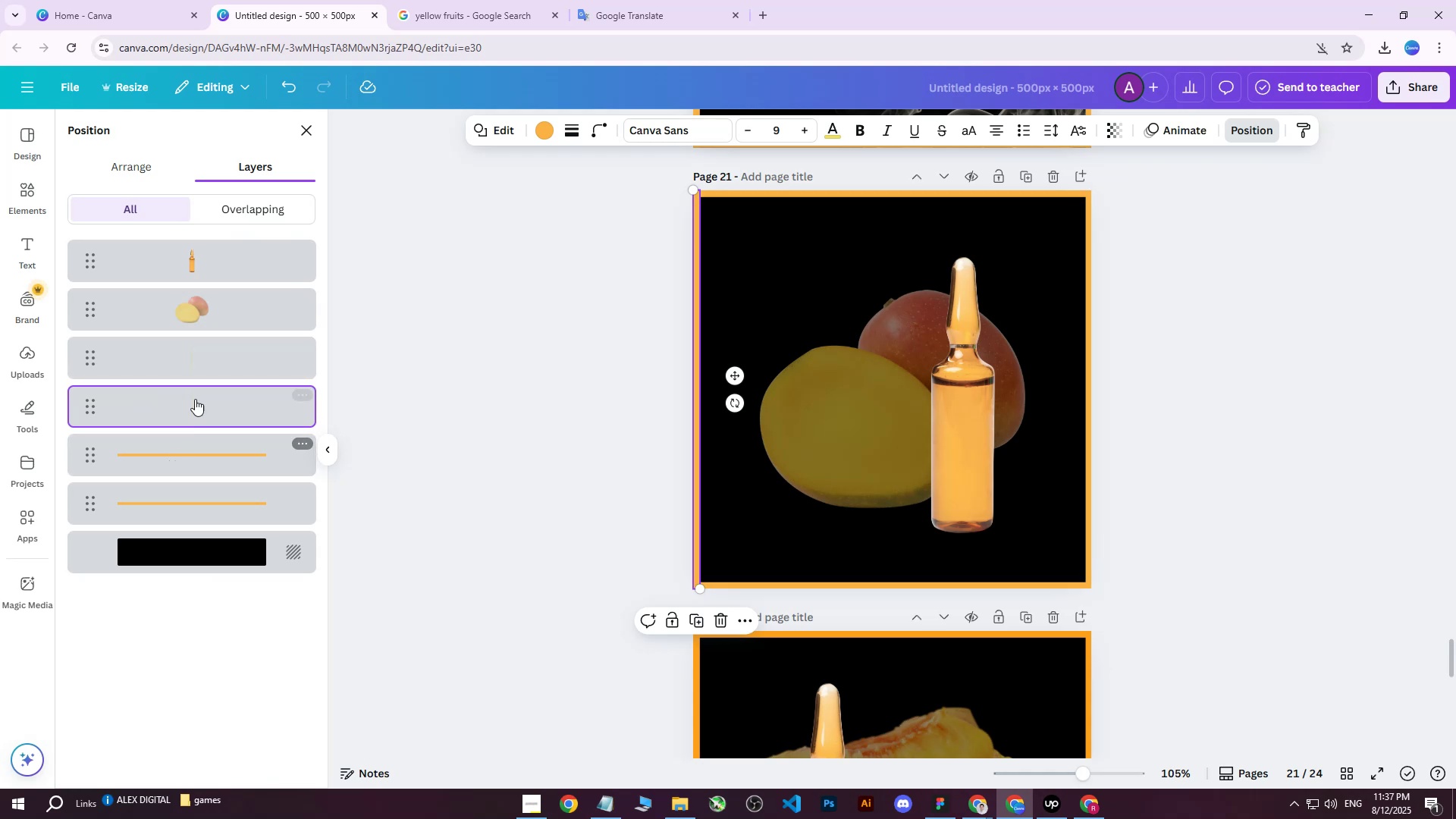 
left_click([195, 363])
 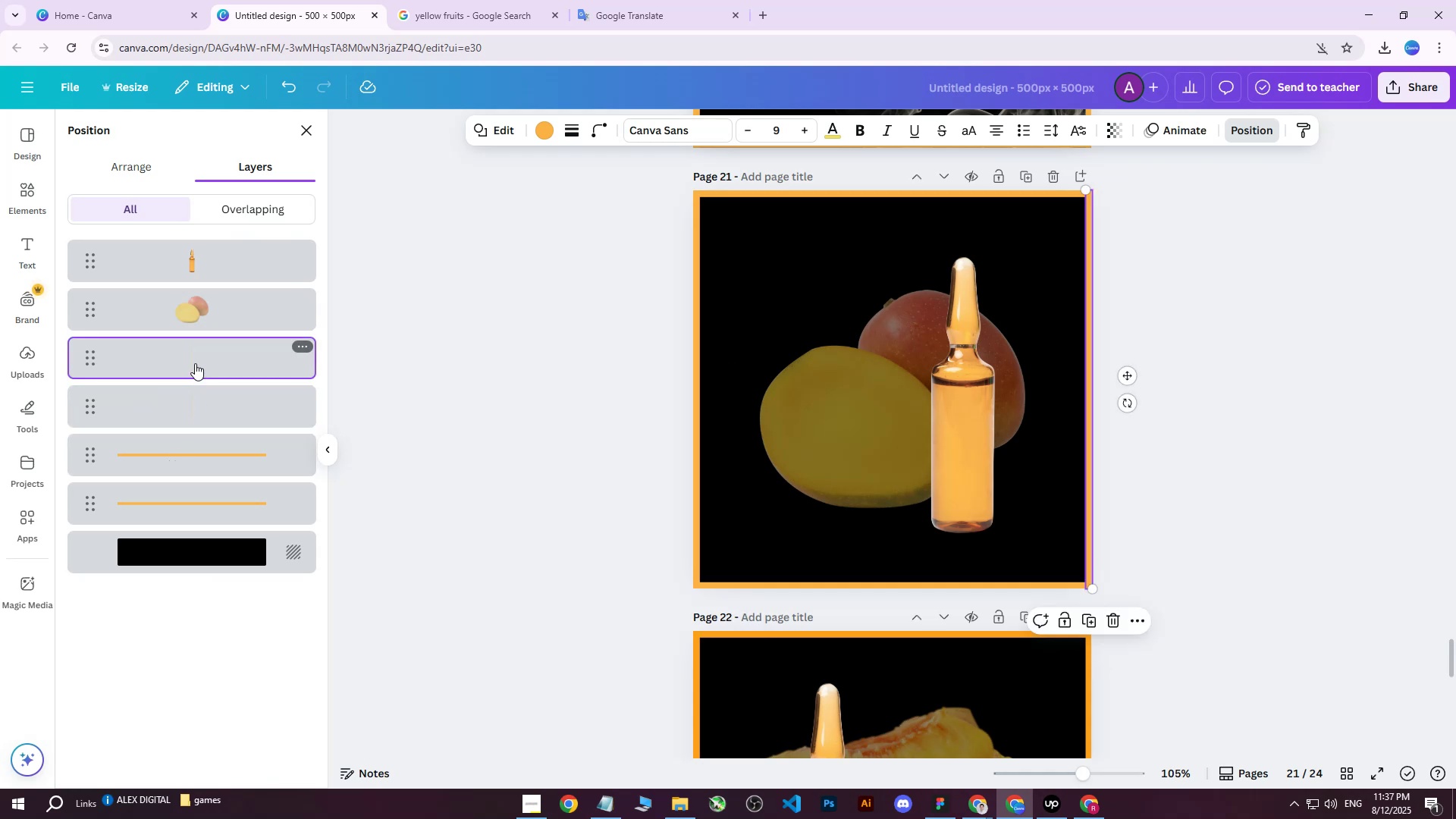 
hold_key(key=ShiftLeft, duration=0.66)
left_click([198, 510])
 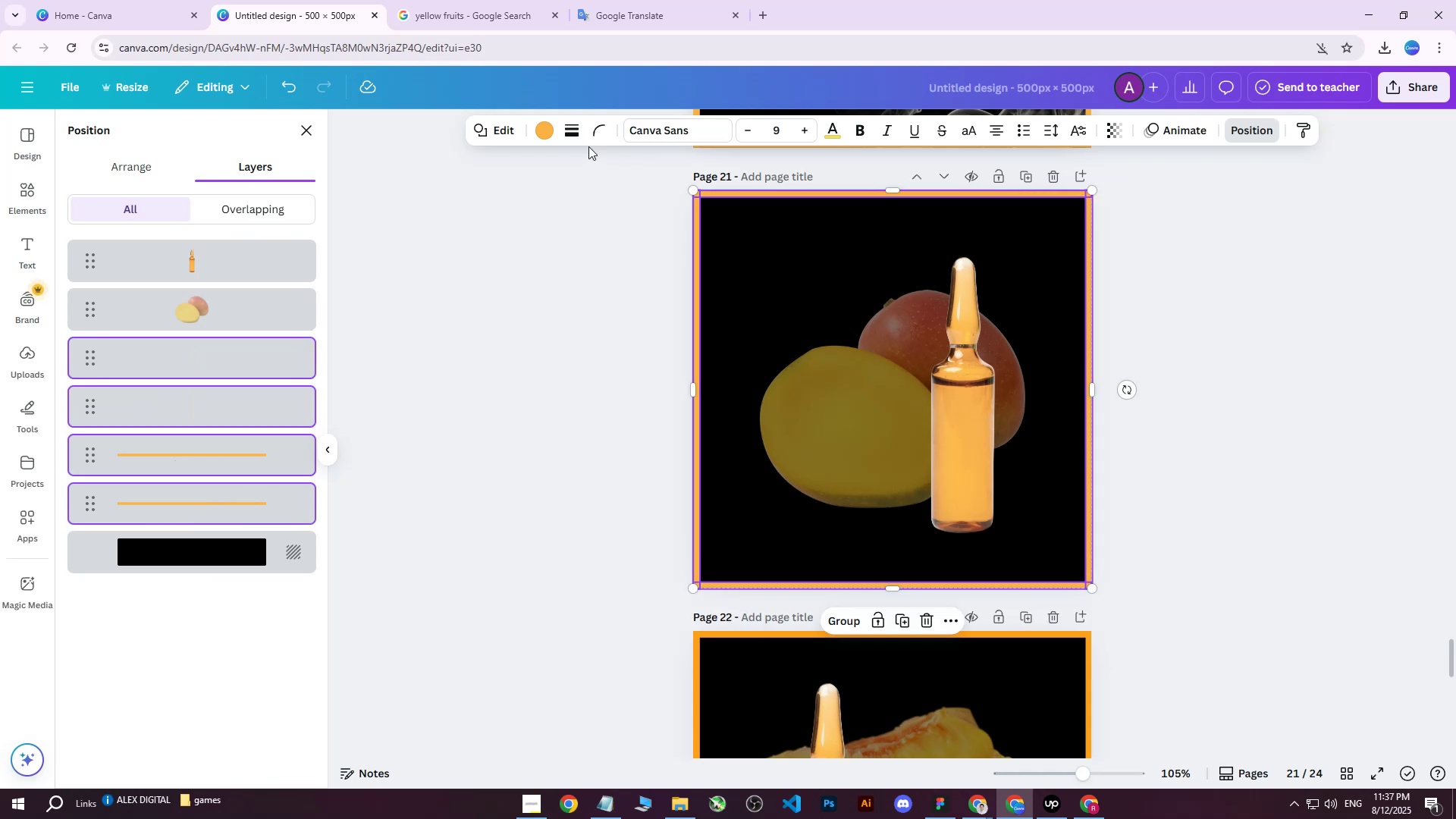 
left_click([546, 134])
 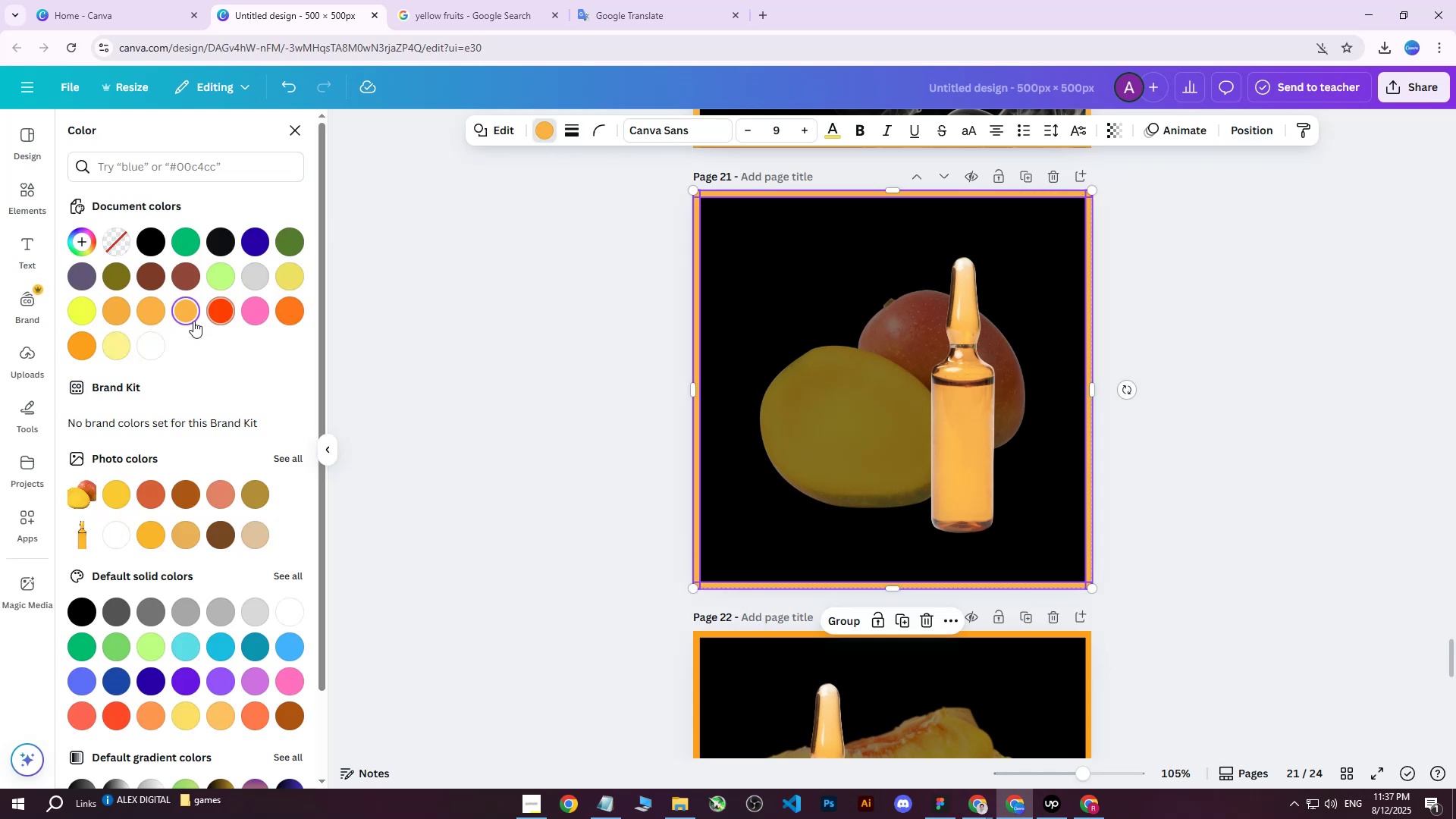 
left_click([184, 312])
 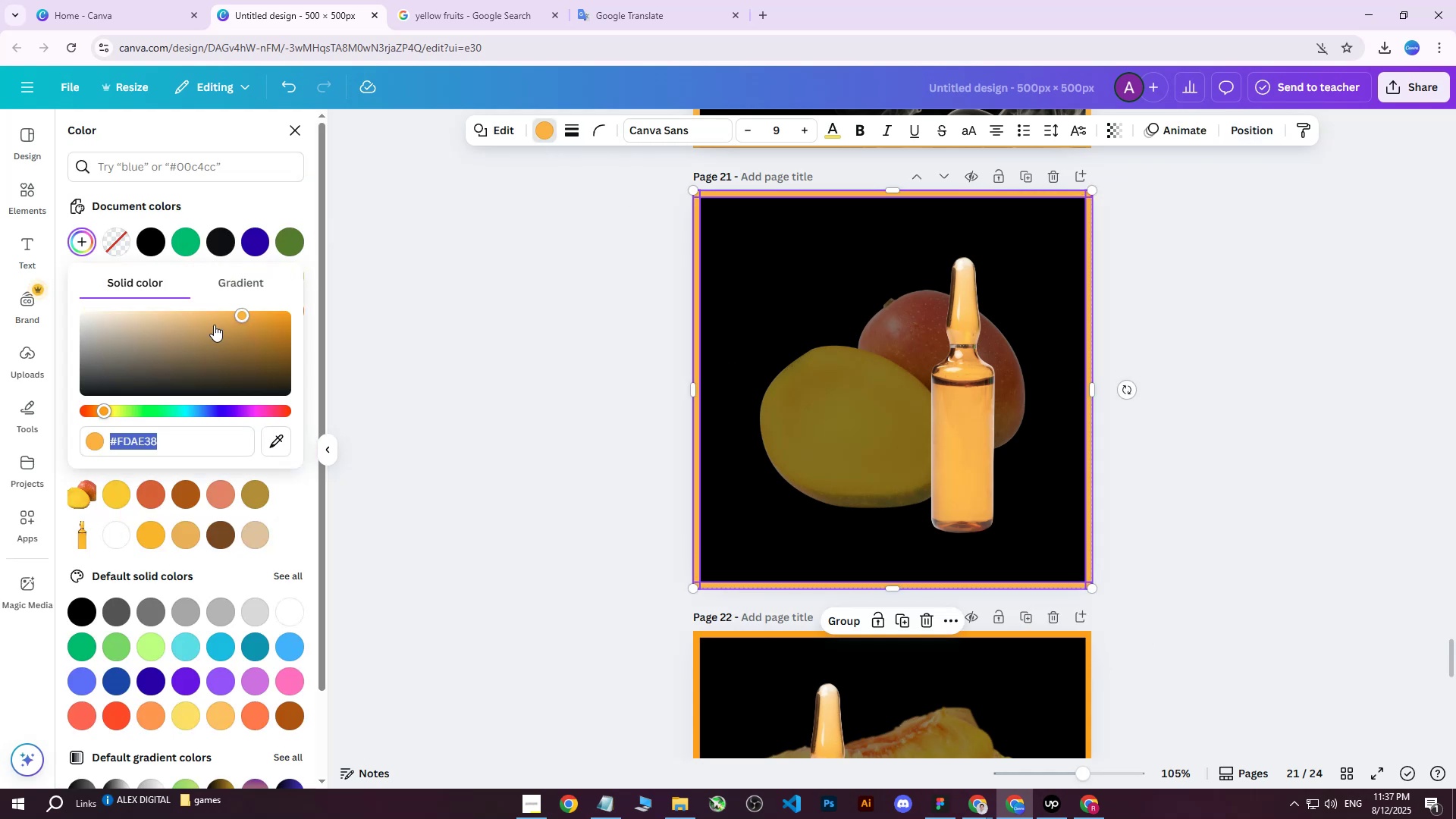 
left_click_drag(start_coordinate=[238, 314], to_coordinate=[211, 305])
 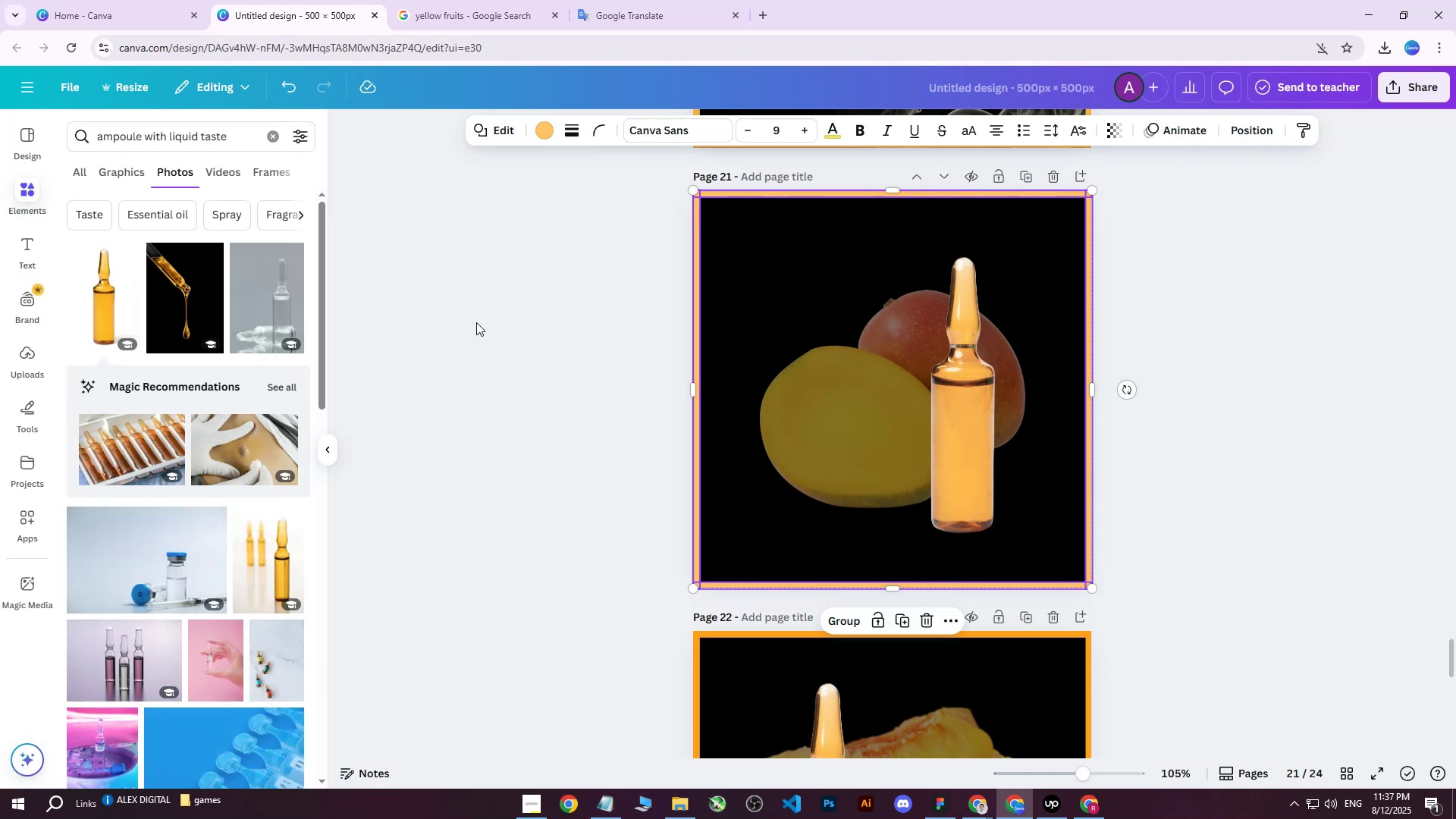 
double_click([476, 322])
 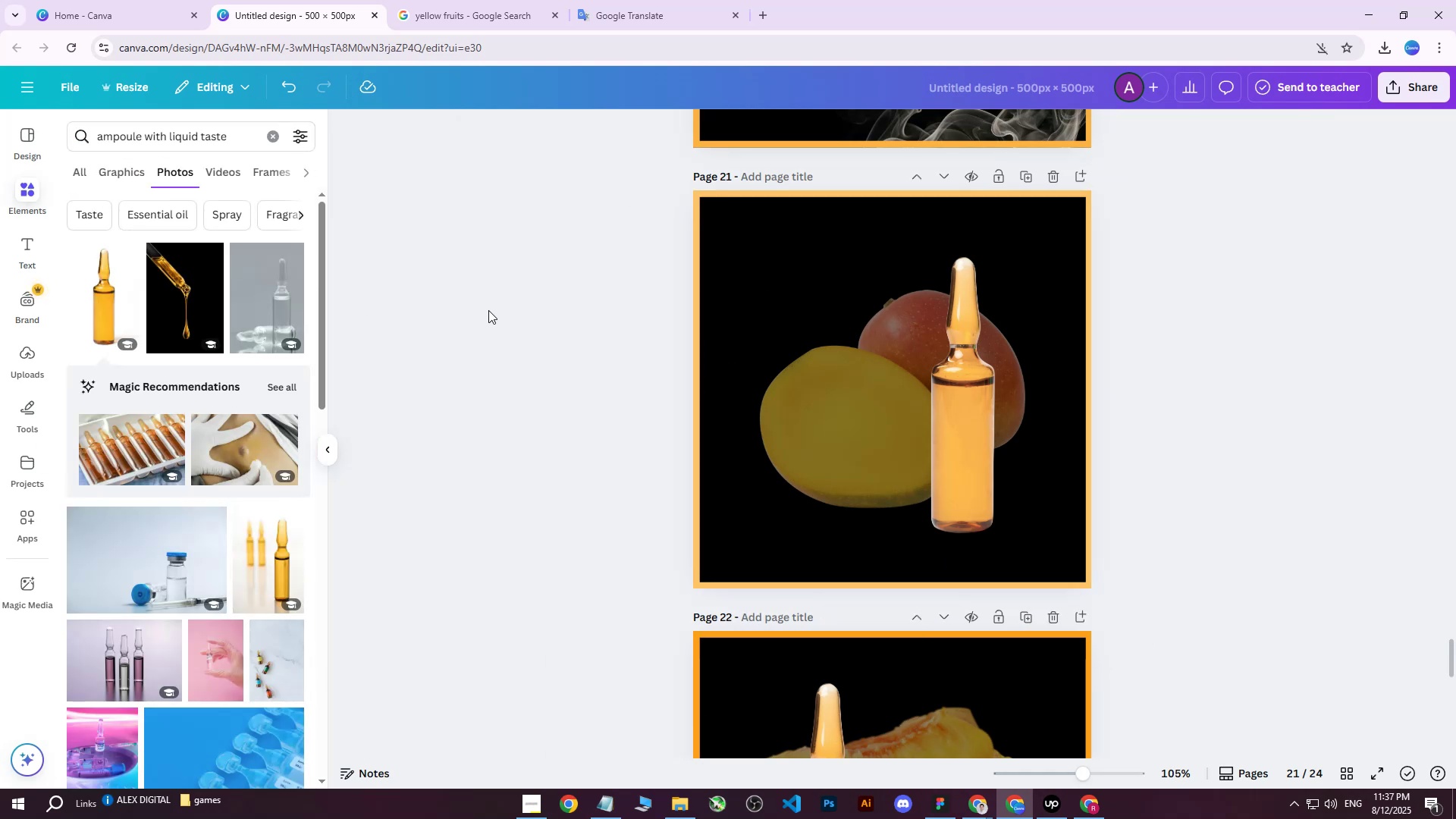 
scroll: coordinate [938, 414], scroll_direction: down, amount: 5.0
 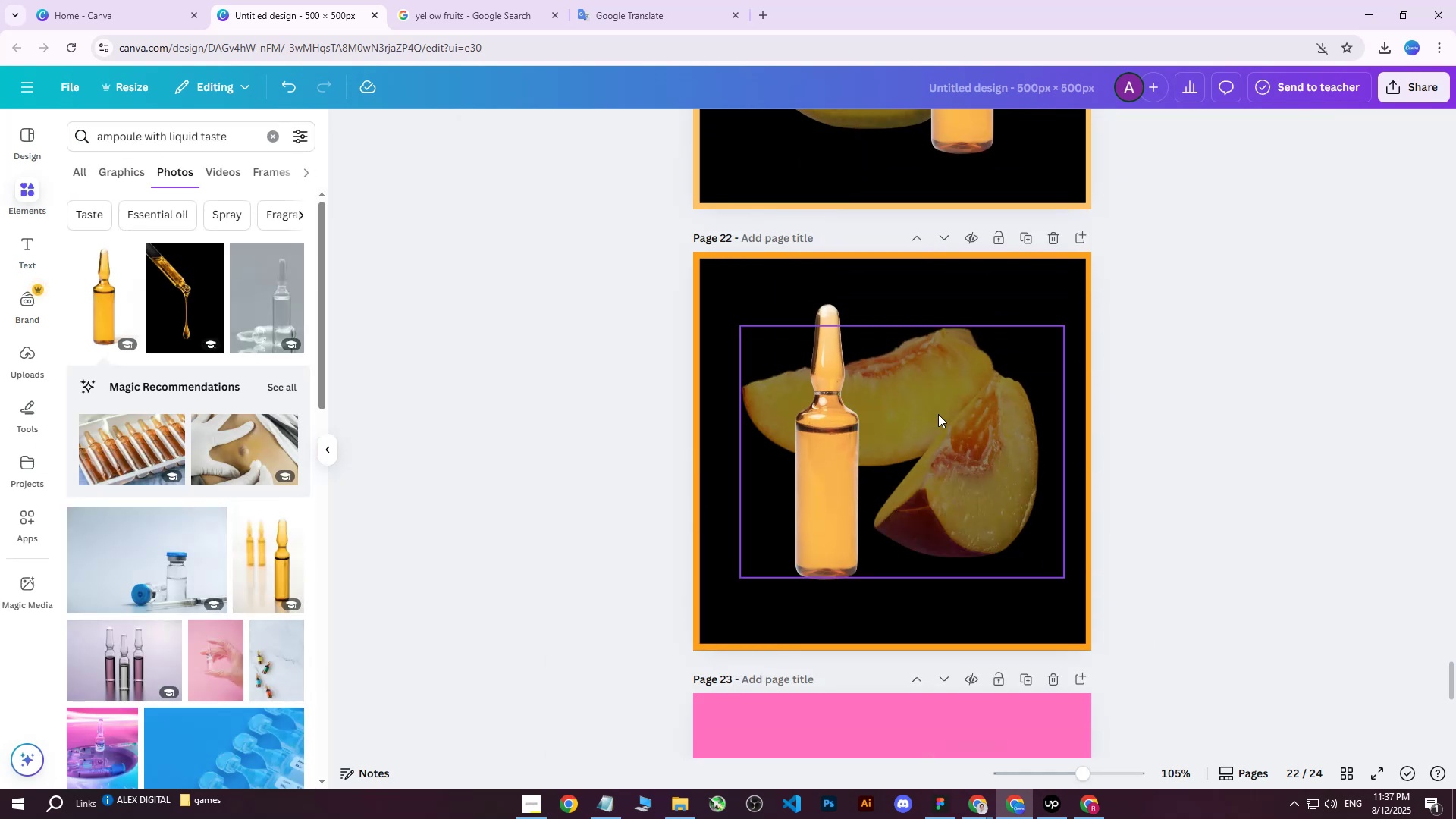 
scroll: coordinate [940, 413], scroll_direction: up, amount: 6.0
 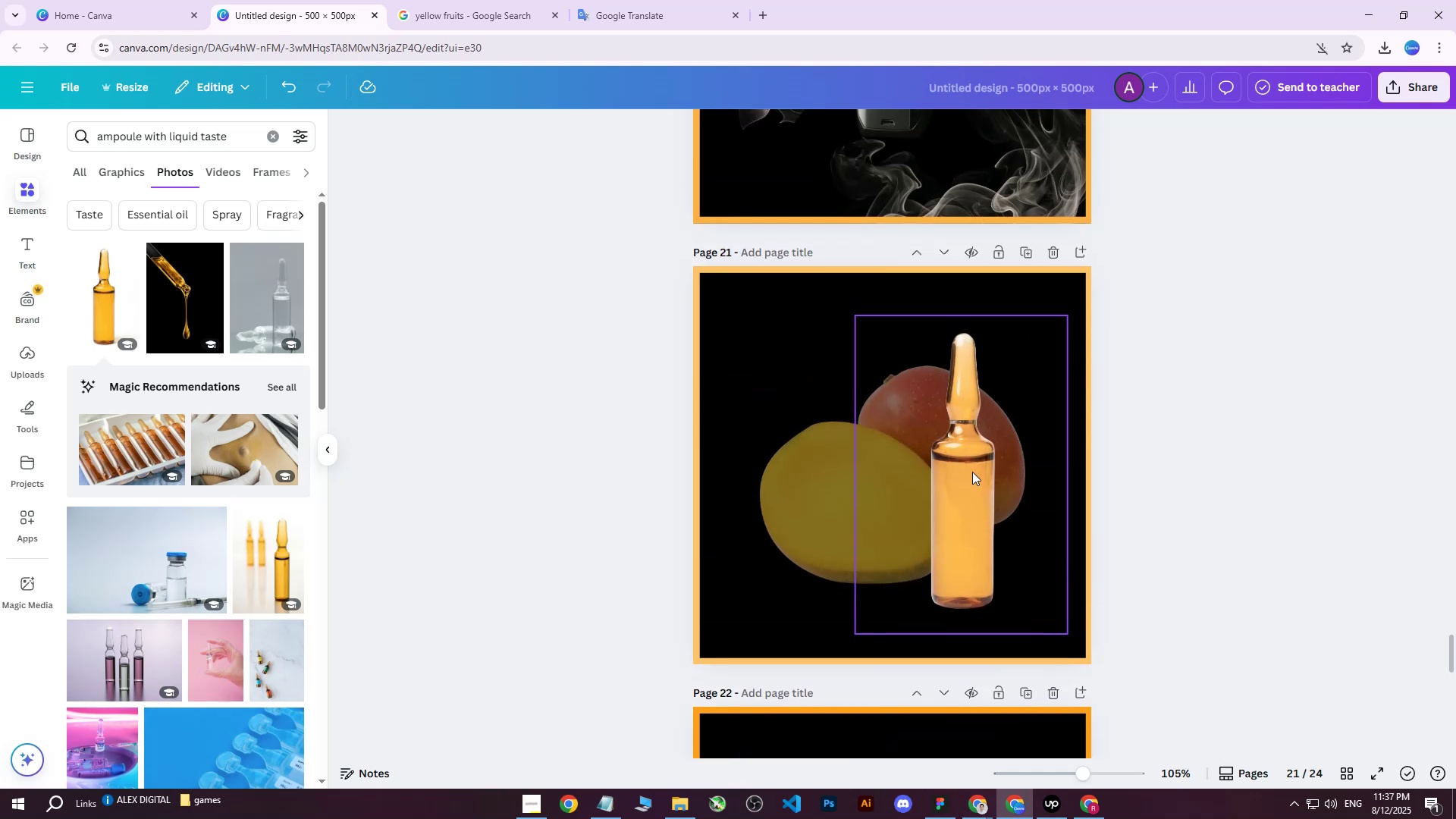 
left_click([970, 477])
 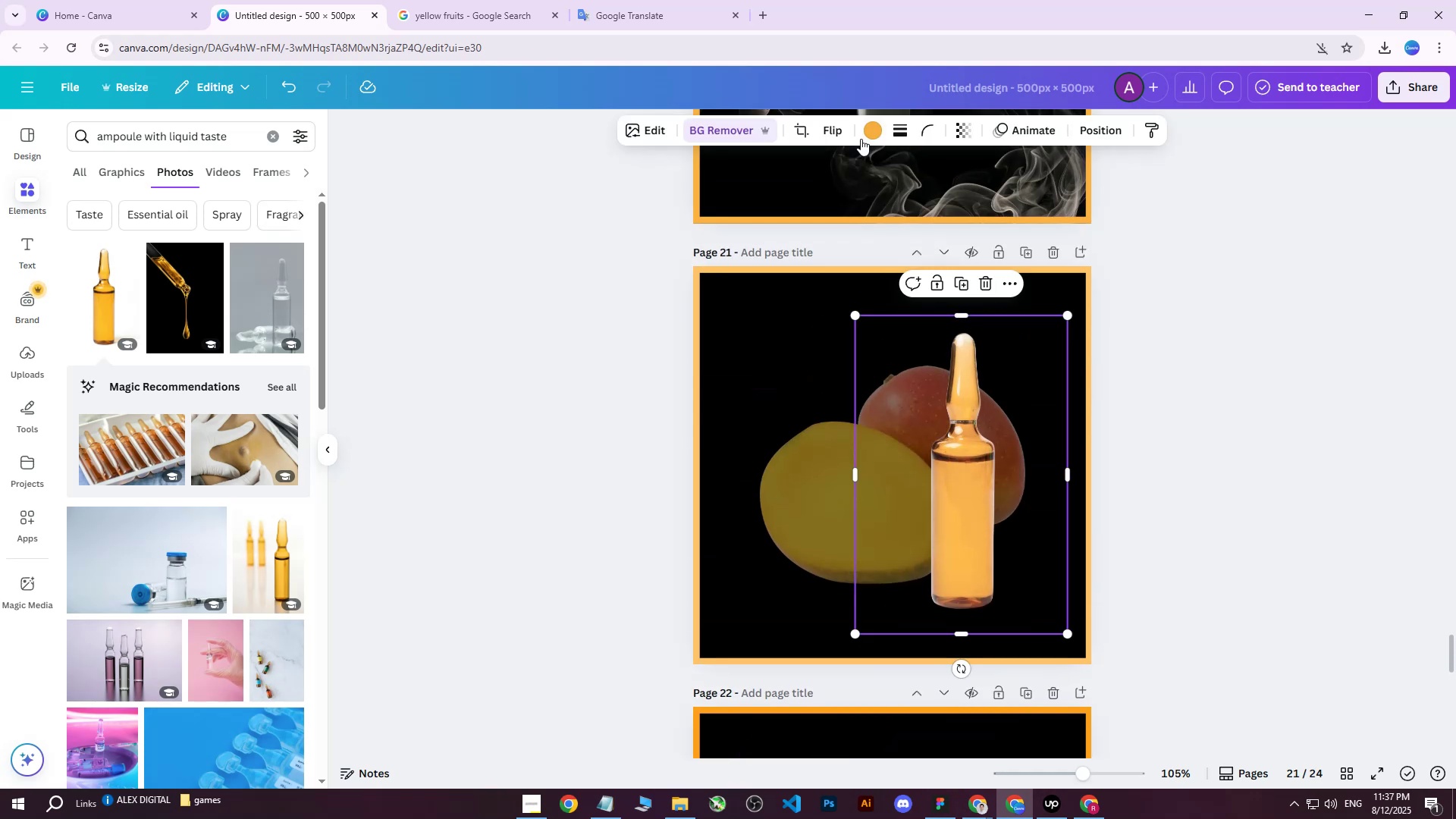 
left_click([870, 135])
 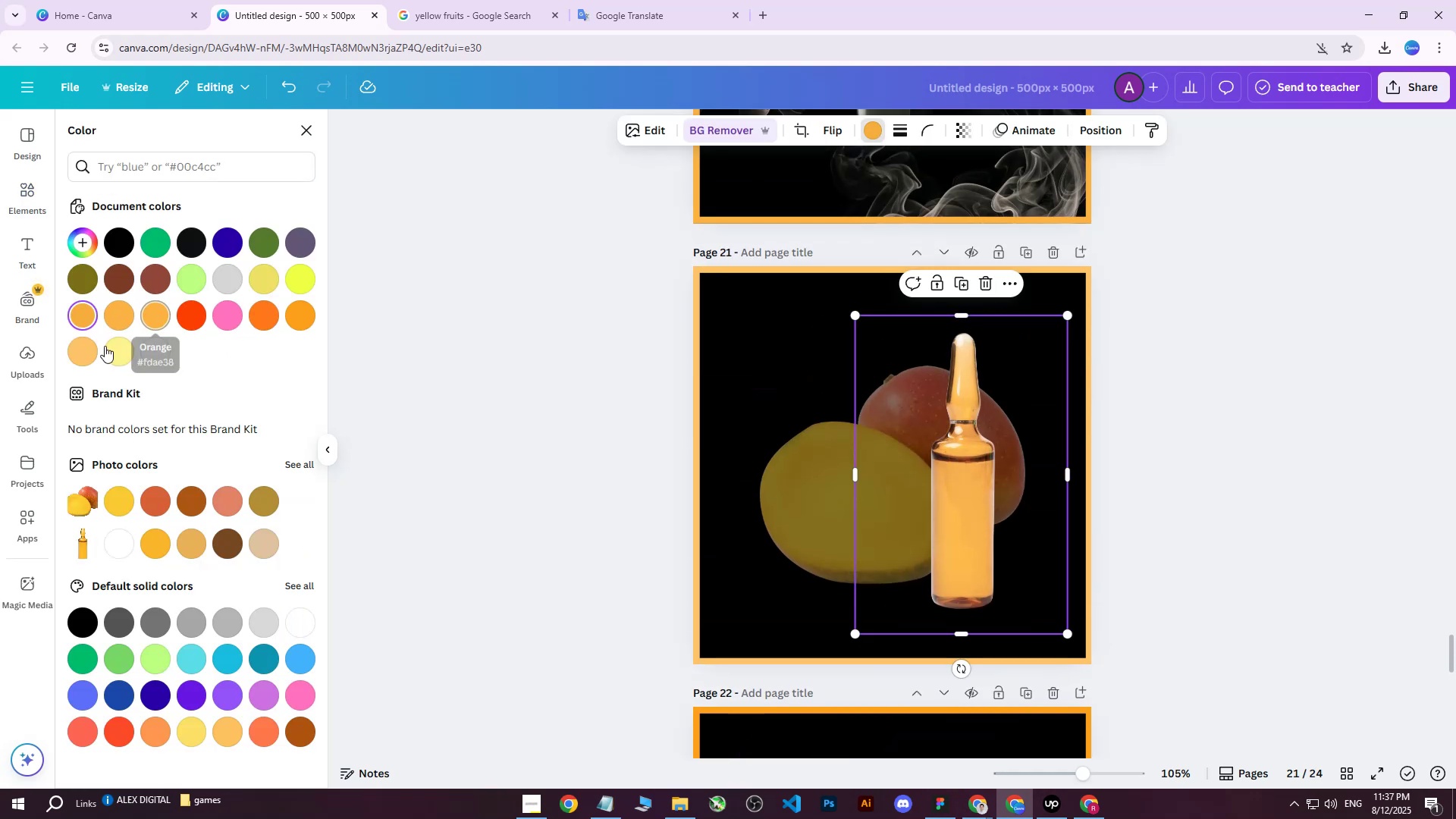 
left_click([88, 351])
 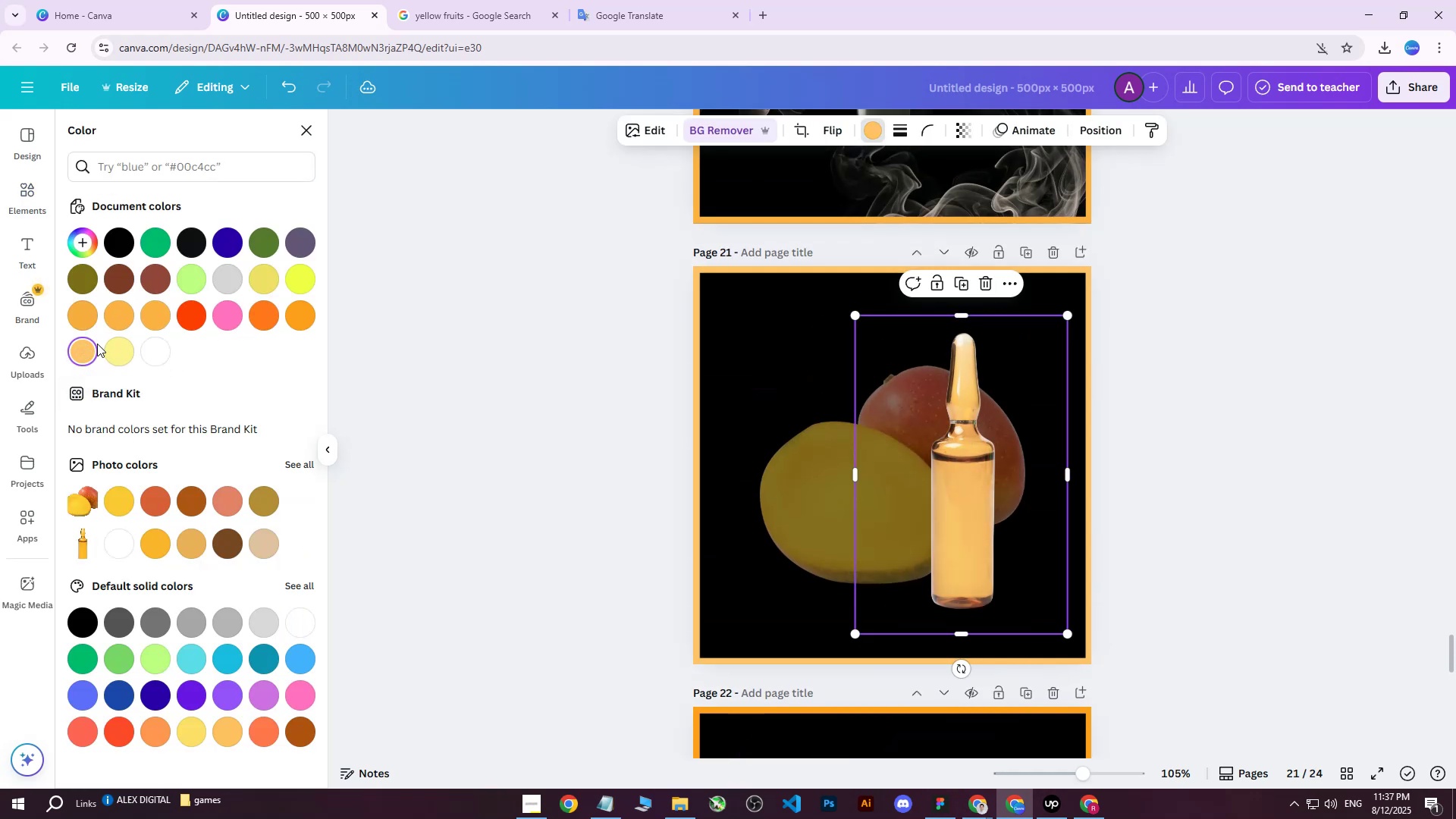 
double_click([85, 350])
 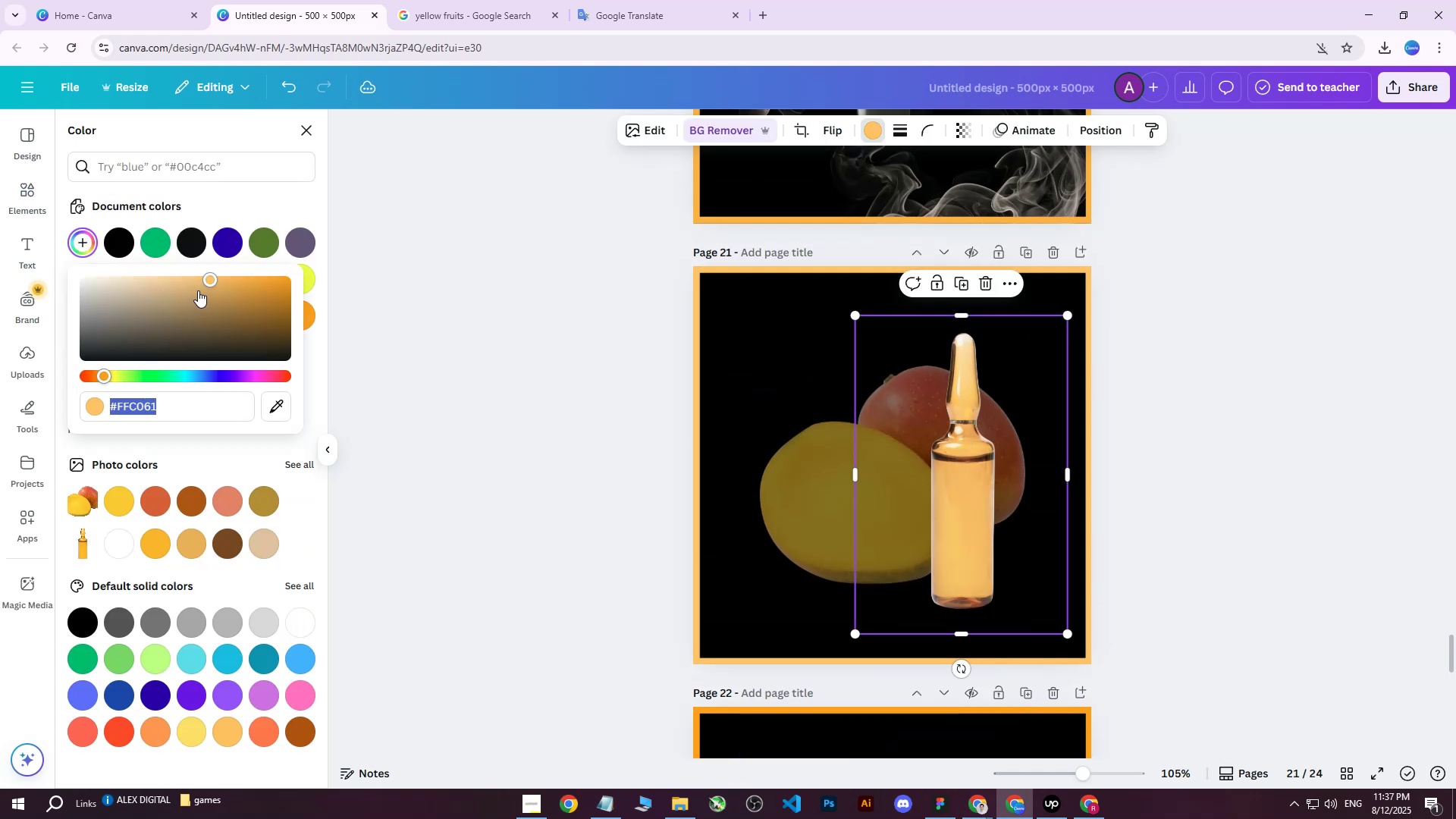 
left_click_drag(start_coordinate=[206, 281], to_coordinate=[184, 279])
 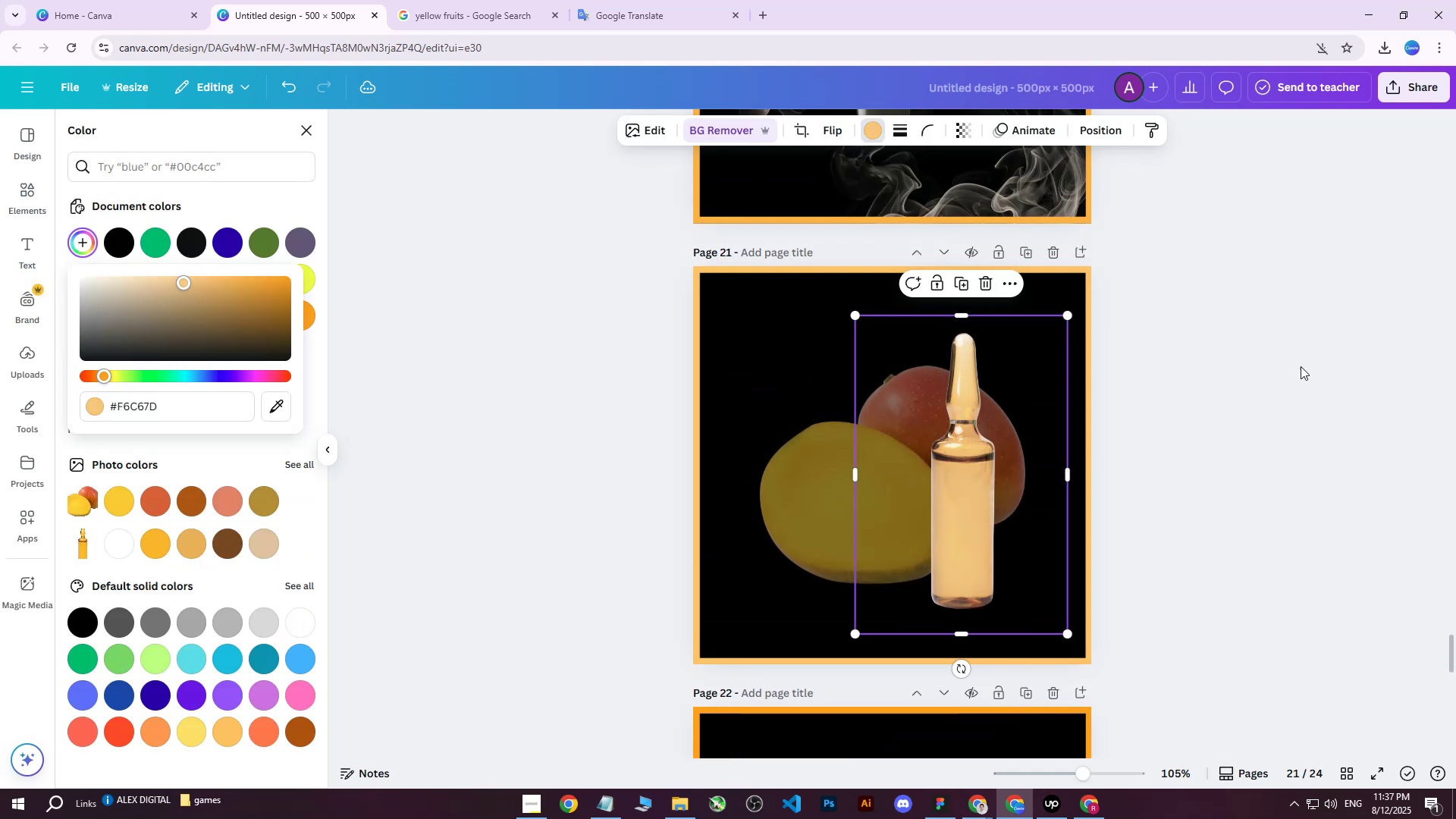 
double_click([1238, 351])
 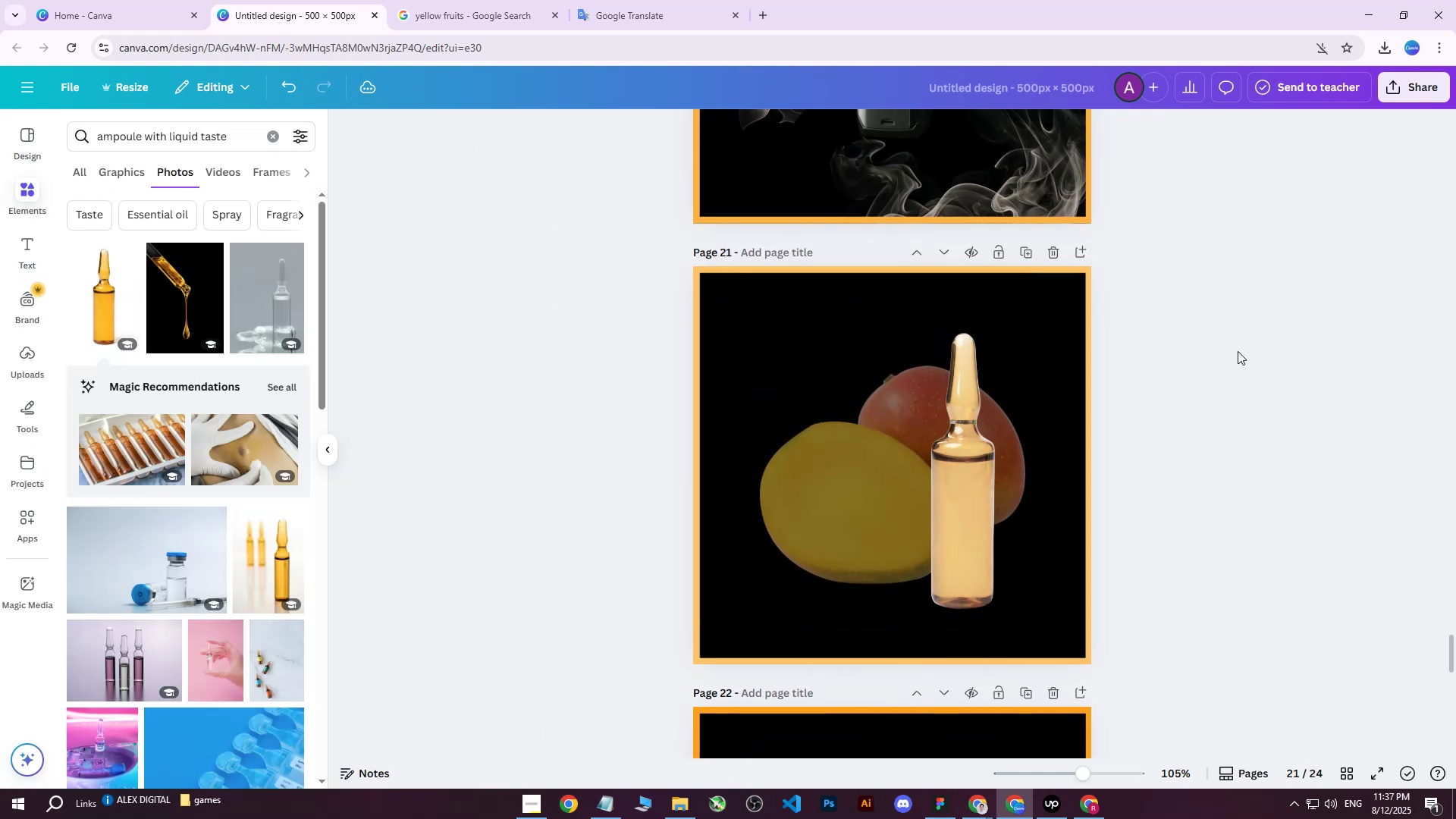 
scroll: coordinate [1238, 356], scroll_direction: down, amount: 6.0
 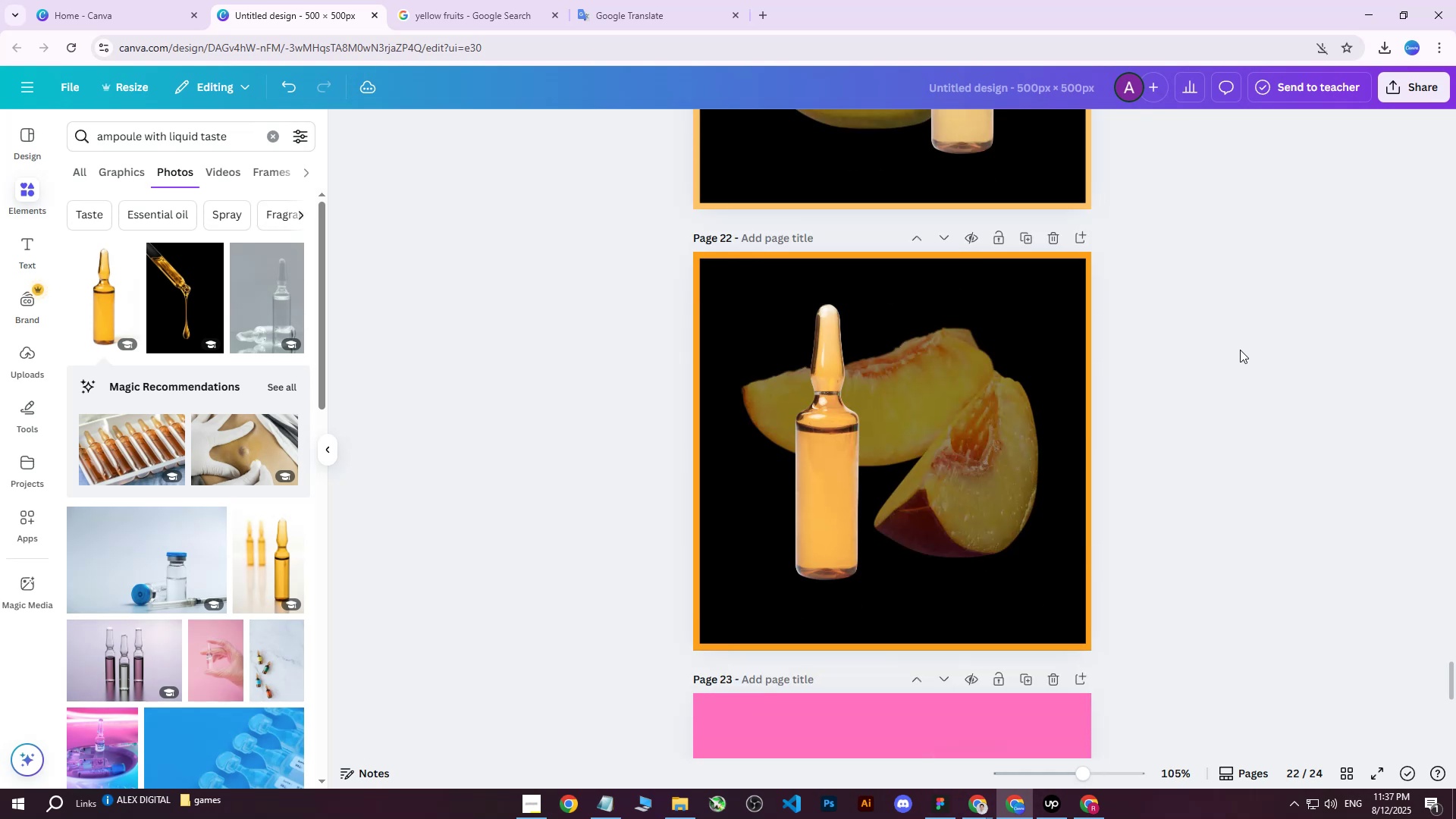 
scroll: coordinate [1179, 395], scroll_direction: up, amount: 7.0
 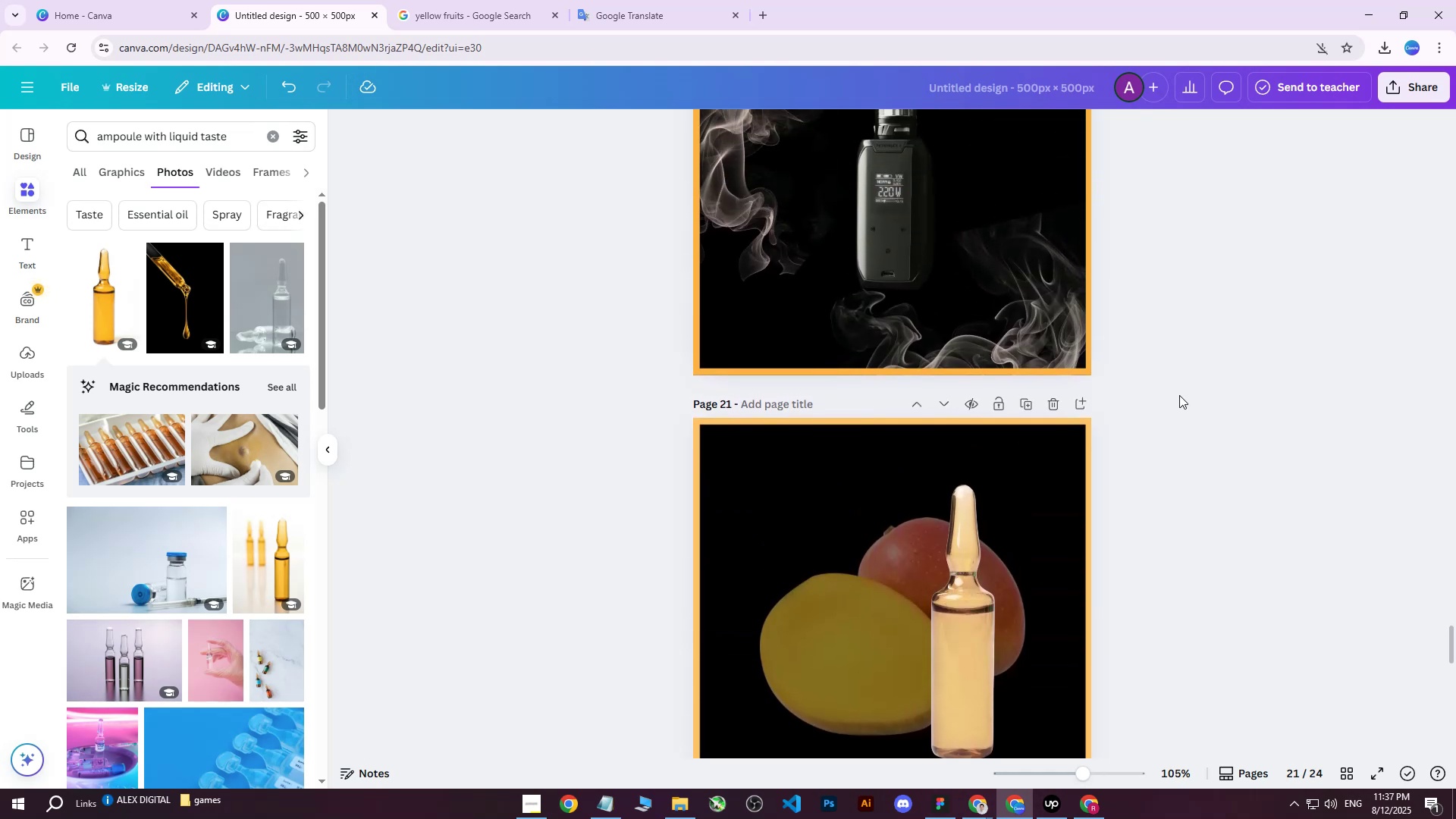 
scroll: coordinate [1179, 395], scroll_direction: down, amount: 8.0
 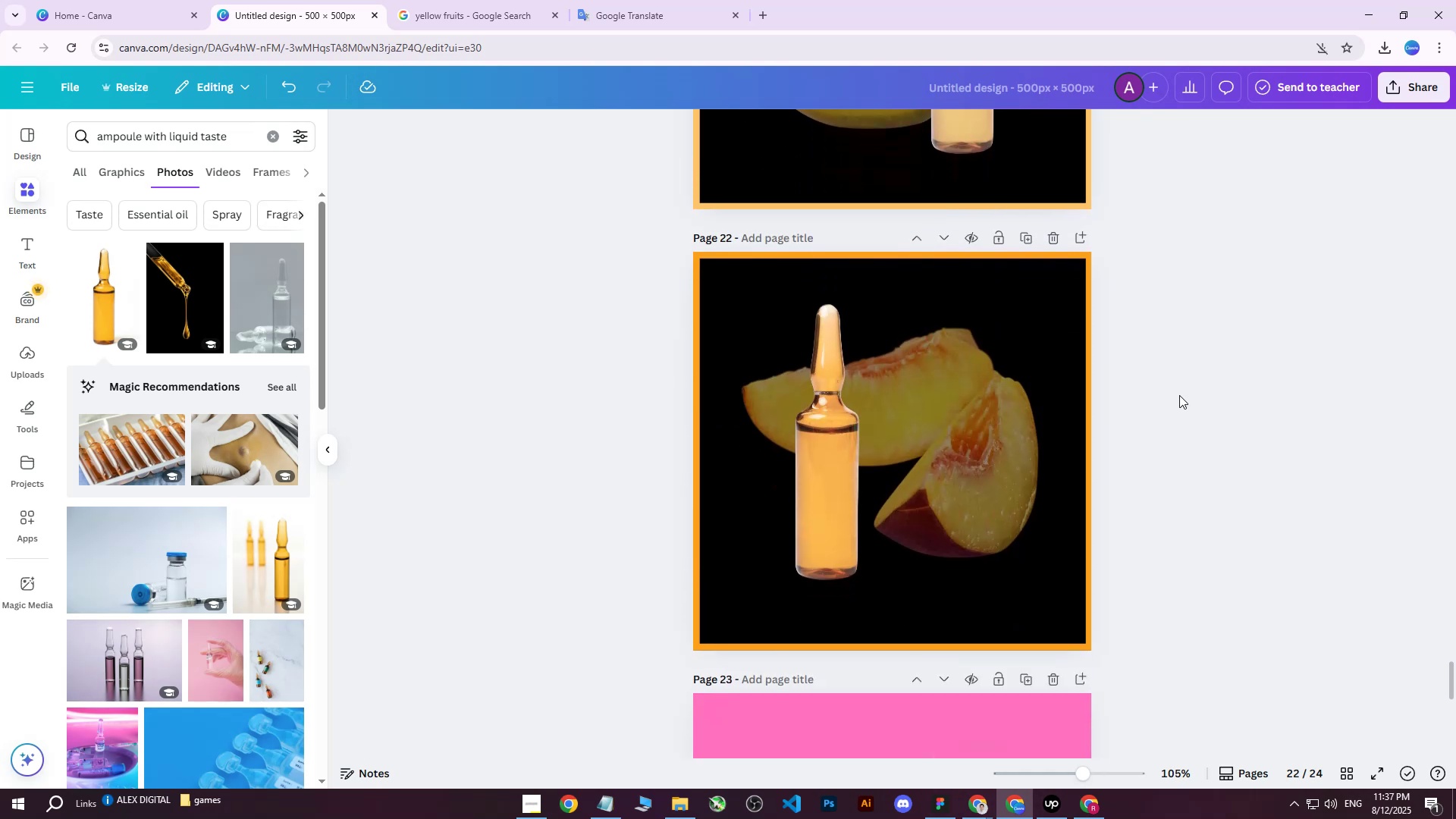 
scroll: coordinate [1179, 395], scroll_direction: up, amount: 3.0
 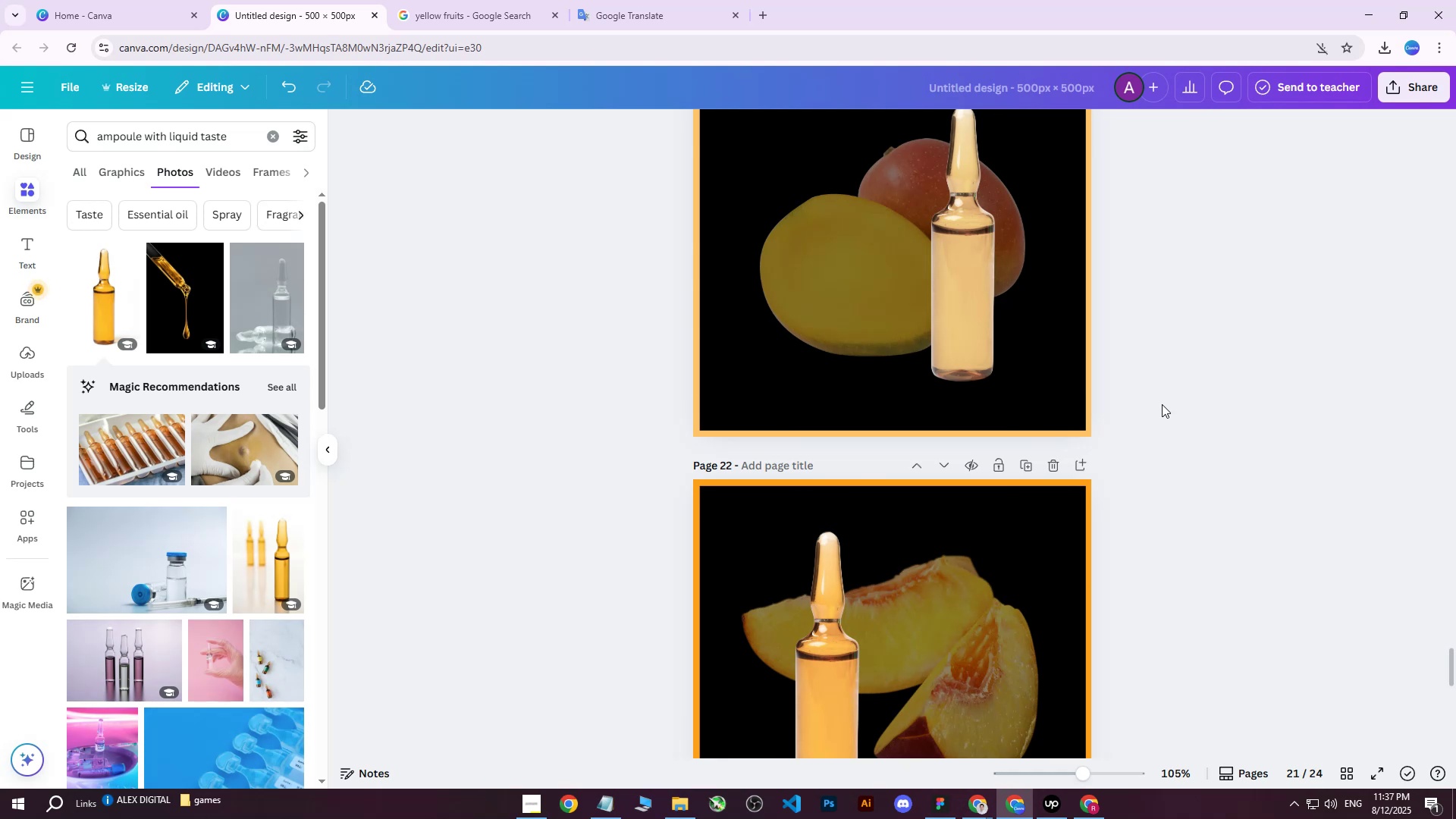 
wait(7.0)
 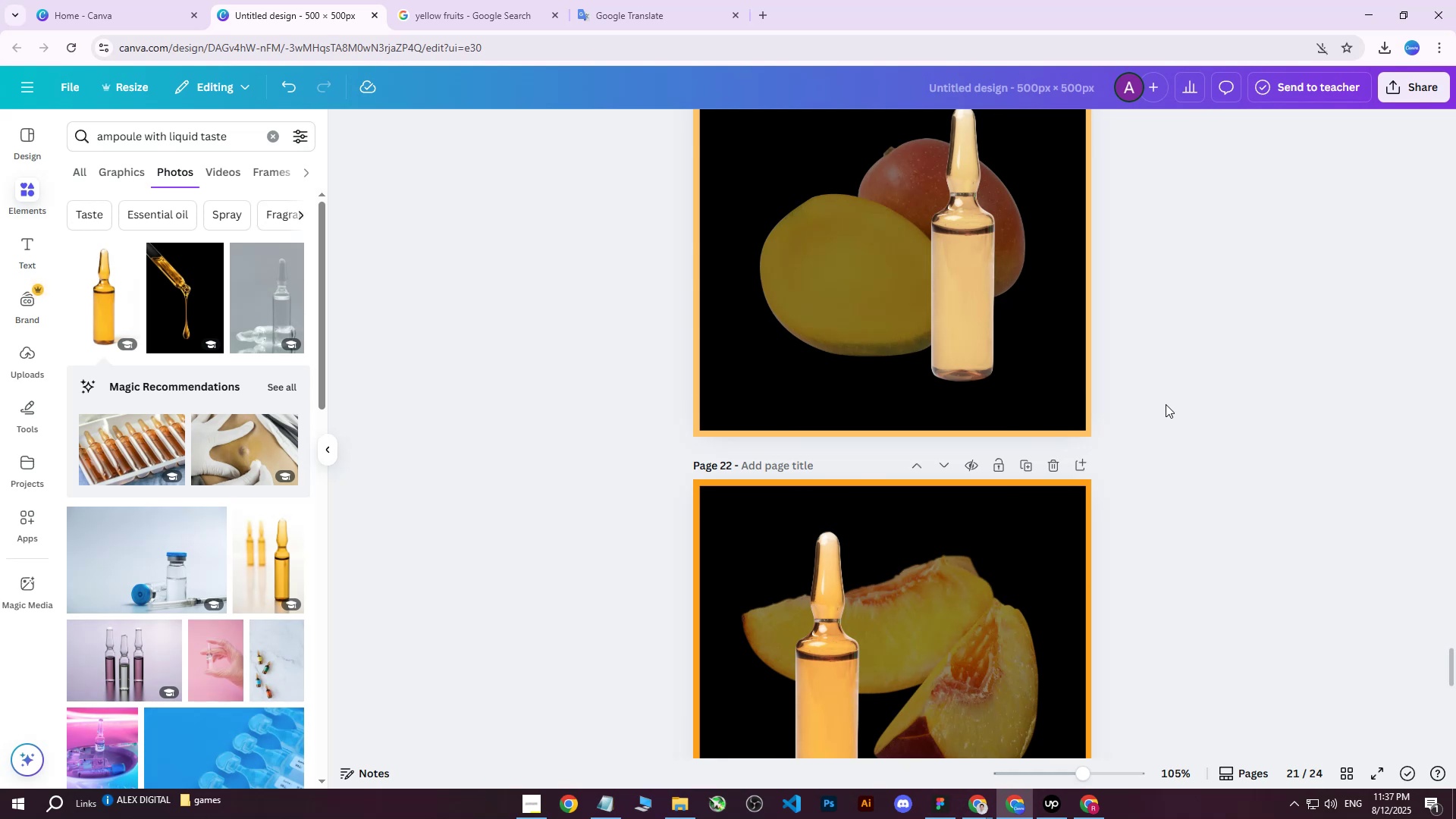 
scroll: coordinate [1021, 401], scroll_direction: down, amount: 4.0
 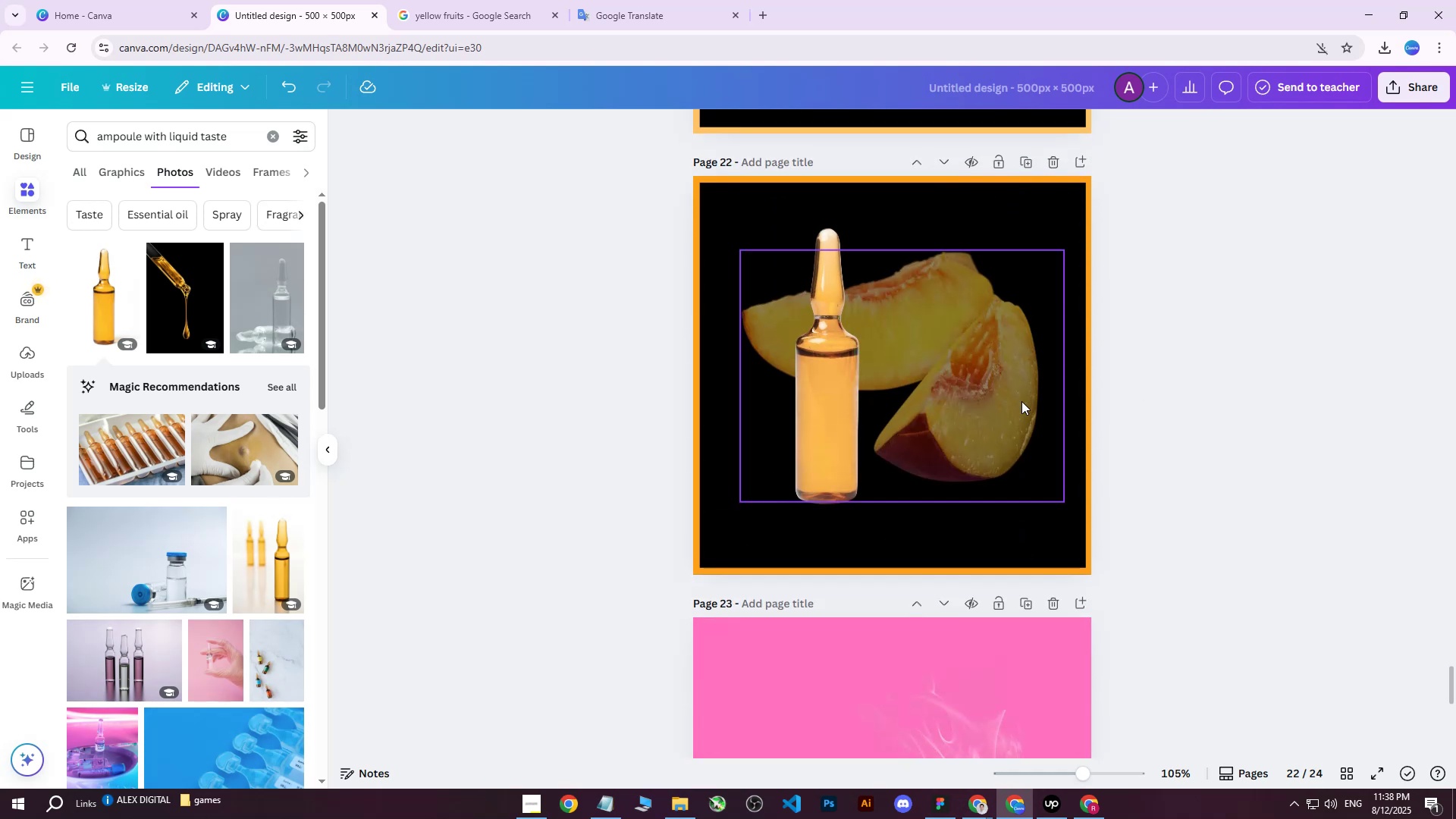 
scroll: coordinate [1006, 315], scroll_direction: up, amount: 7.0
 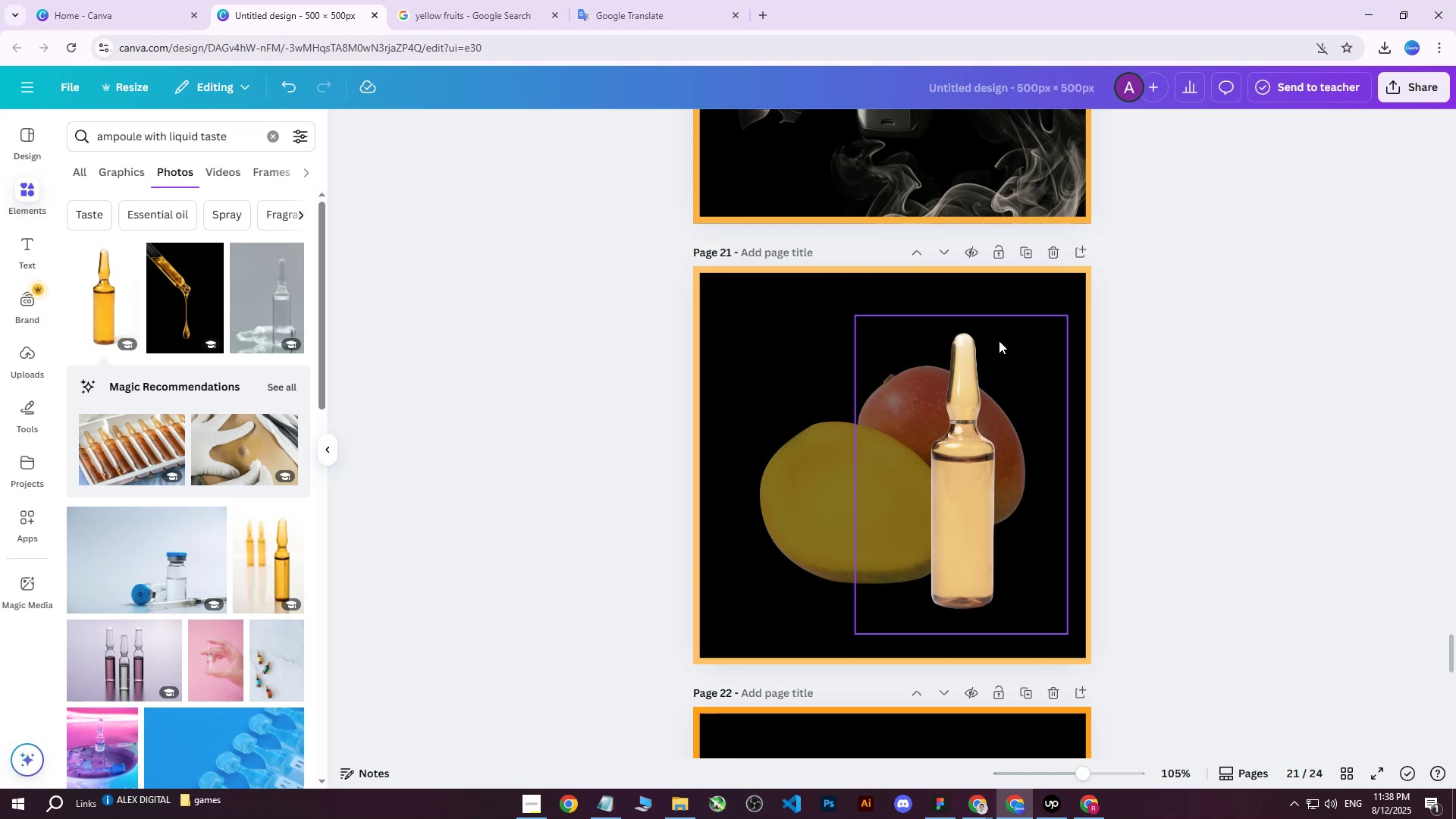 
scroll: coordinate [970, 404], scroll_direction: down, amount: 3.0
 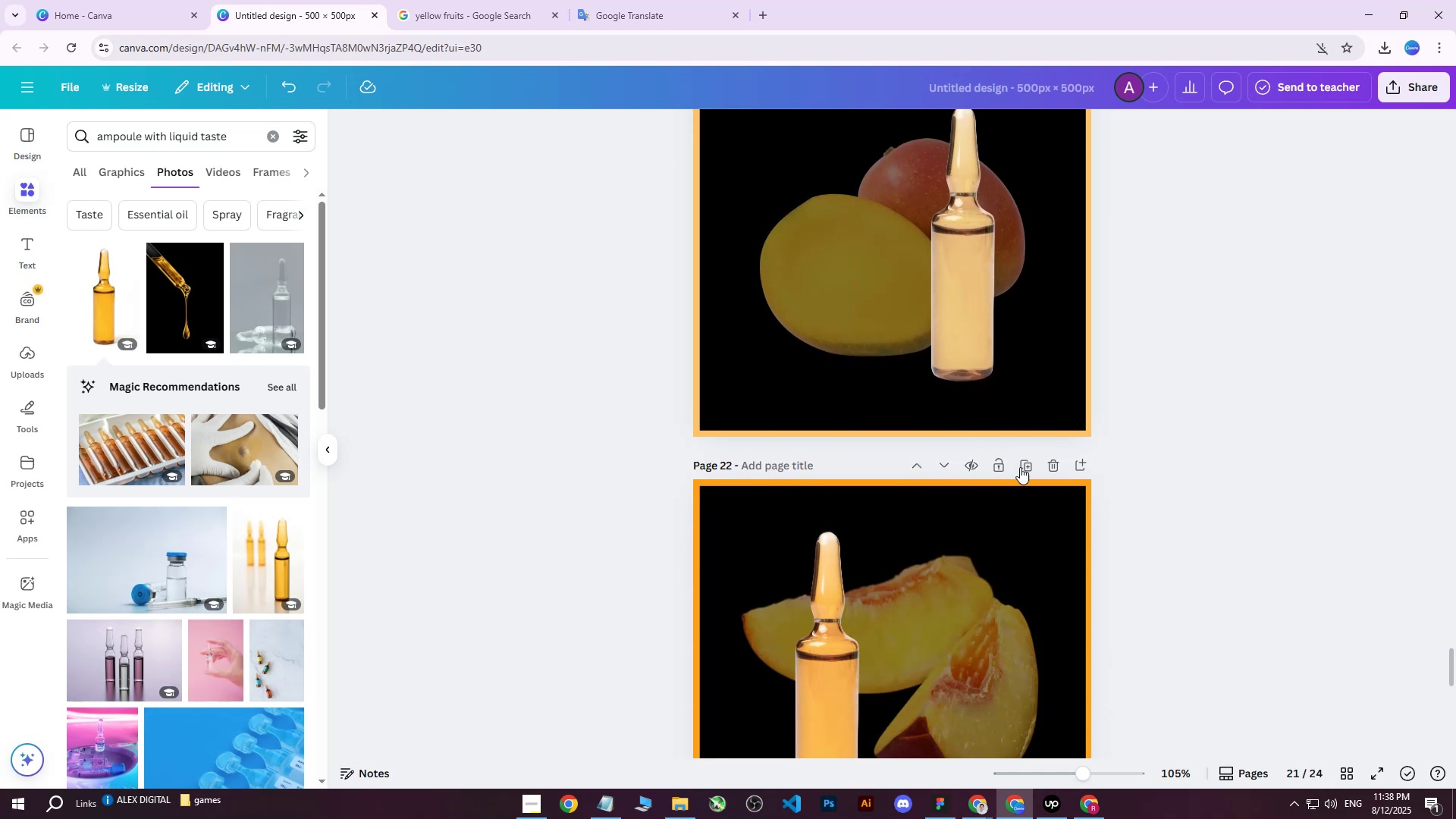 
left_click([1028, 465])
 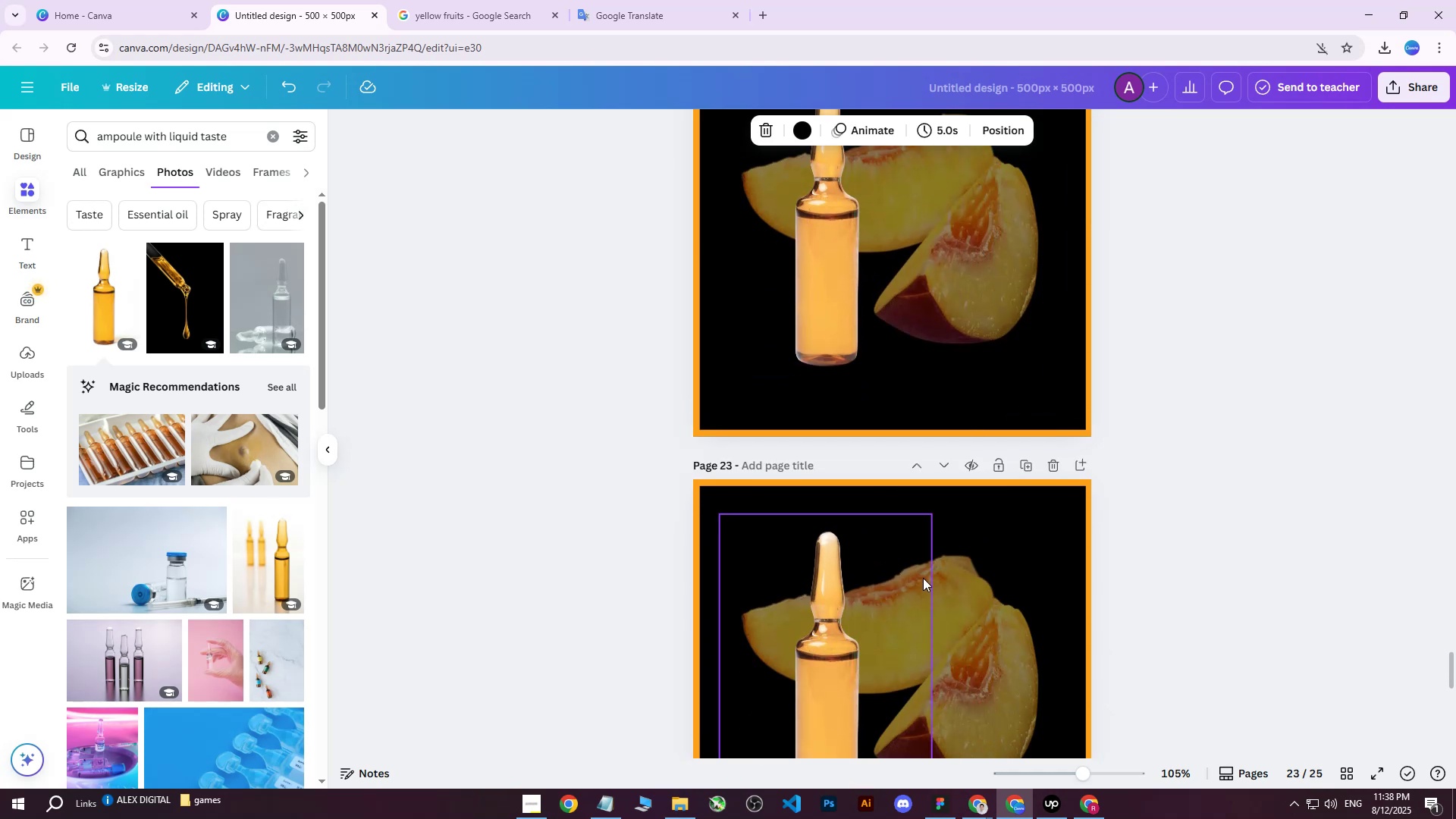 
left_click([971, 601])
 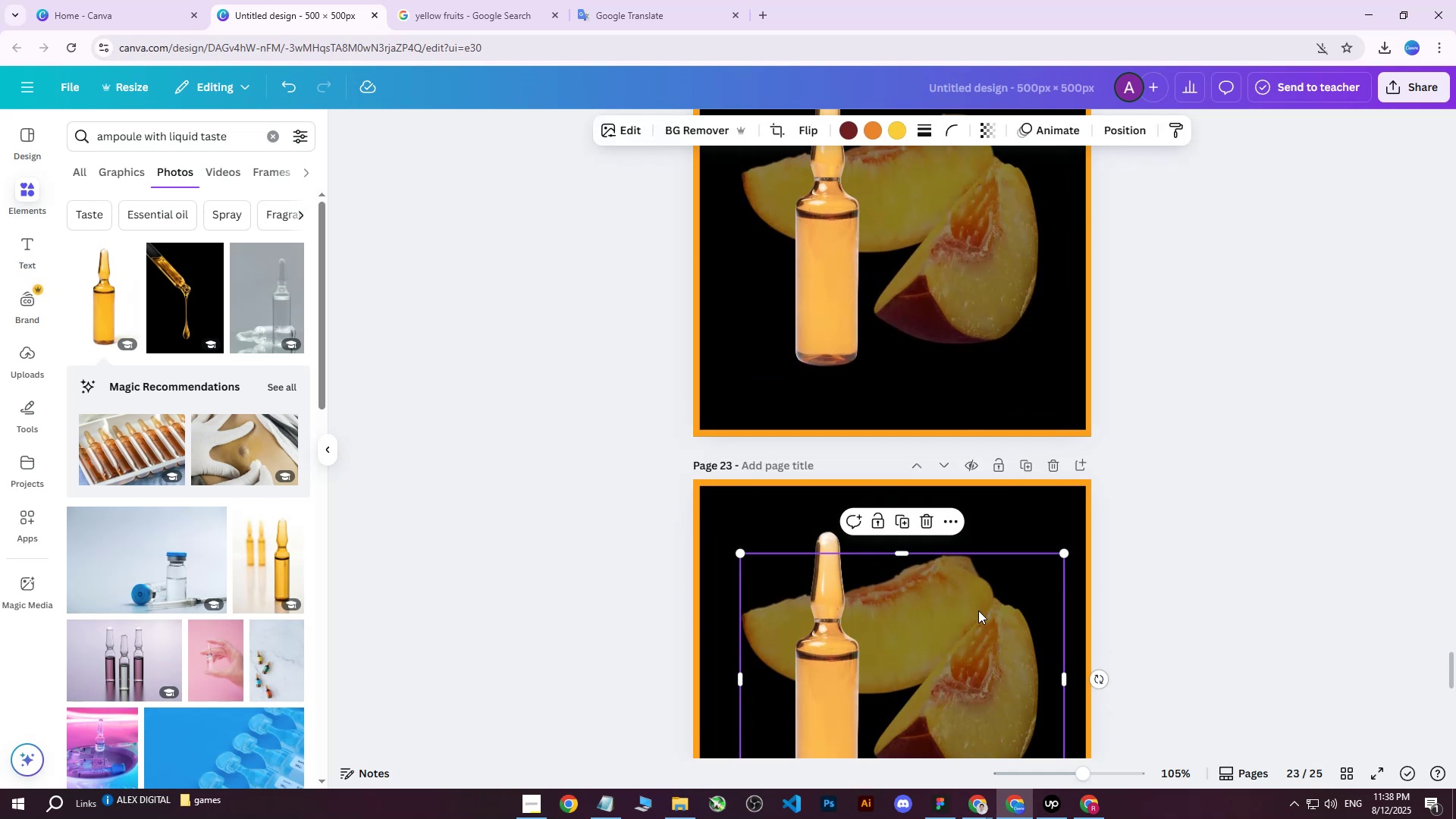 
key(Delete)
 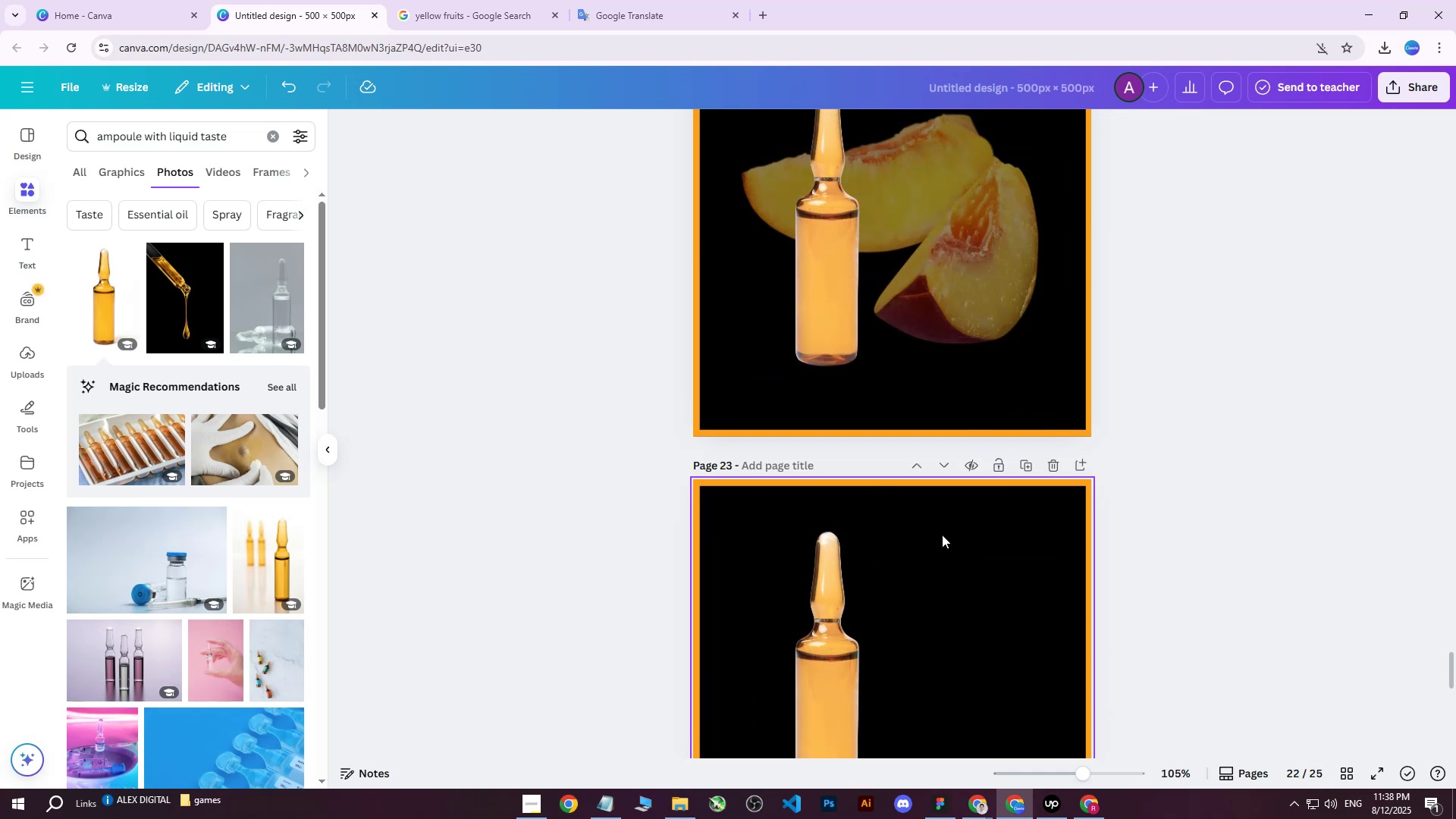 
scroll: coordinate [1010, 431], scroll_direction: up, amount: 27.0
 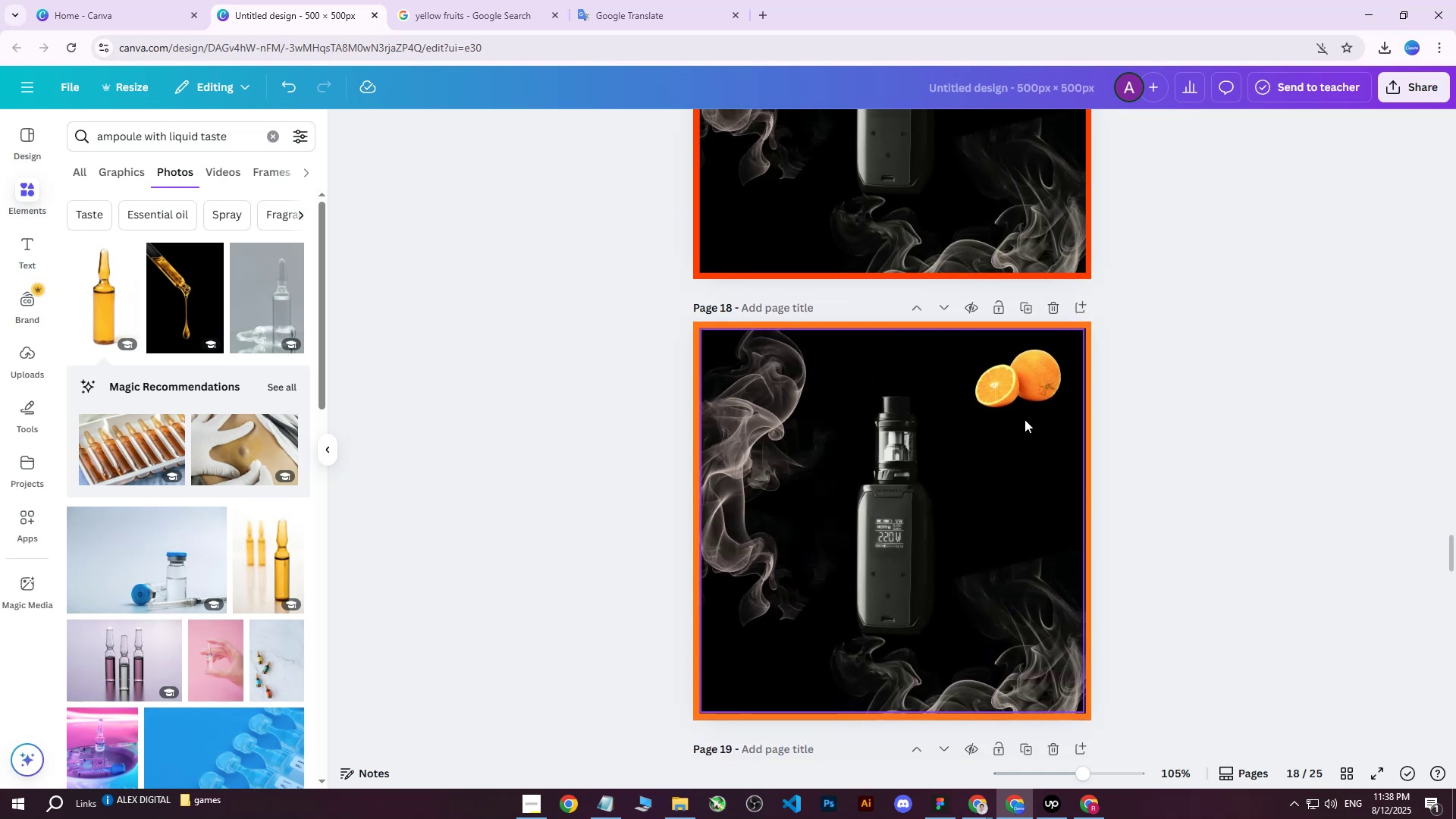 
left_click([1022, 368])
 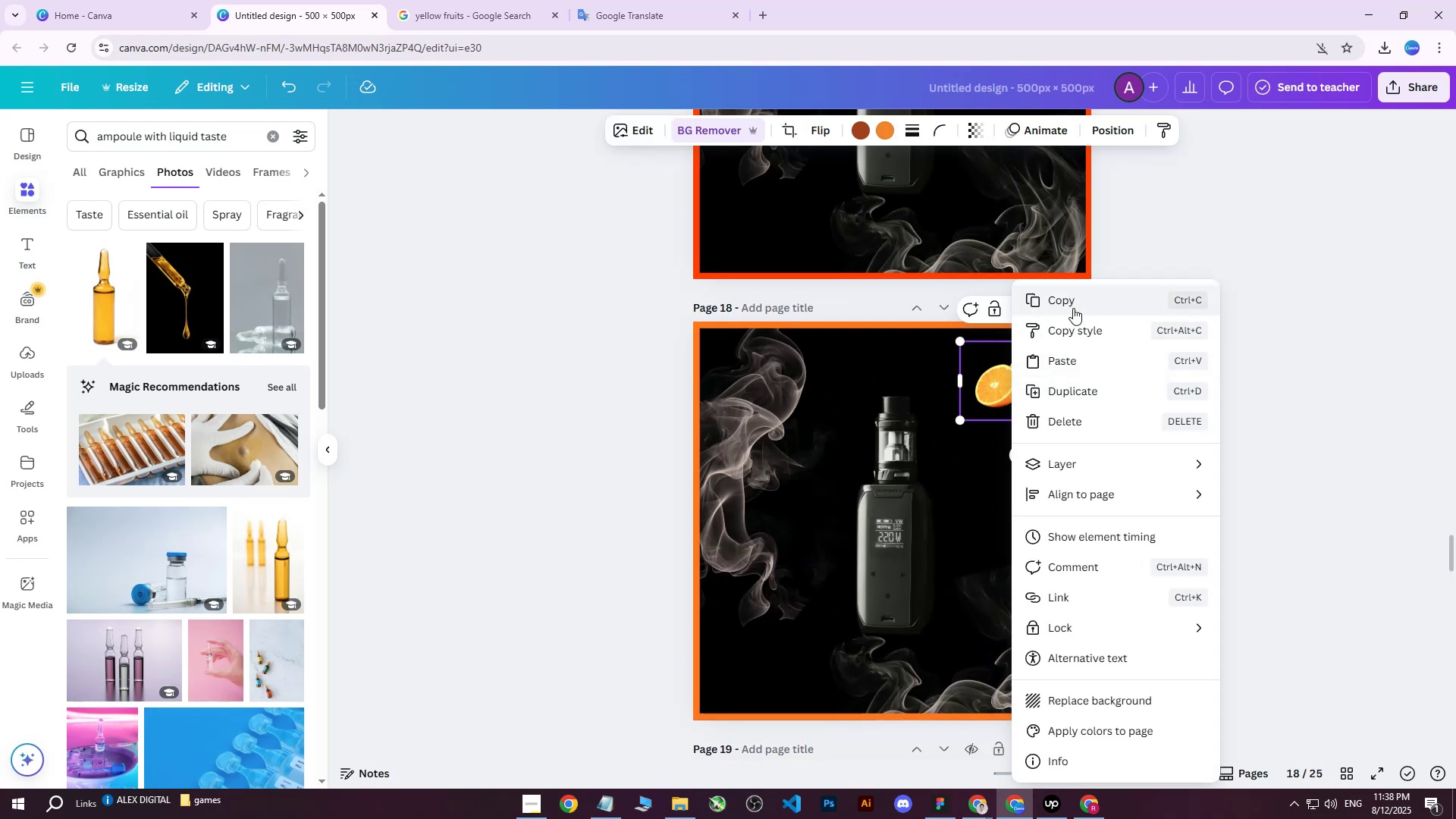 
left_click([1072, 305])
 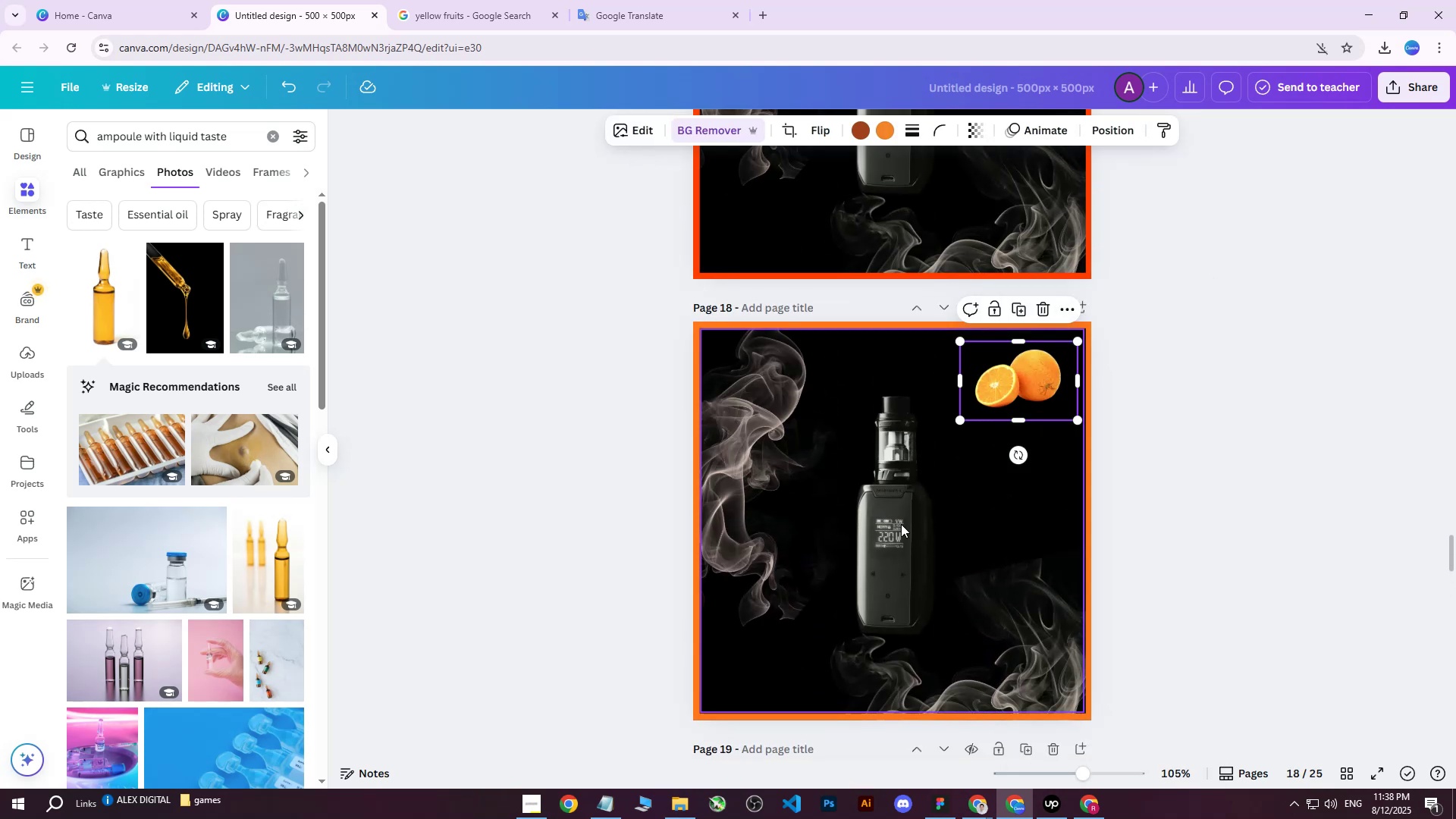 
scroll: coordinate [876, 534], scroll_direction: down, amount: 30.0
 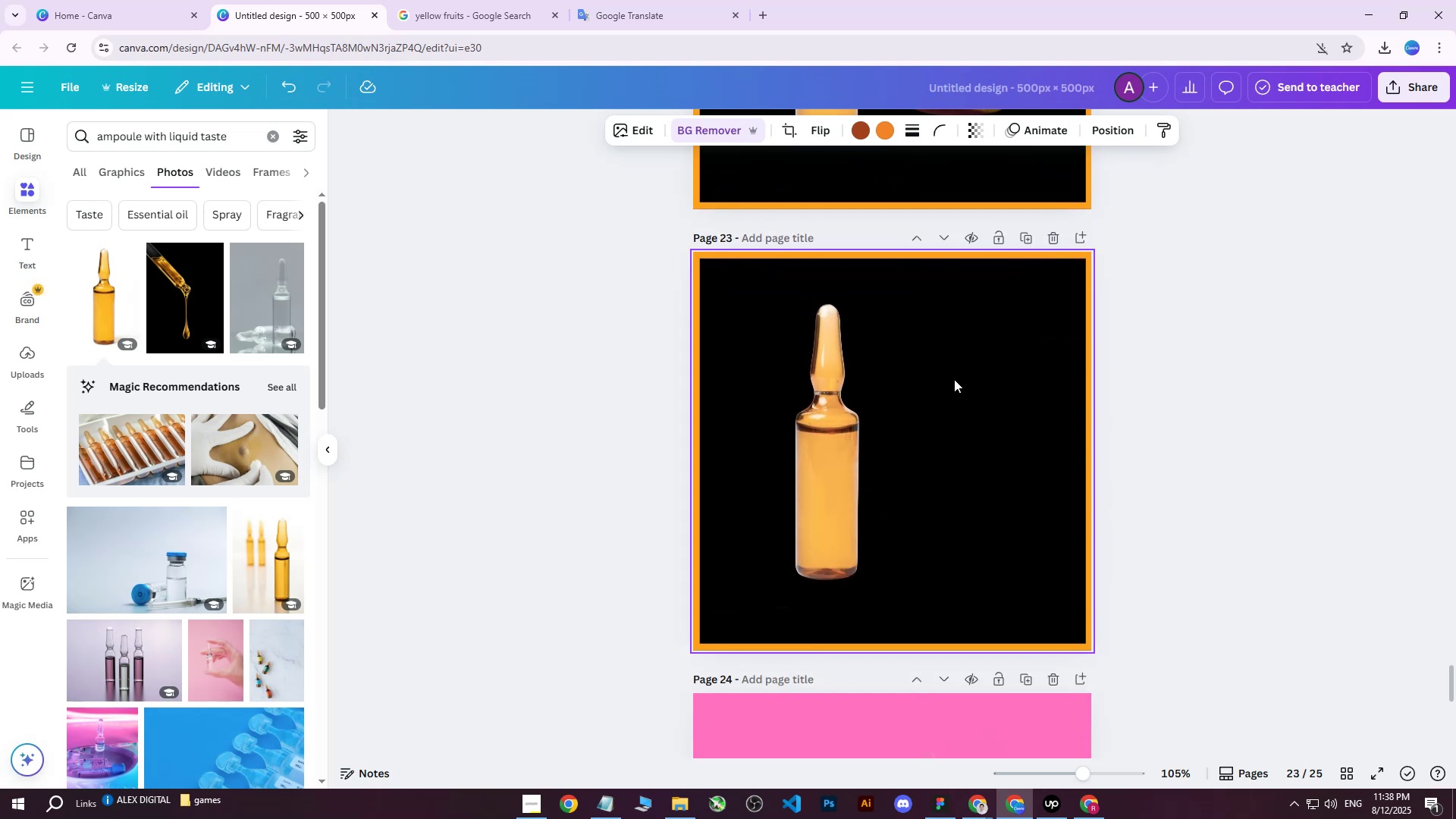 
left_click([972, 375])
 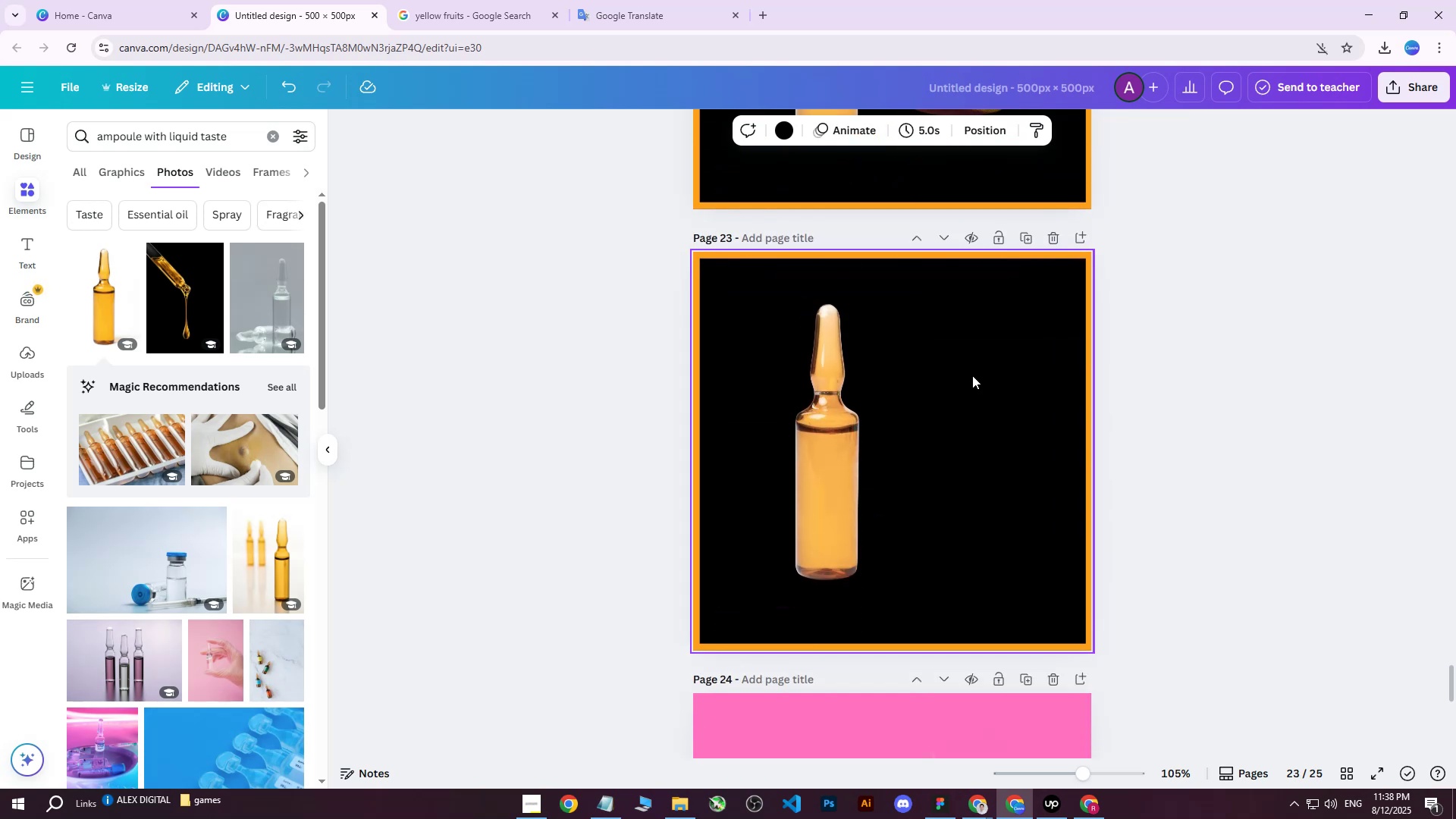 
key(Control+V)
 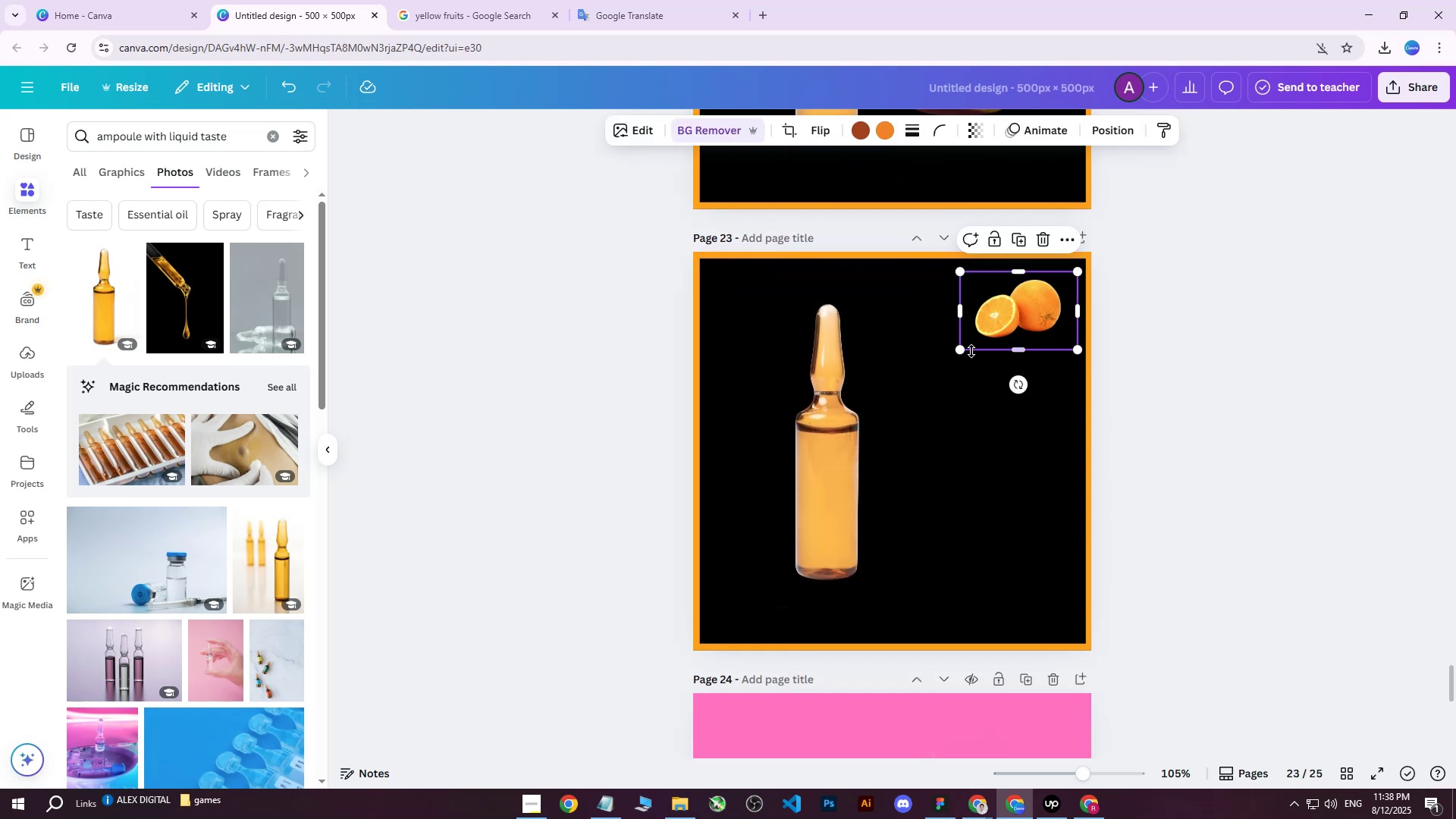 
left_click_drag(start_coordinate=[959, 350], to_coordinate=[752, 610])
 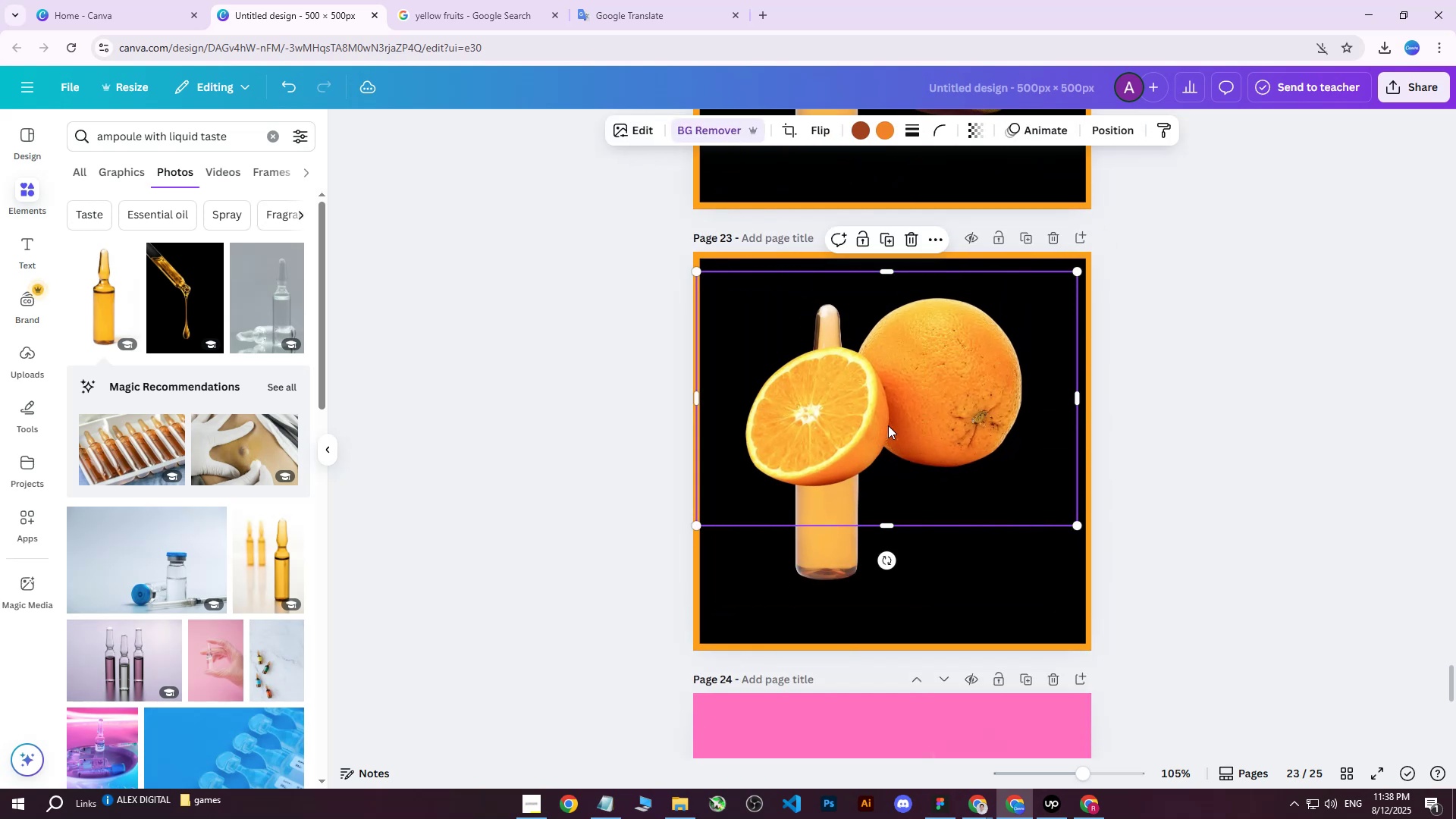 
left_click_drag(start_coordinate=[917, 397], to_coordinate=[933, 460])
 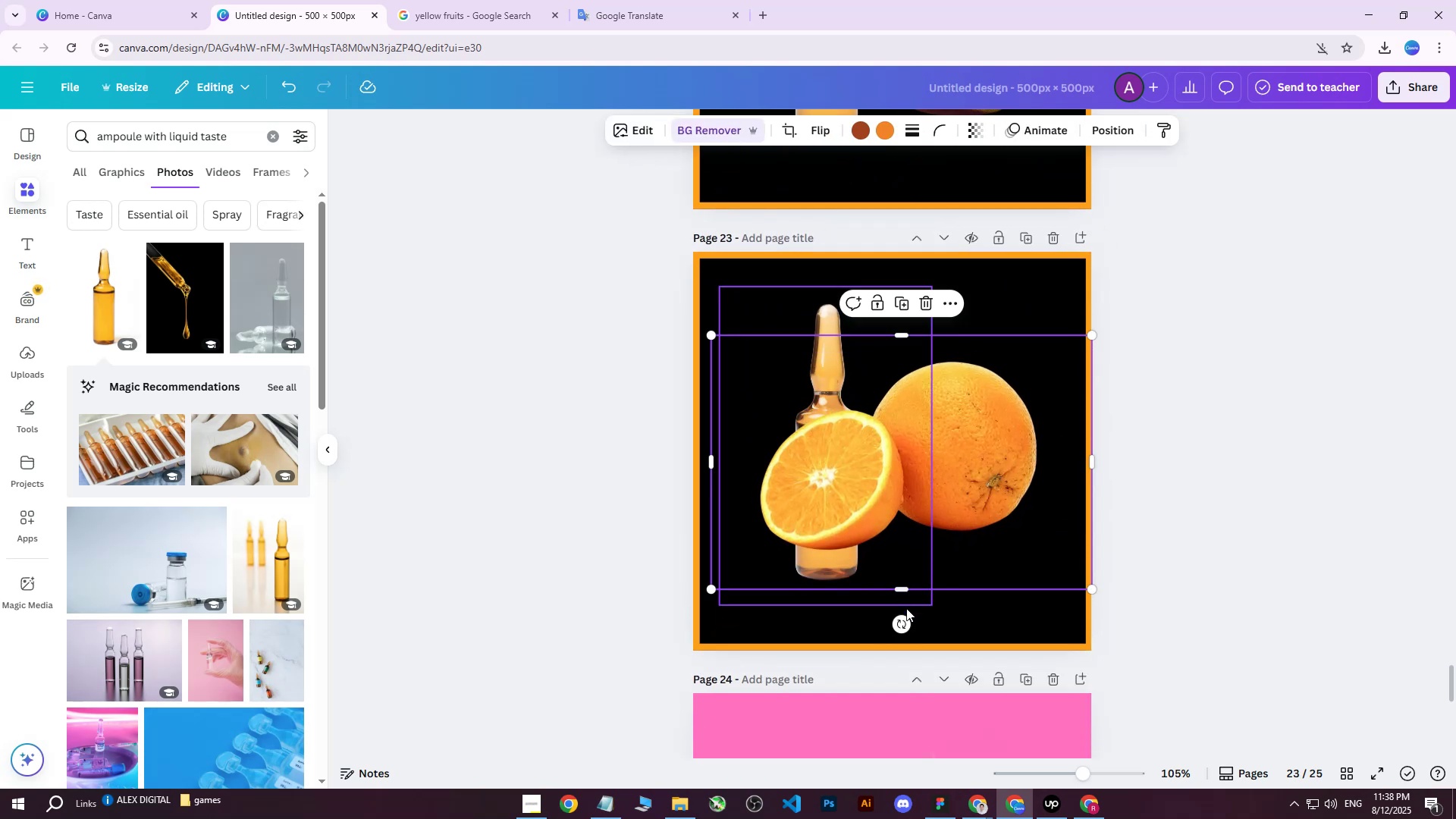 
left_click_drag(start_coordinate=[903, 624], to_coordinate=[908, 481])
 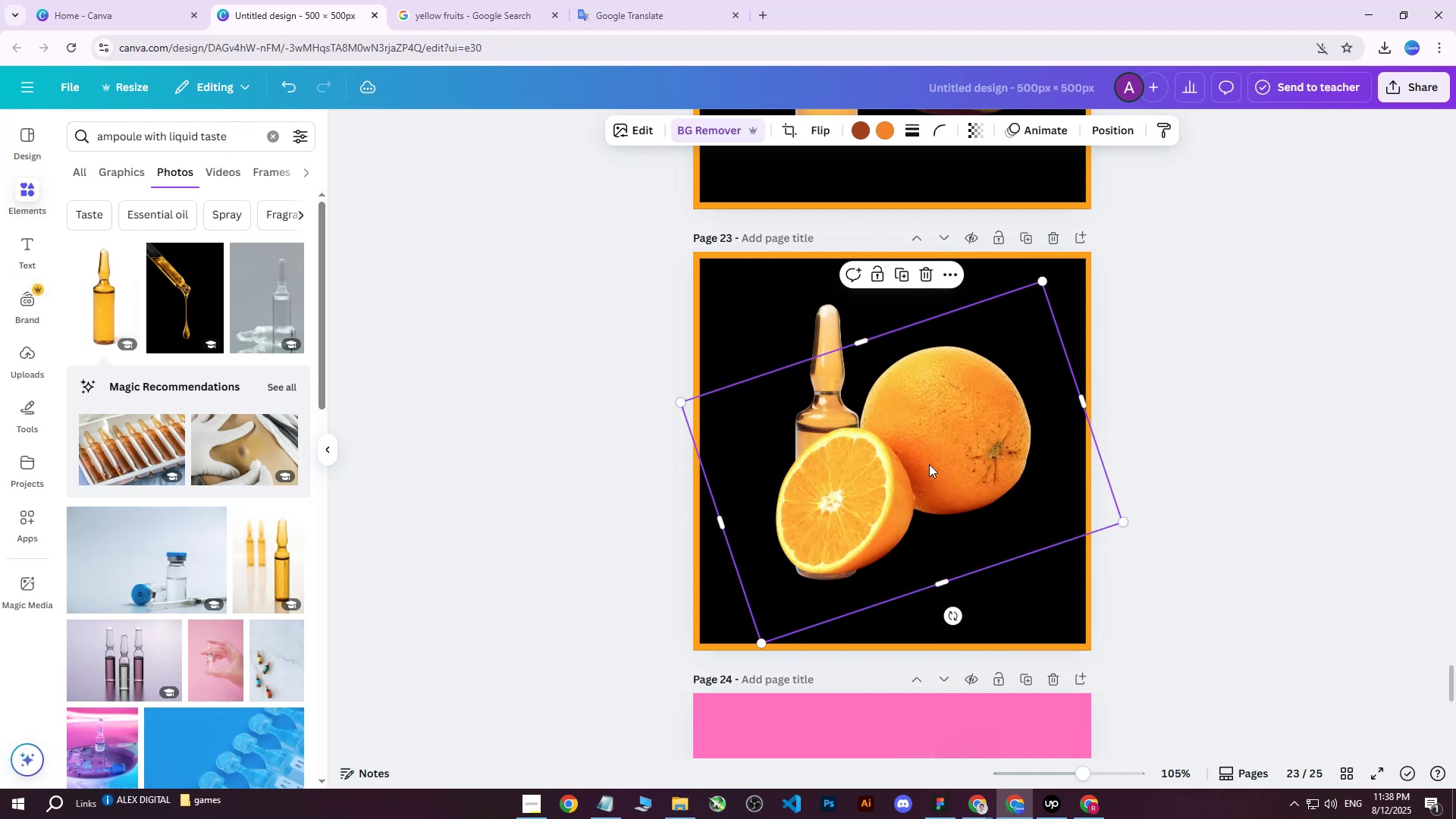 
left_click_drag(start_coordinate=[947, 445], to_coordinate=[943, 438])
 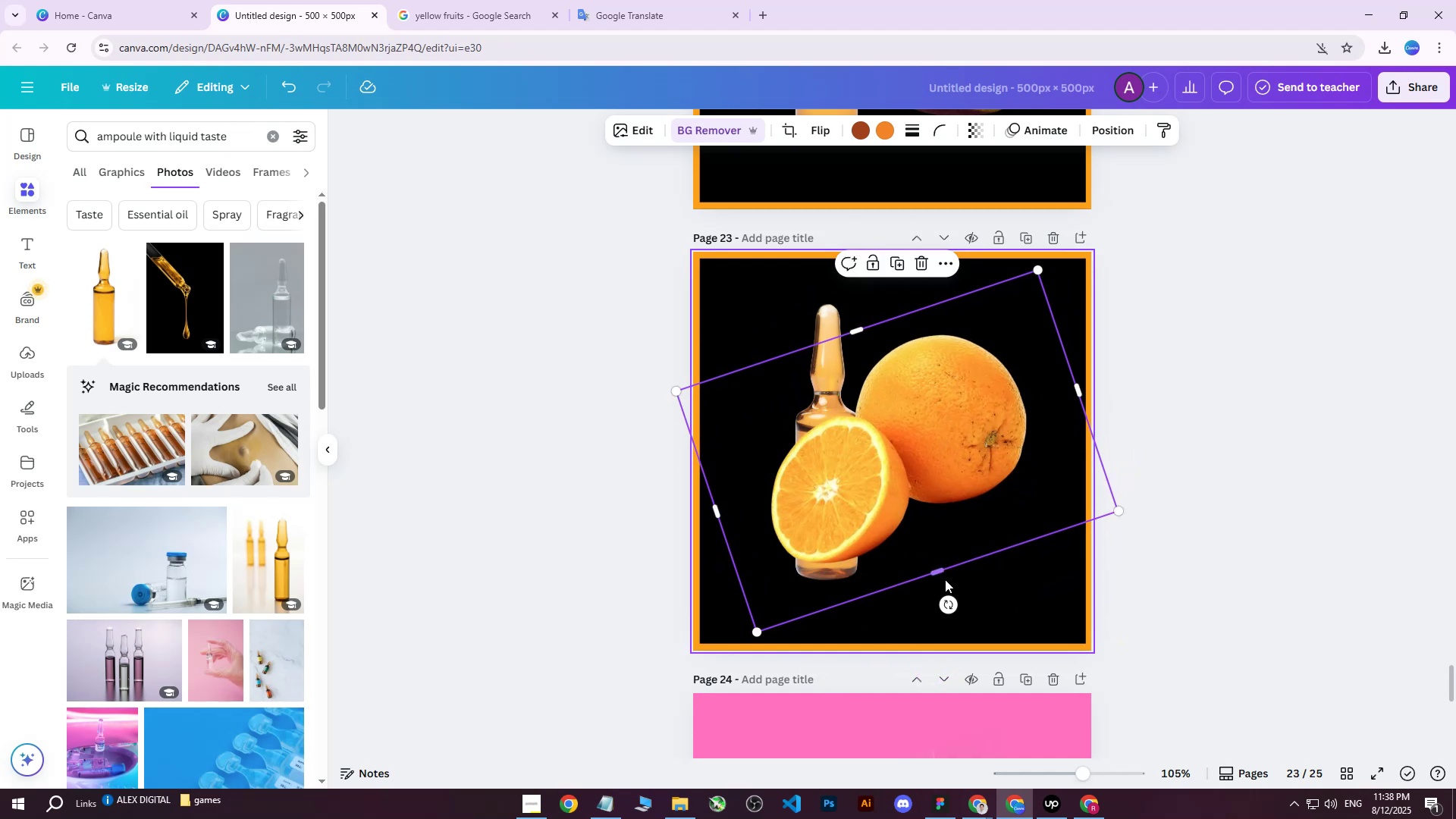 
left_click_drag(start_coordinate=[948, 599], to_coordinate=[955, 562])
 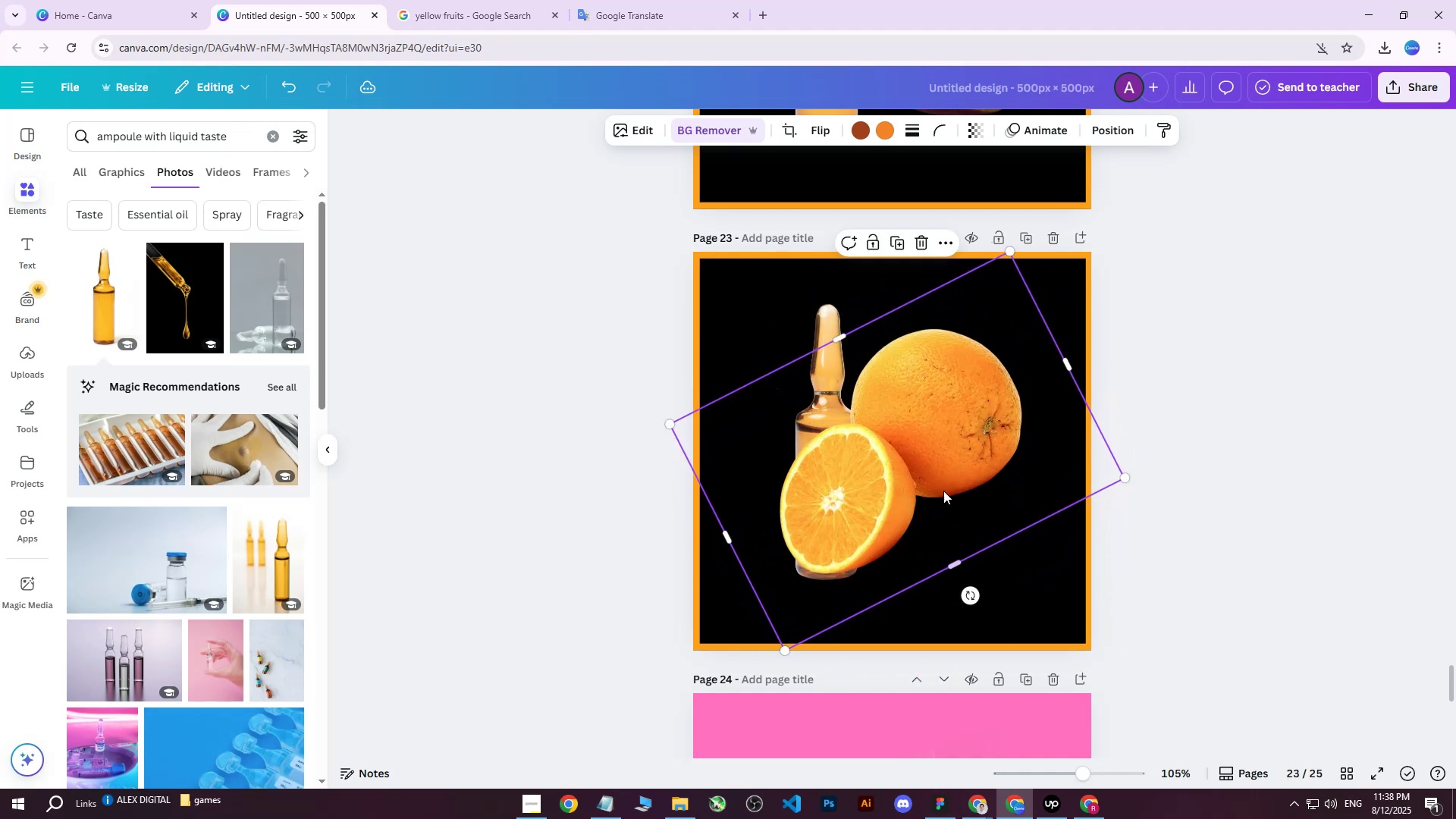 
left_click_drag(start_coordinate=[940, 457], to_coordinate=[944, 472])
 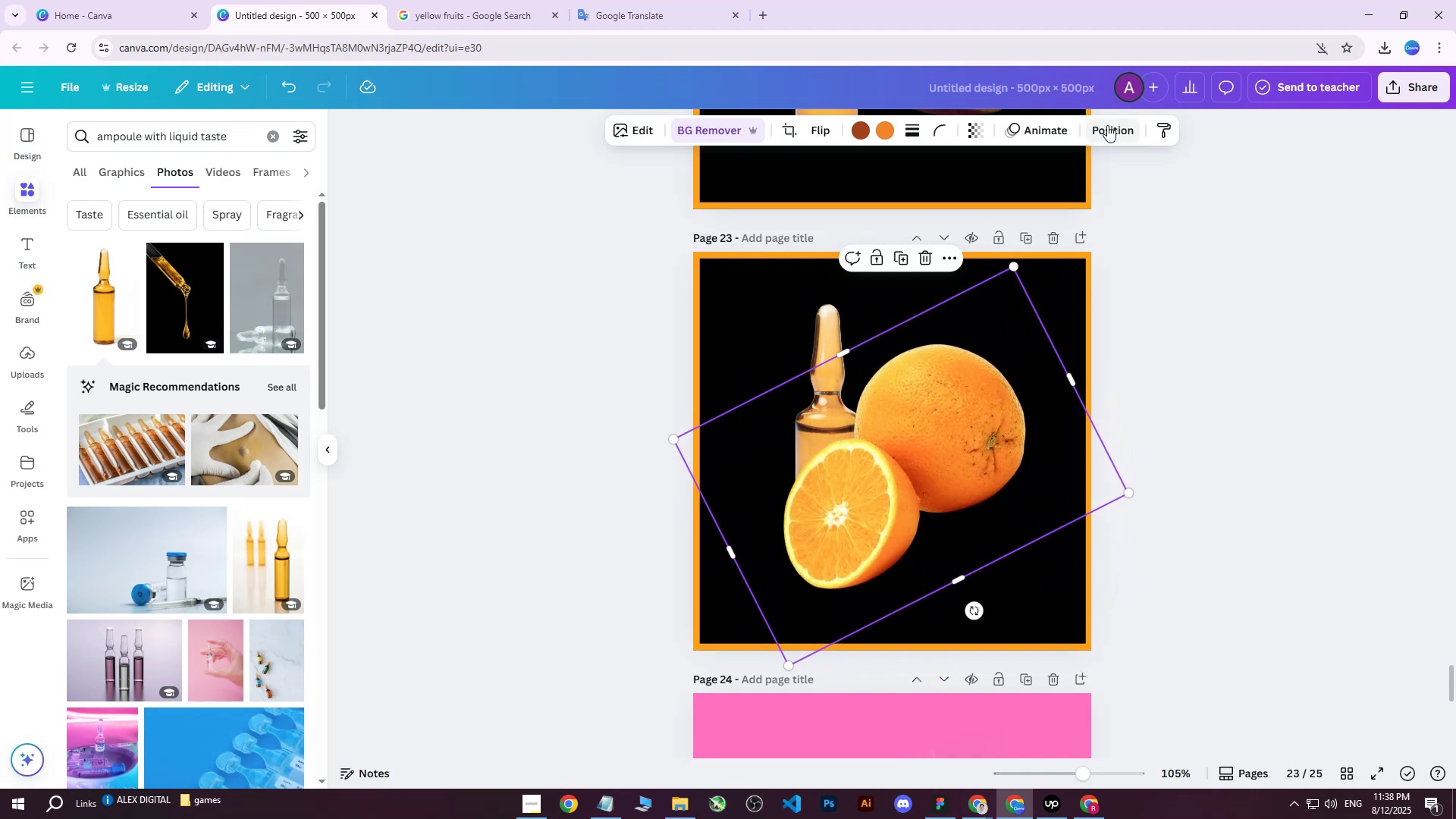 
left_click([1109, 133])
 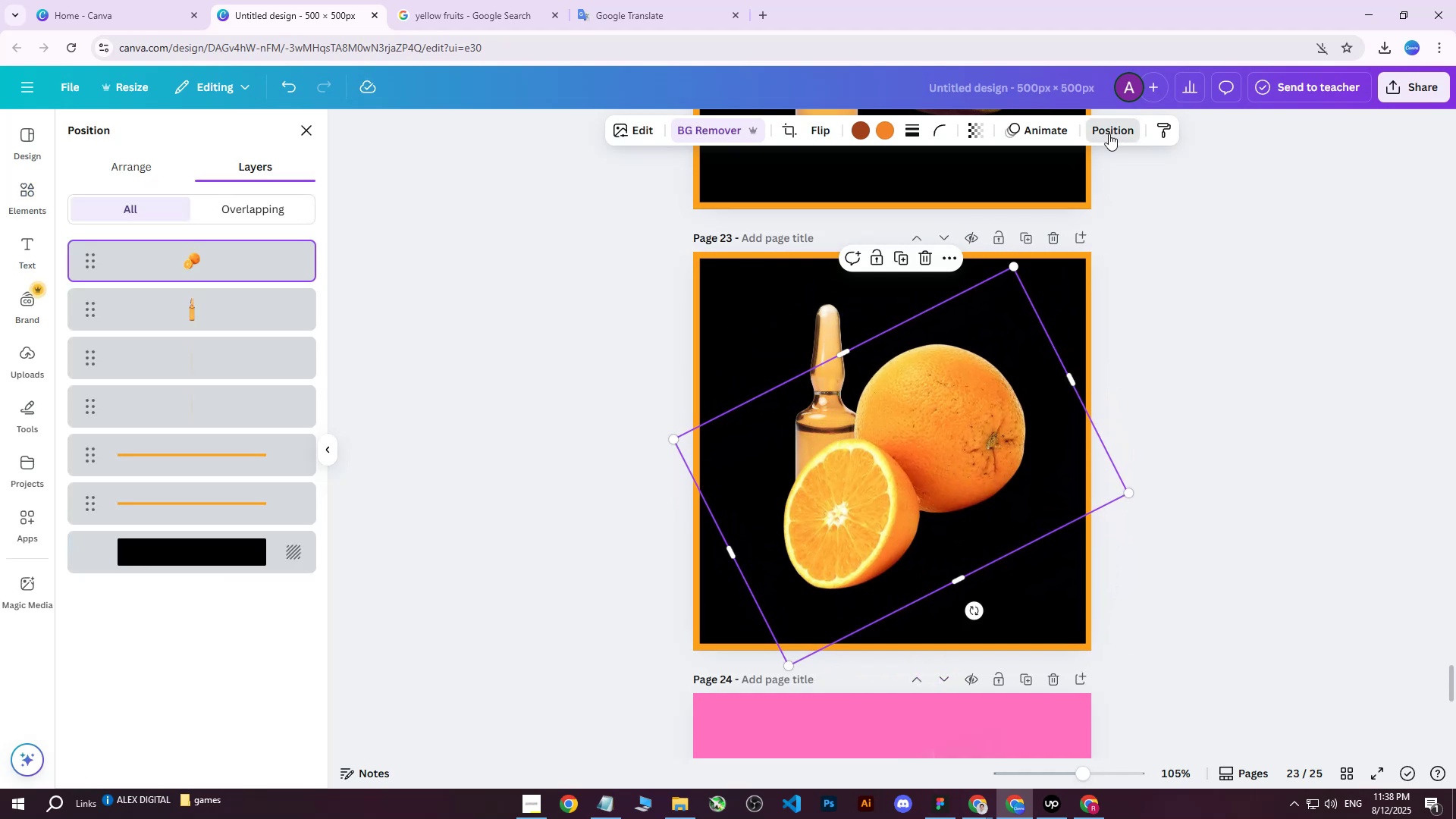 
left_click([1110, 133])
 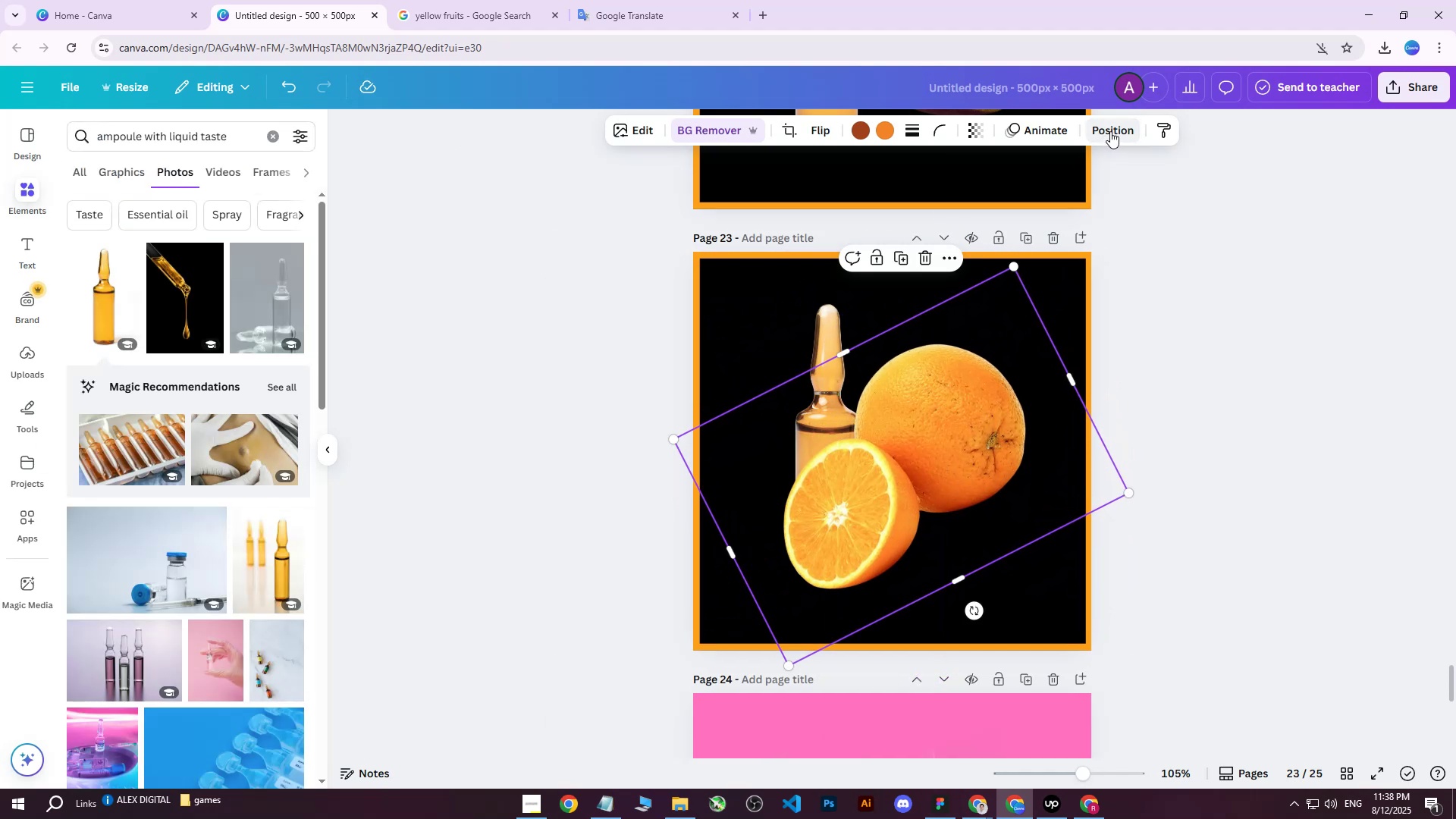 
left_click([1110, 130])
 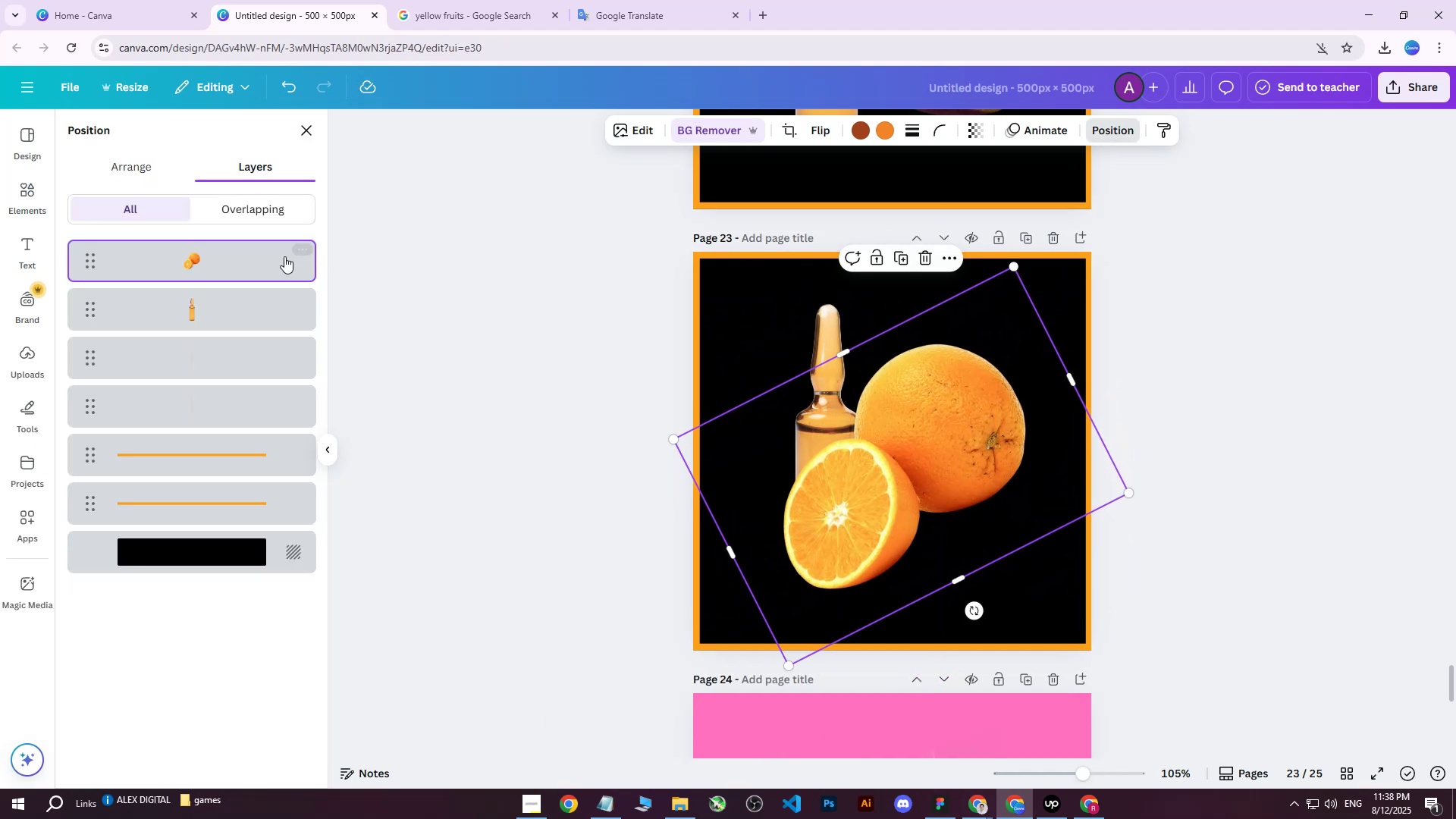 
left_click_drag(start_coordinate=[238, 272], to_coordinate=[224, 327])
 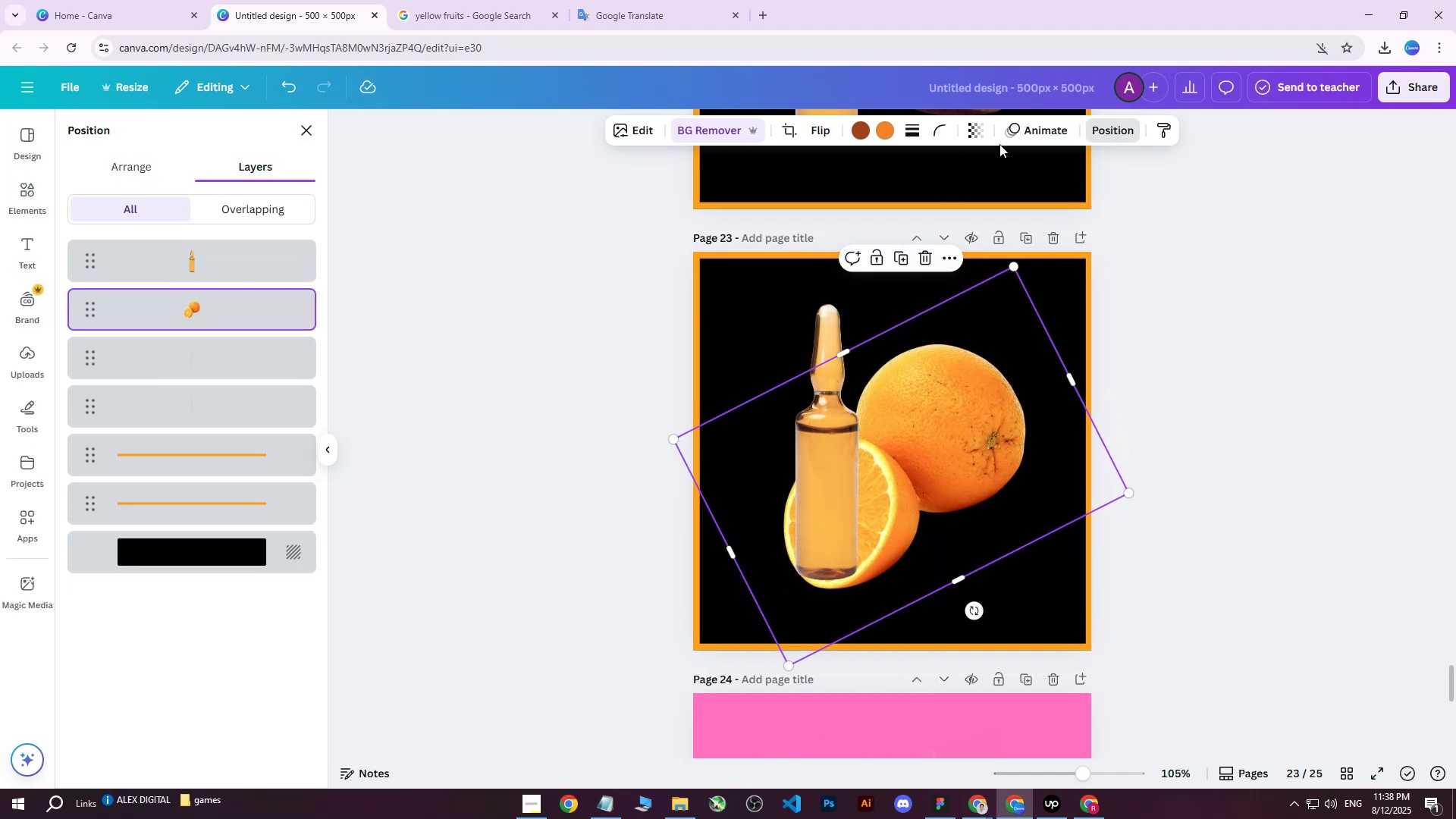 
left_click([974, 133])
 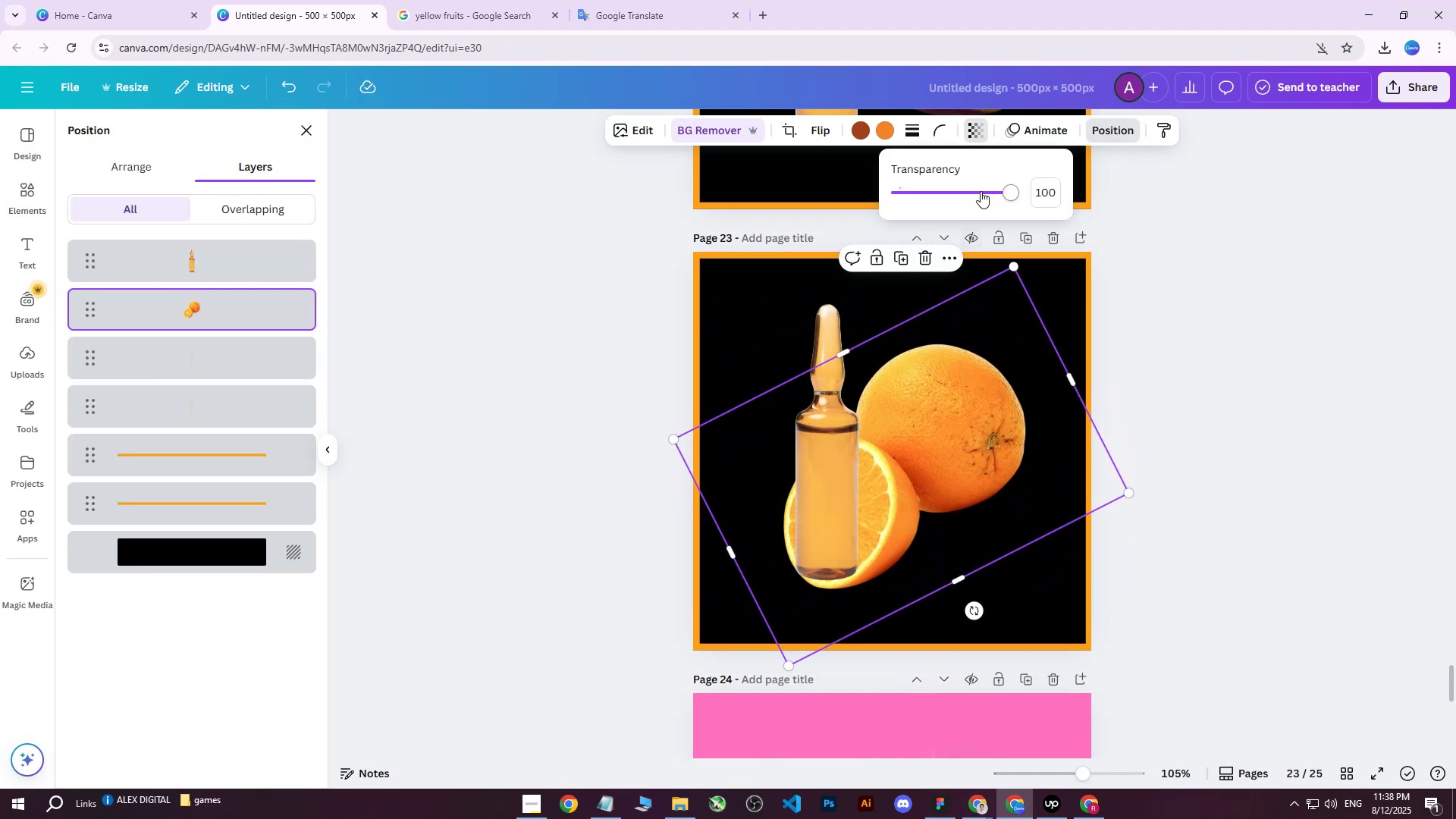 
left_click_drag(start_coordinate=[1000, 190], to_coordinate=[962, 199])
 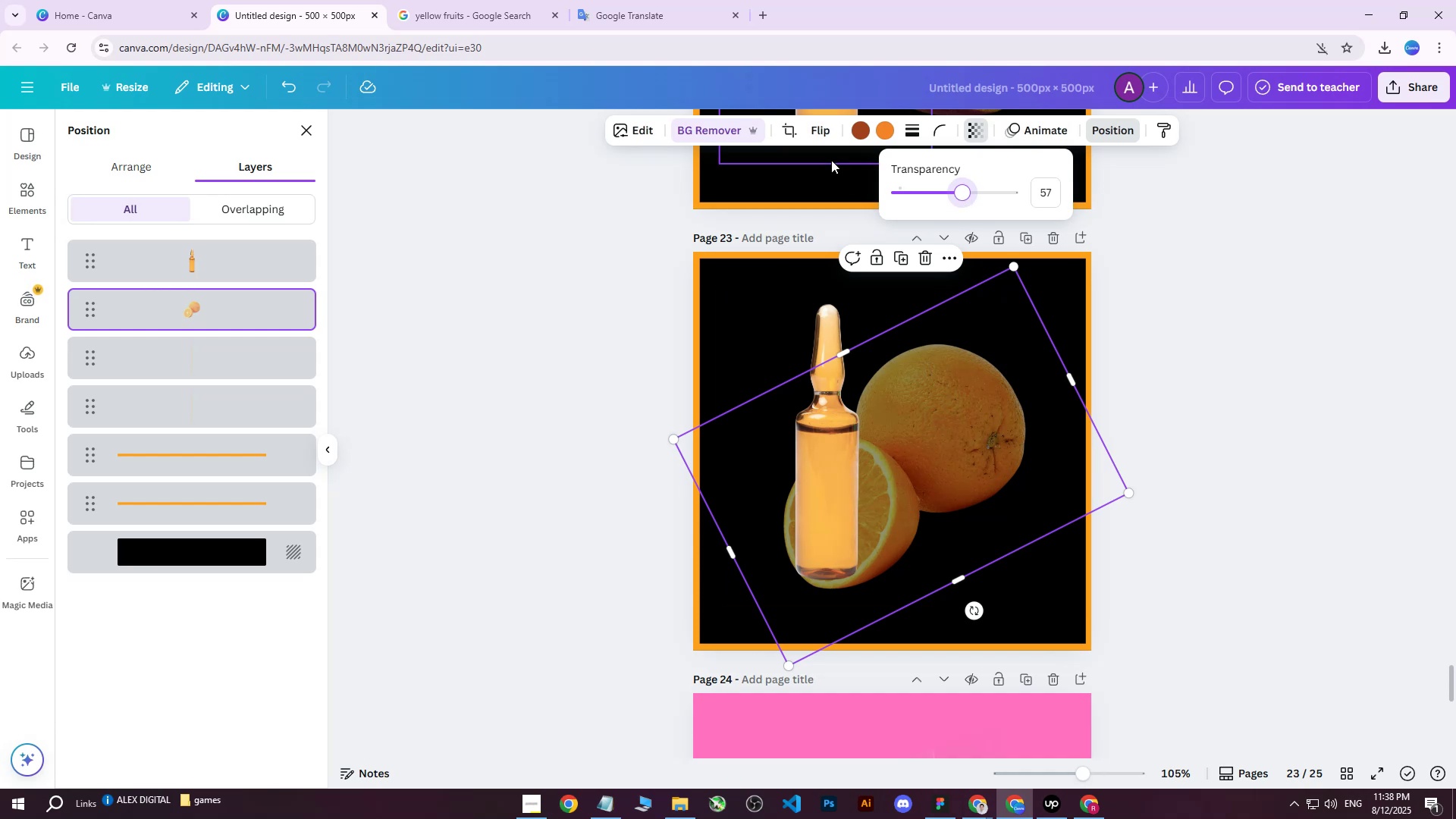 
left_click([821, 133])
 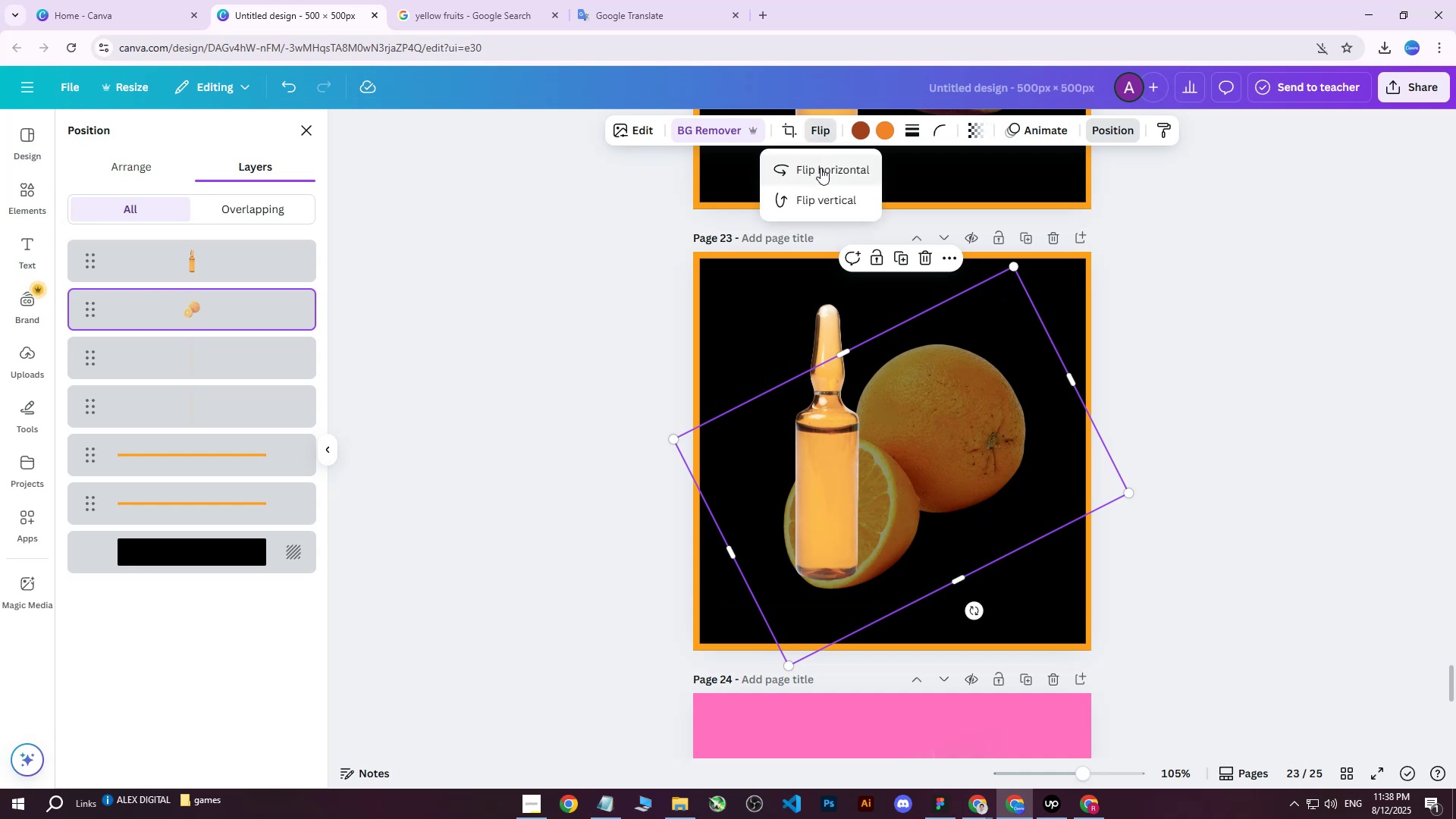 
left_click([822, 171])
 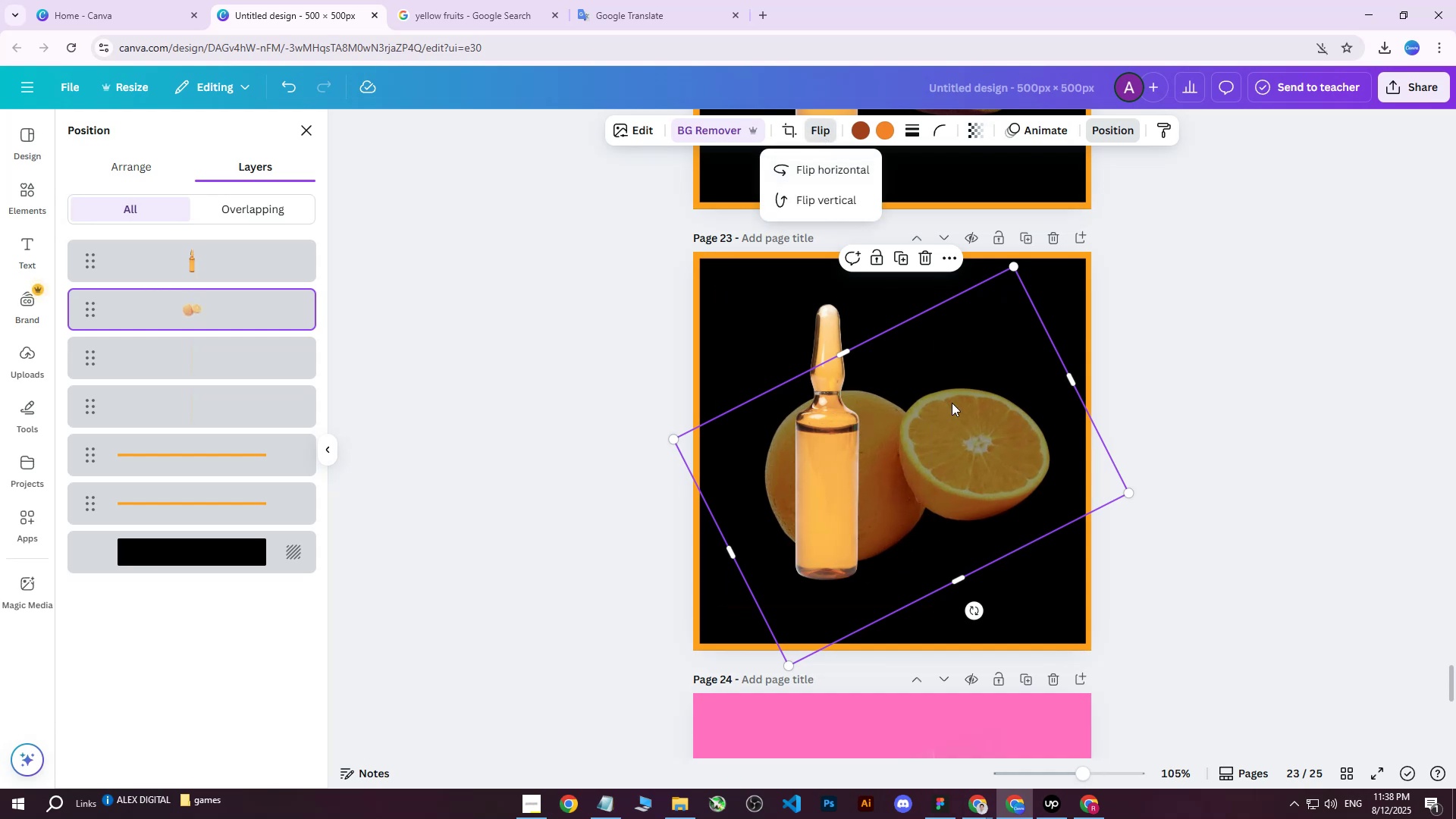 
left_click_drag(start_coordinate=[936, 441], to_coordinate=[914, 453])
 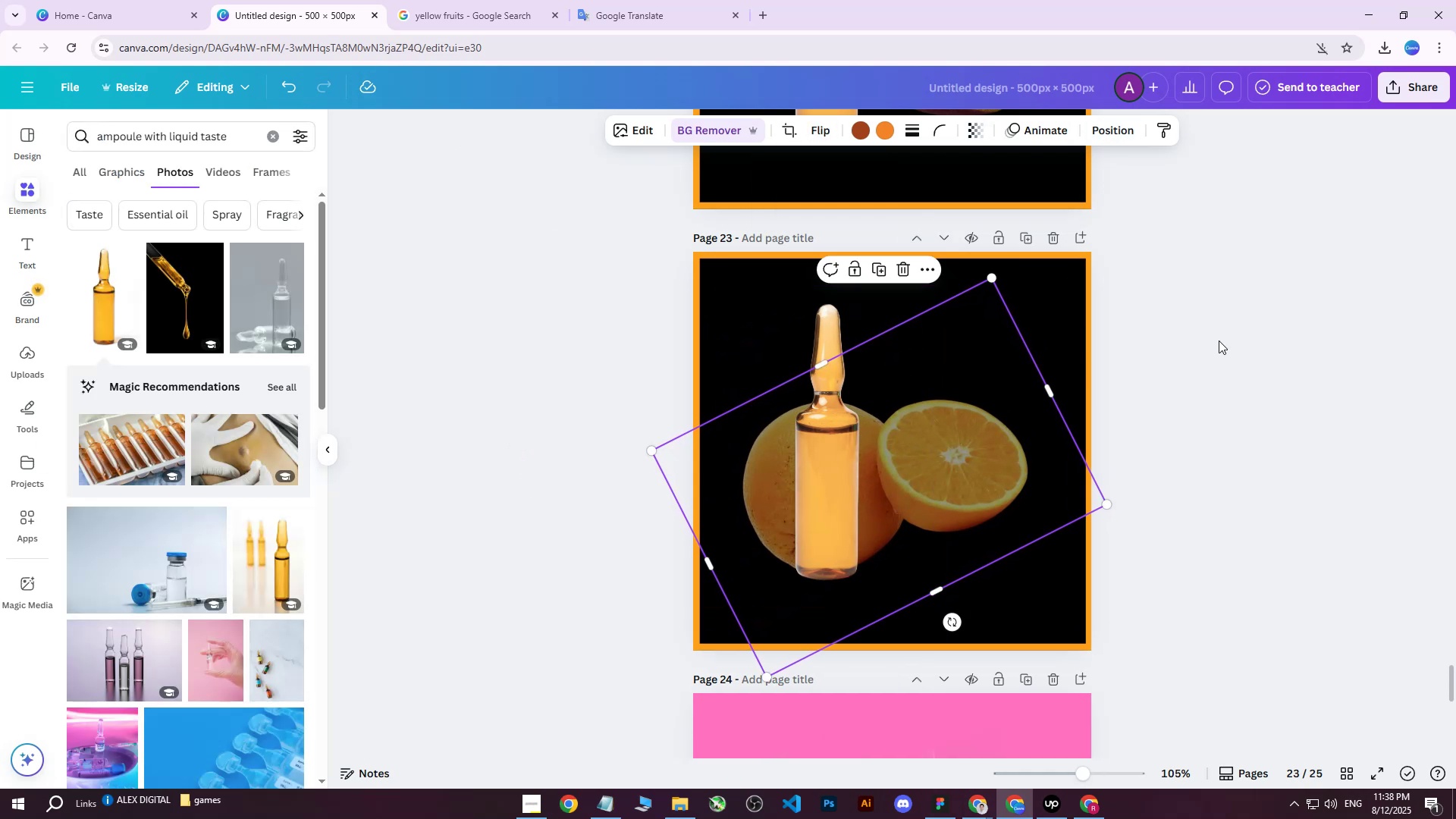 
double_click([1218, 339])
 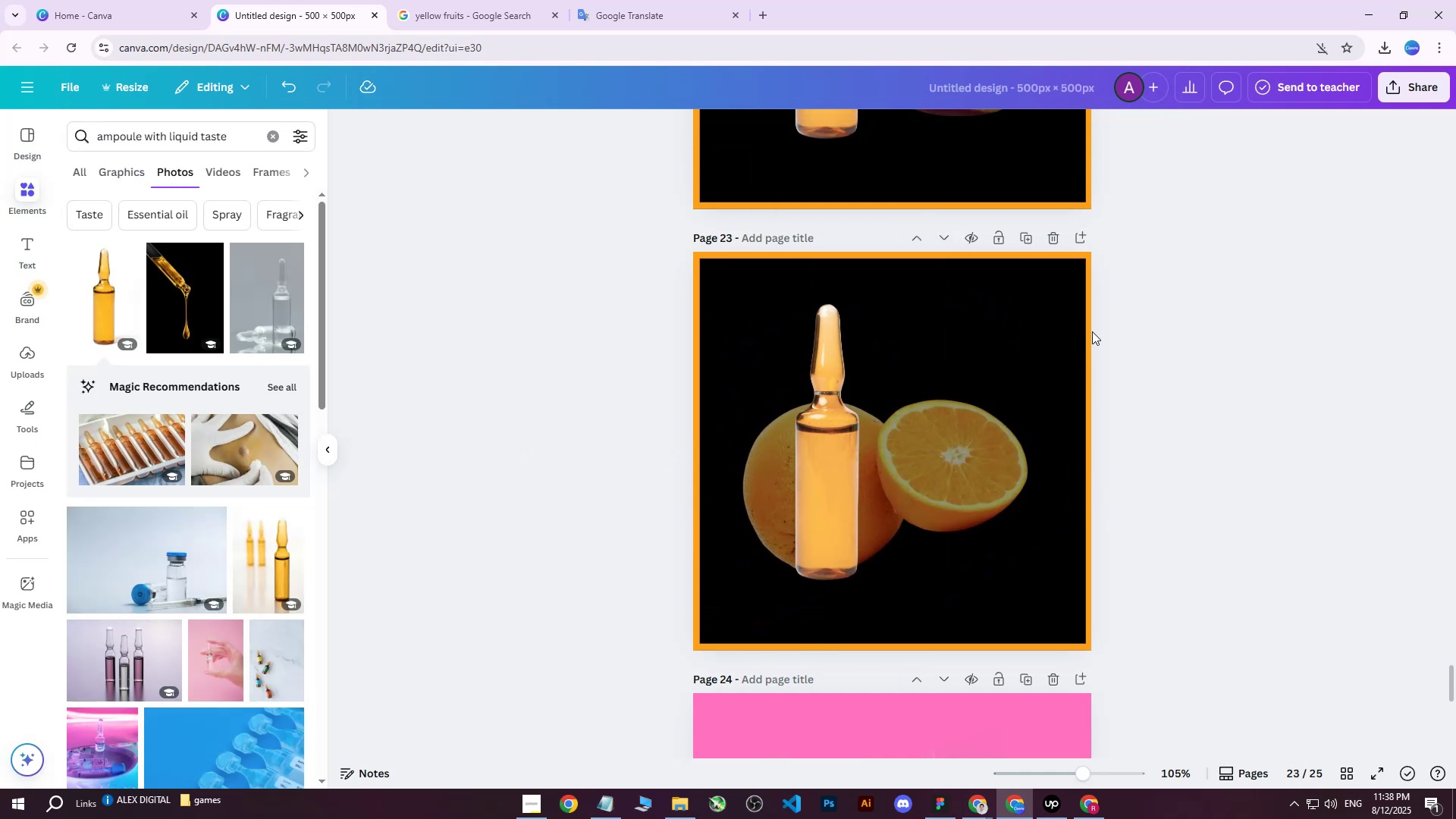 
scroll: coordinate [1043, 344], scroll_direction: up, amount: 29.0
 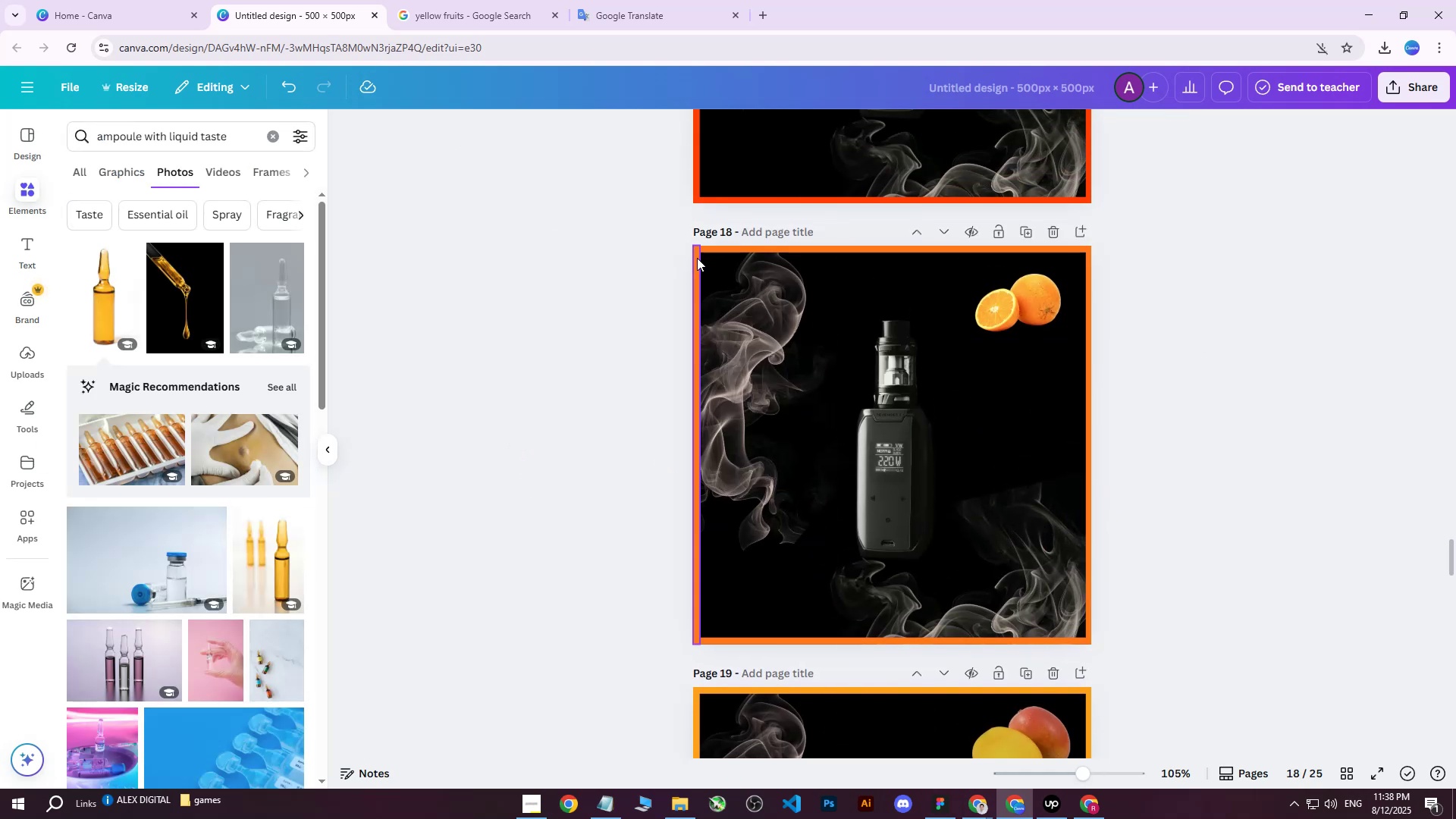 
left_click([695, 262])
 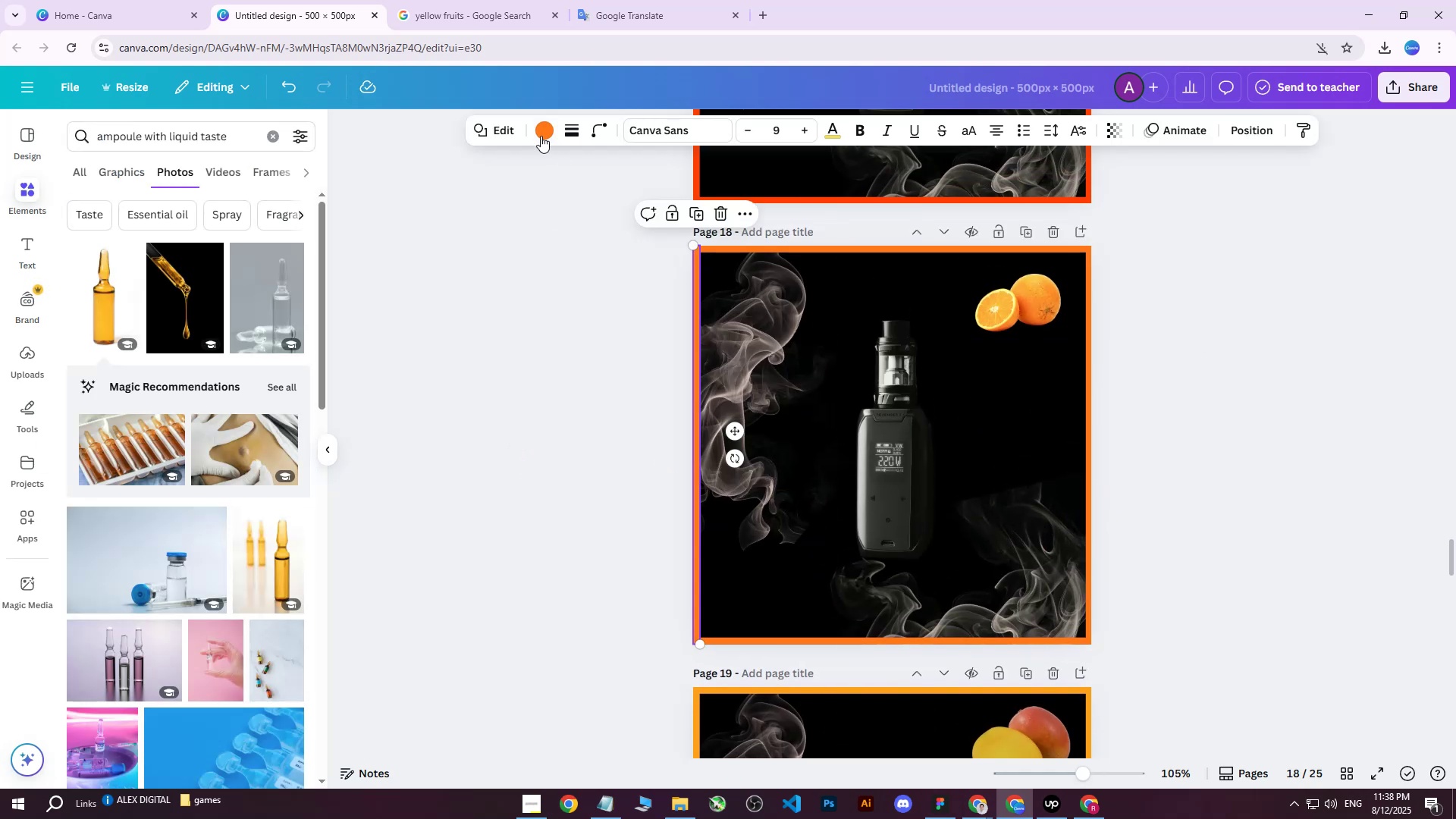 
left_click([543, 129])
 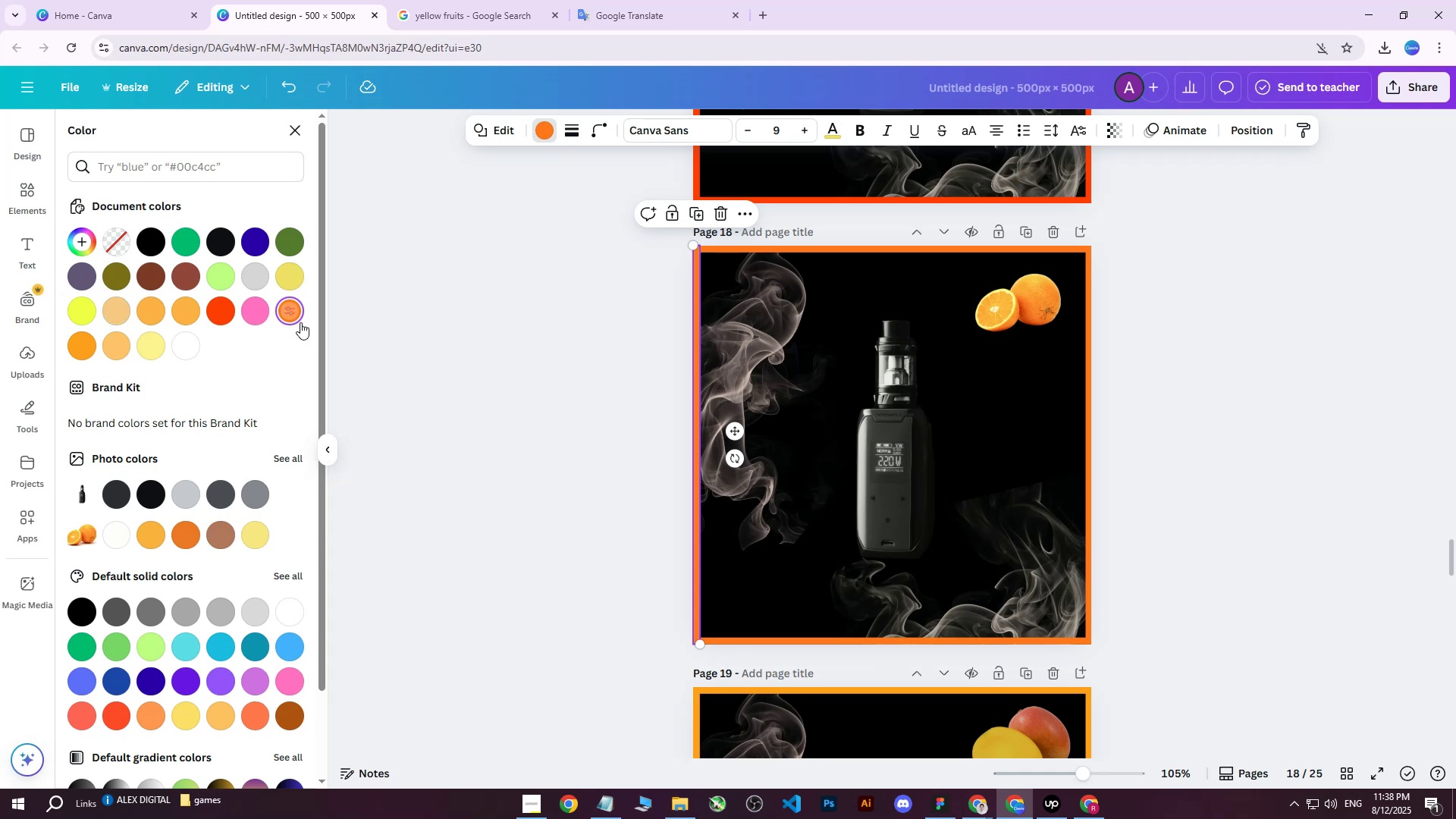 
double_click([293, 309])
 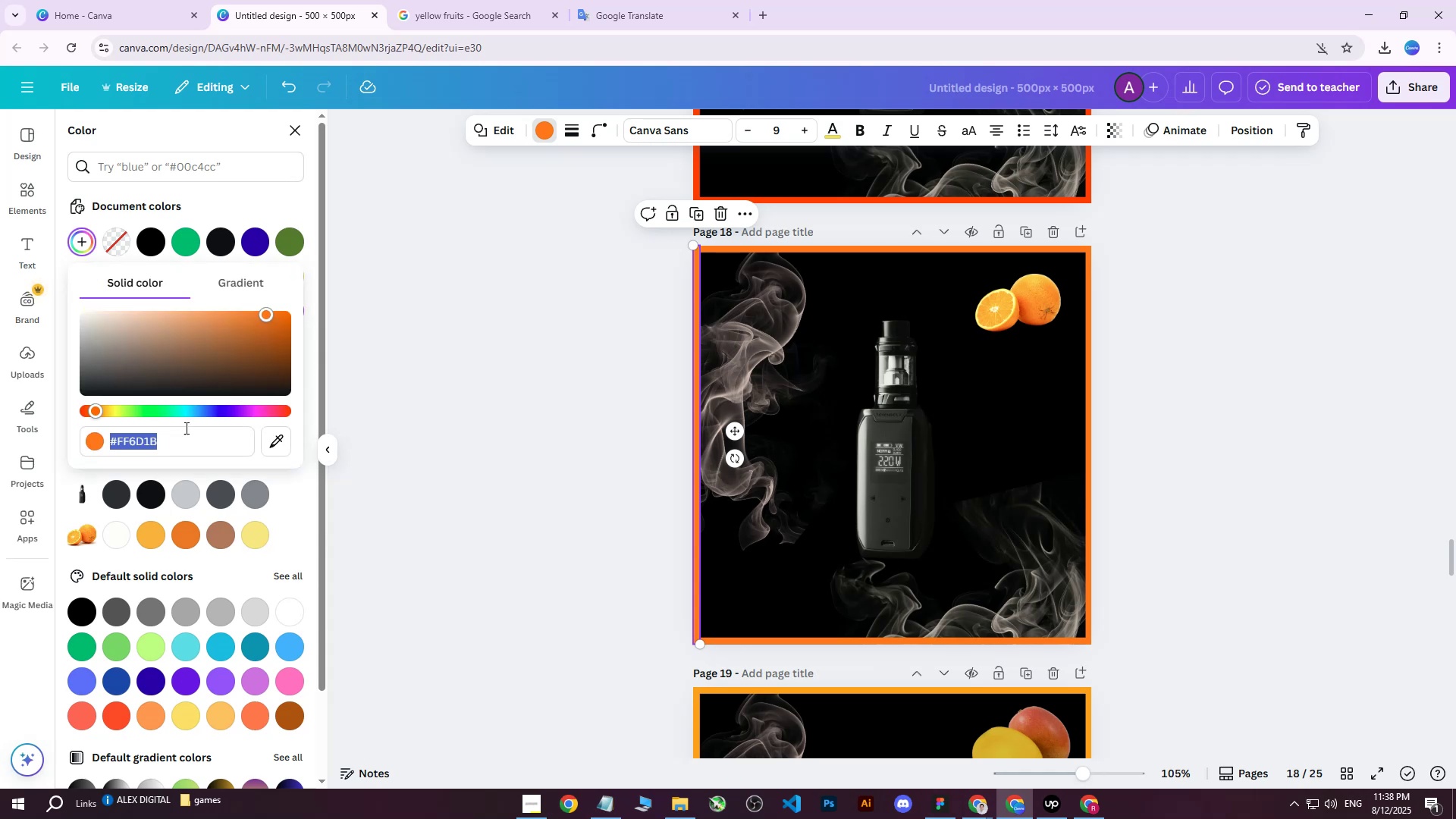 
left_click([182, 443])
 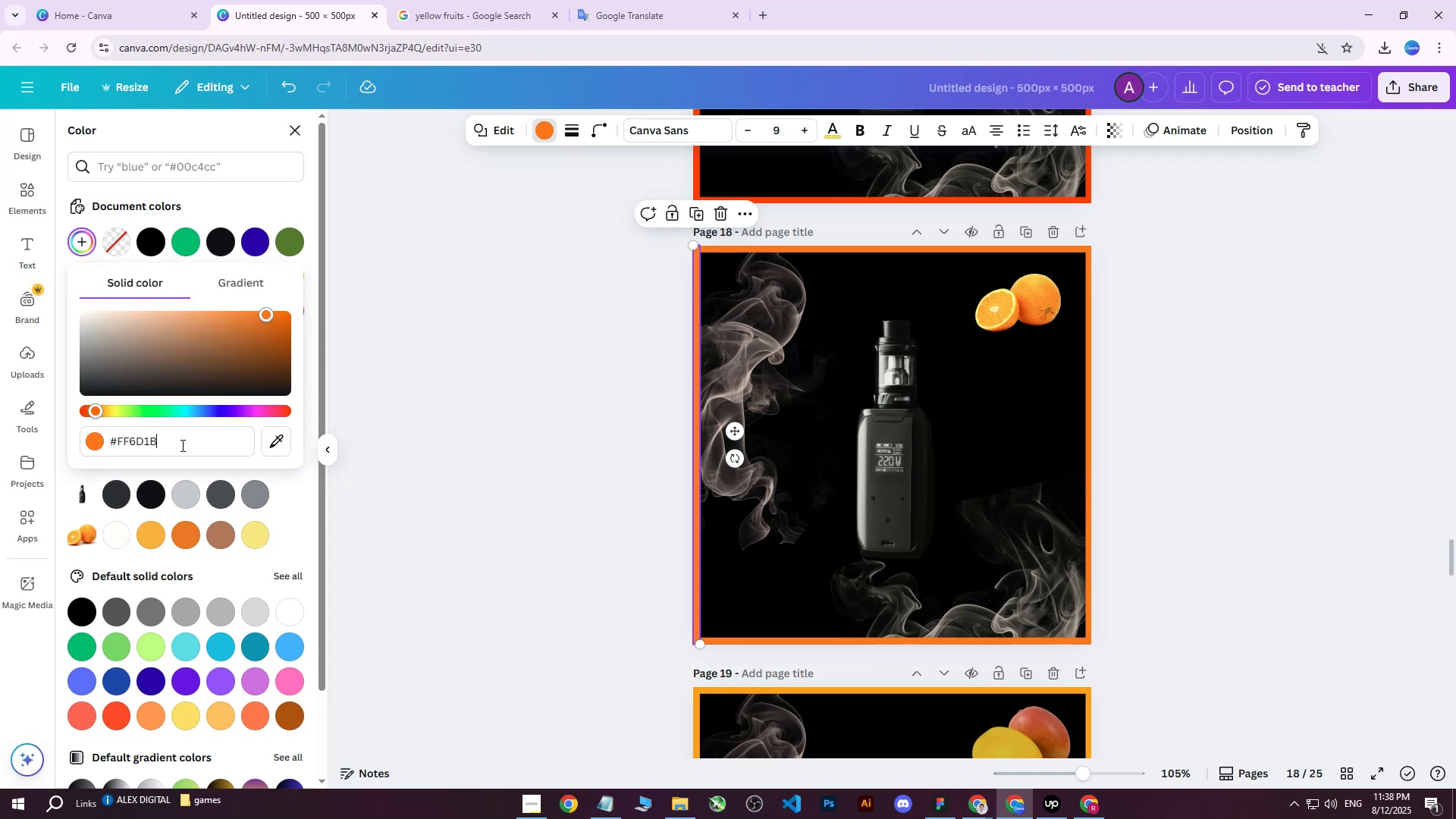 
left_click_drag(start_coordinate=[182, 445], to_coordinate=[96, 447])
 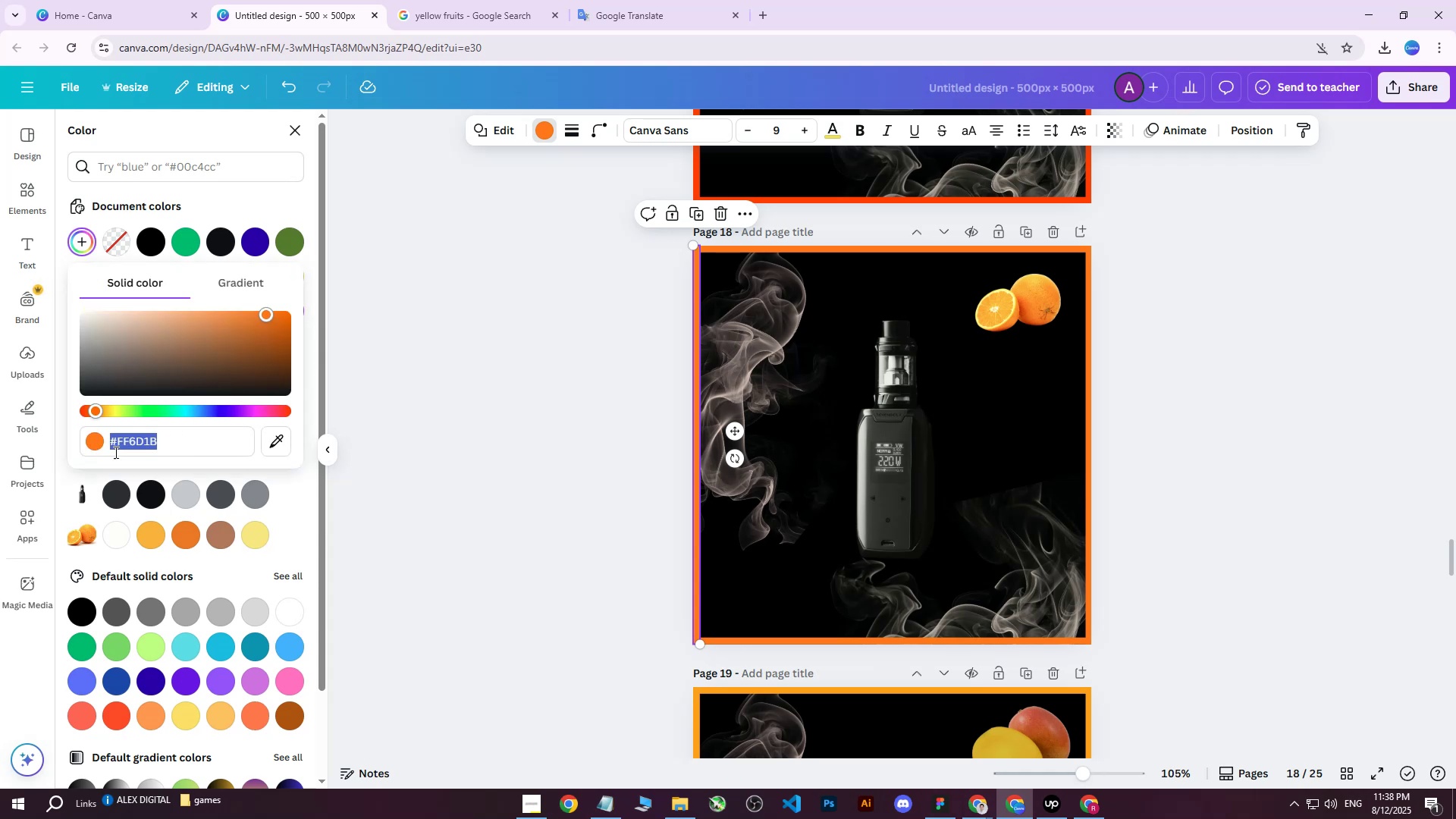 
key(Control+ControlLeft)
 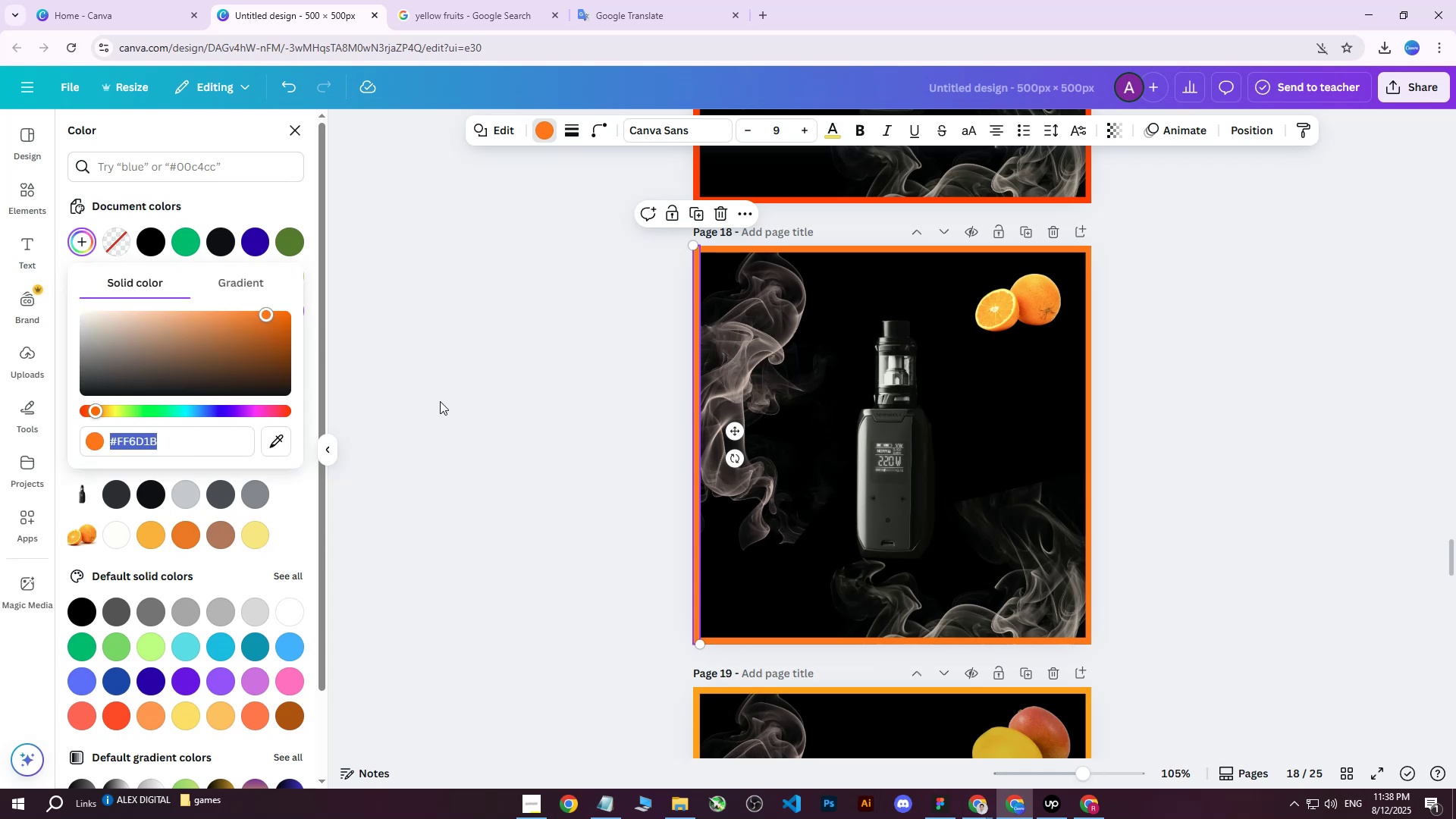 
key(Control+C)
 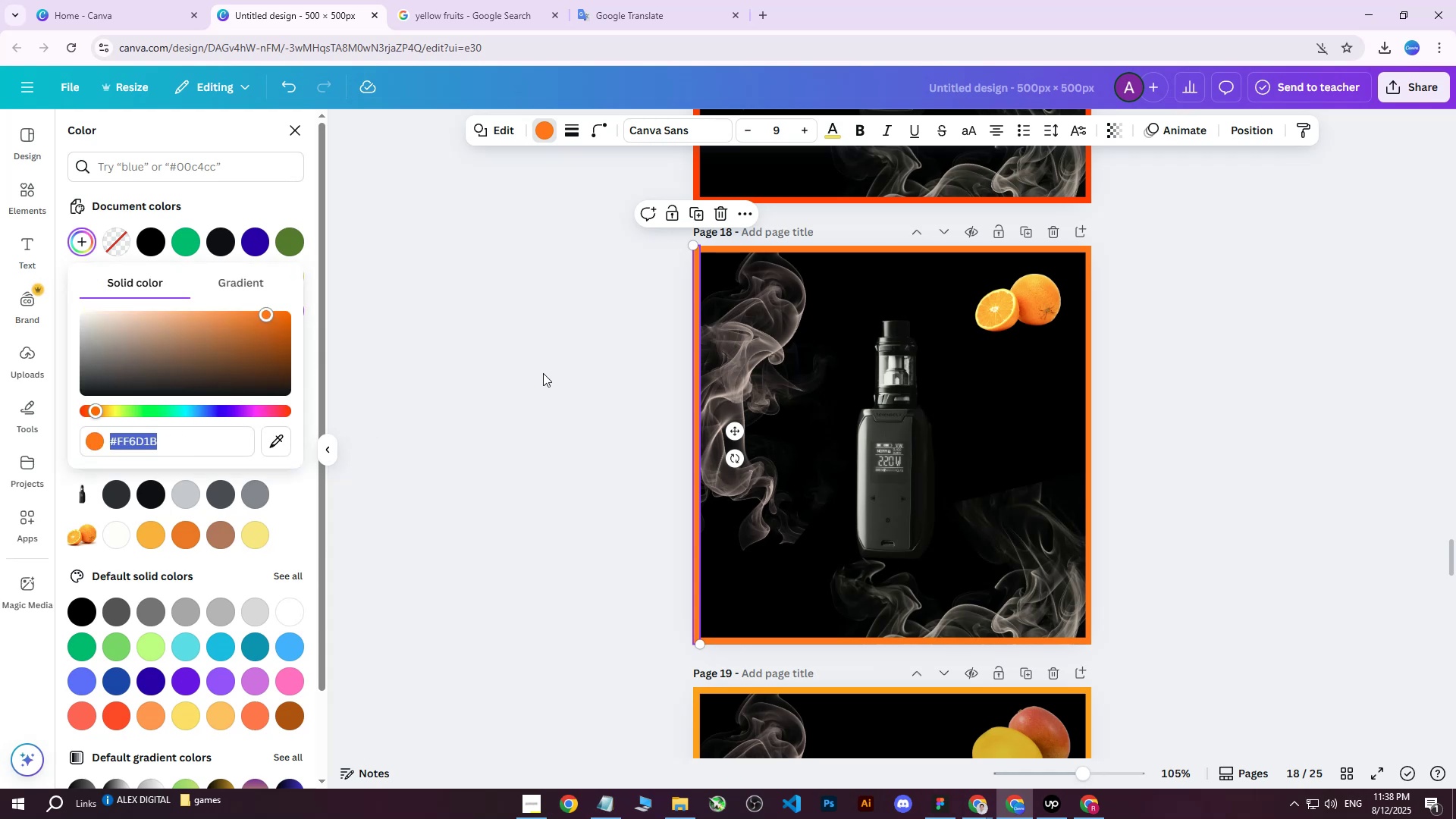 
left_click([543, 373])
 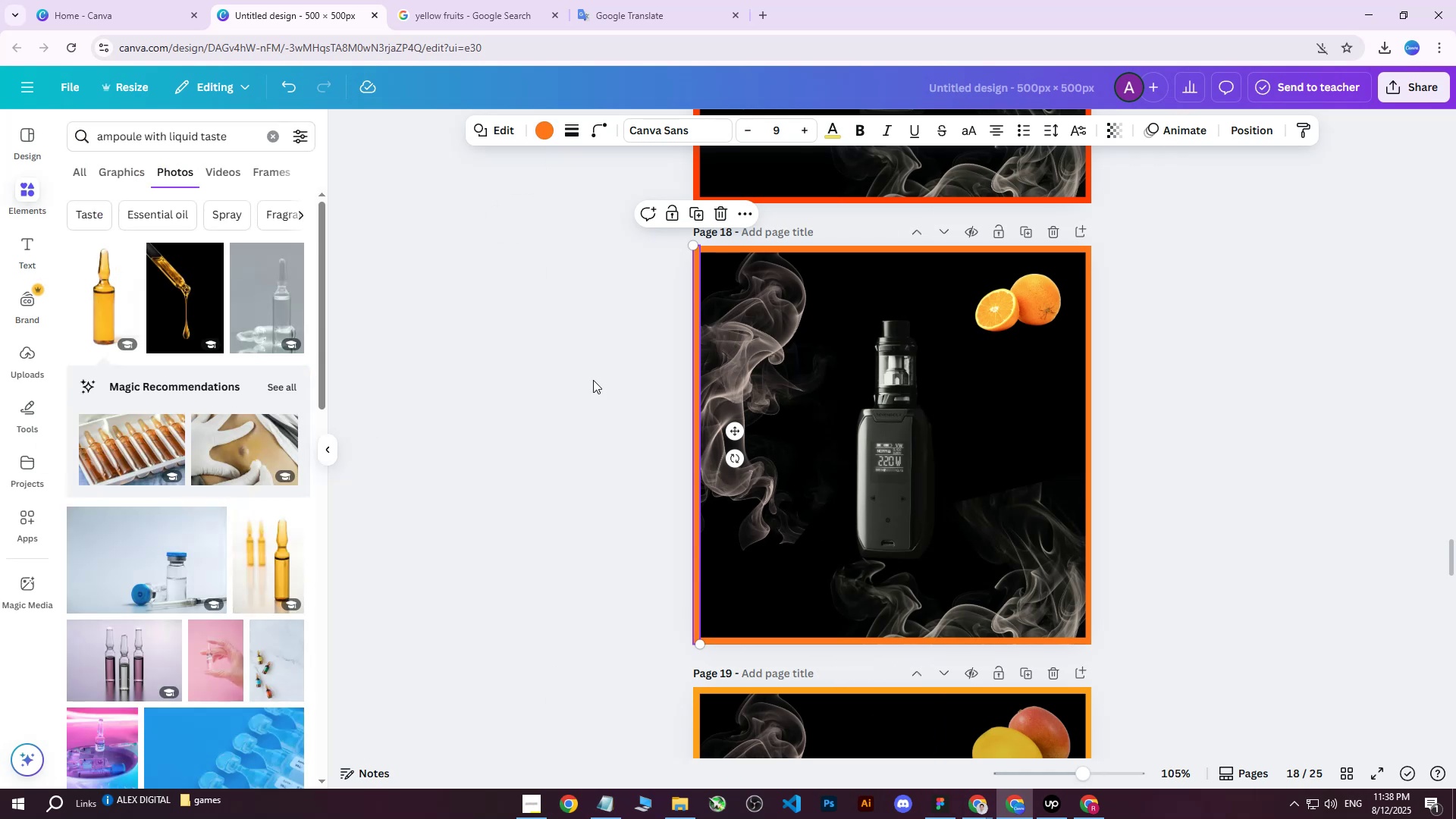 
scroll: coordinate [736, 337], scroll_direction: down, amount: 28.0
 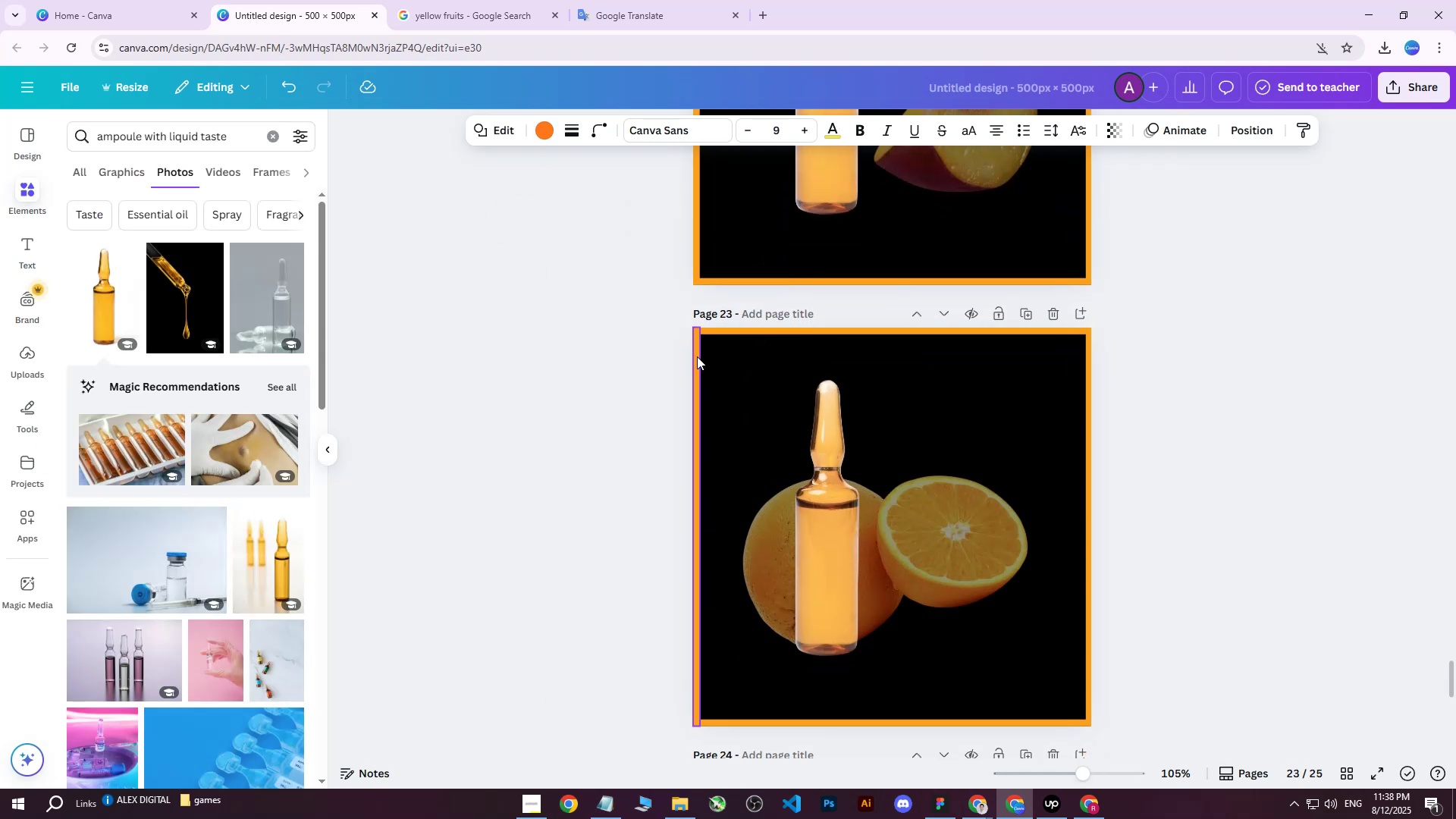 
left_click([697, 356])
 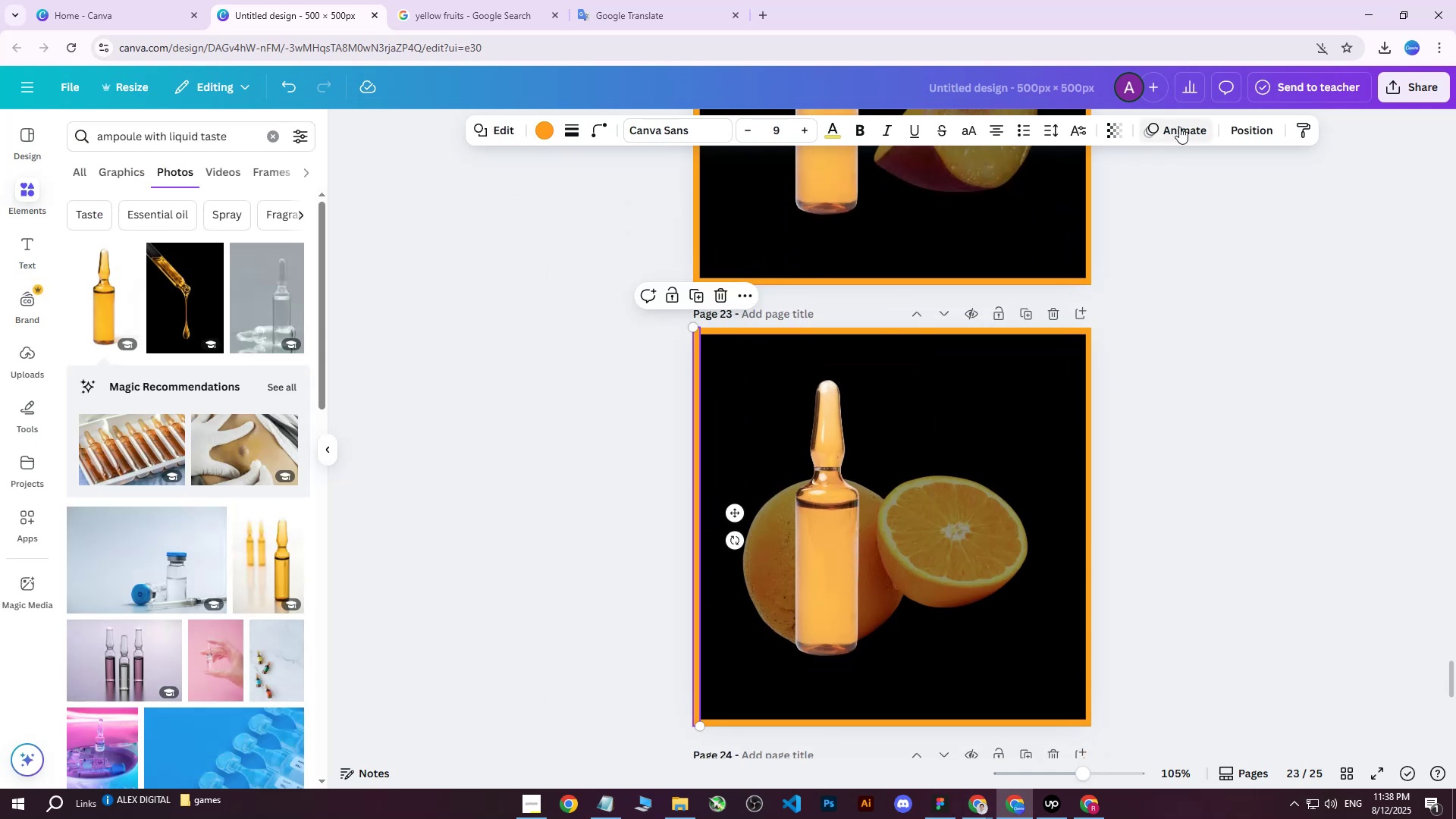 
left_click([1248, 125])
 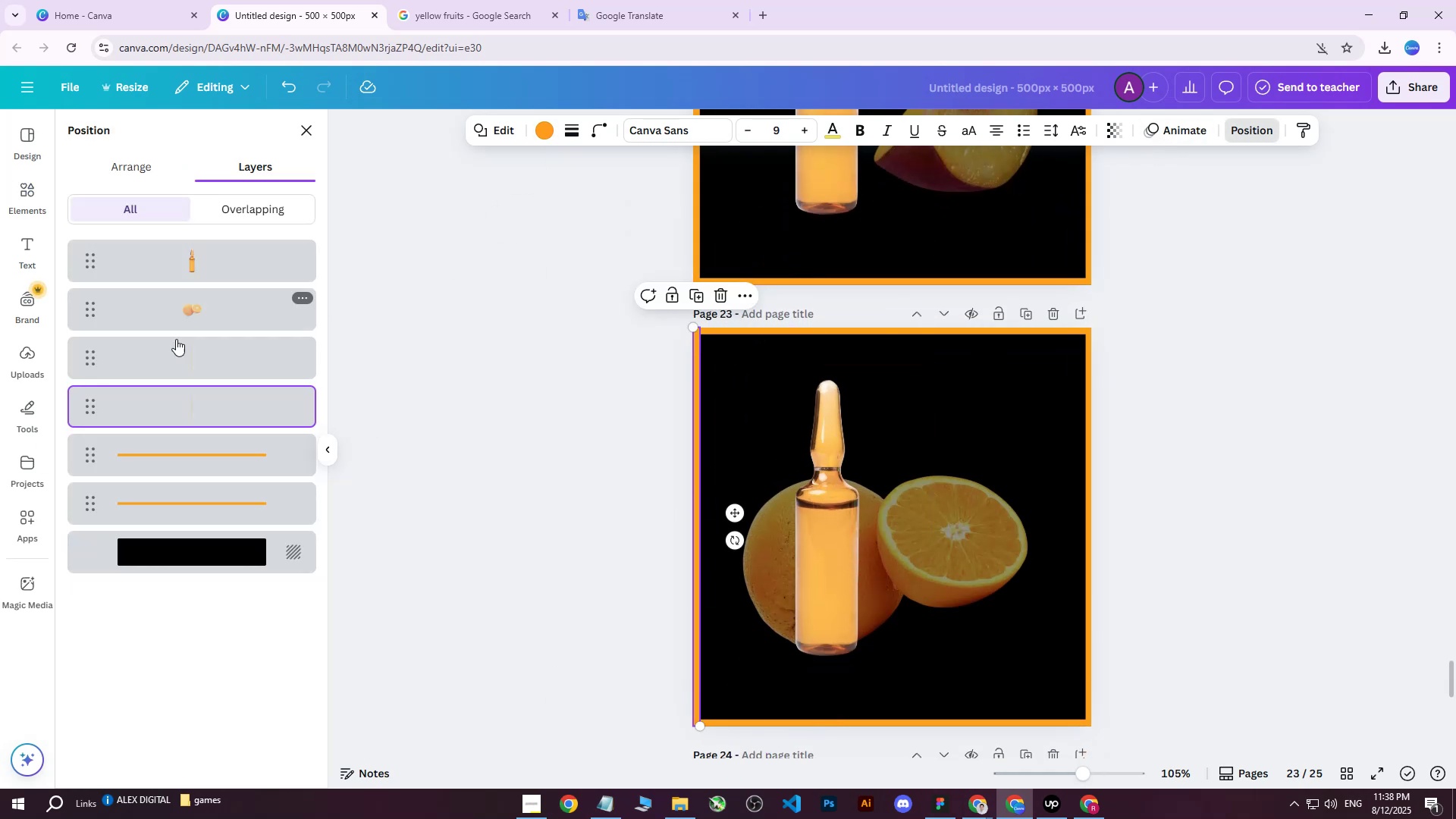 
left_click([176, 339])
 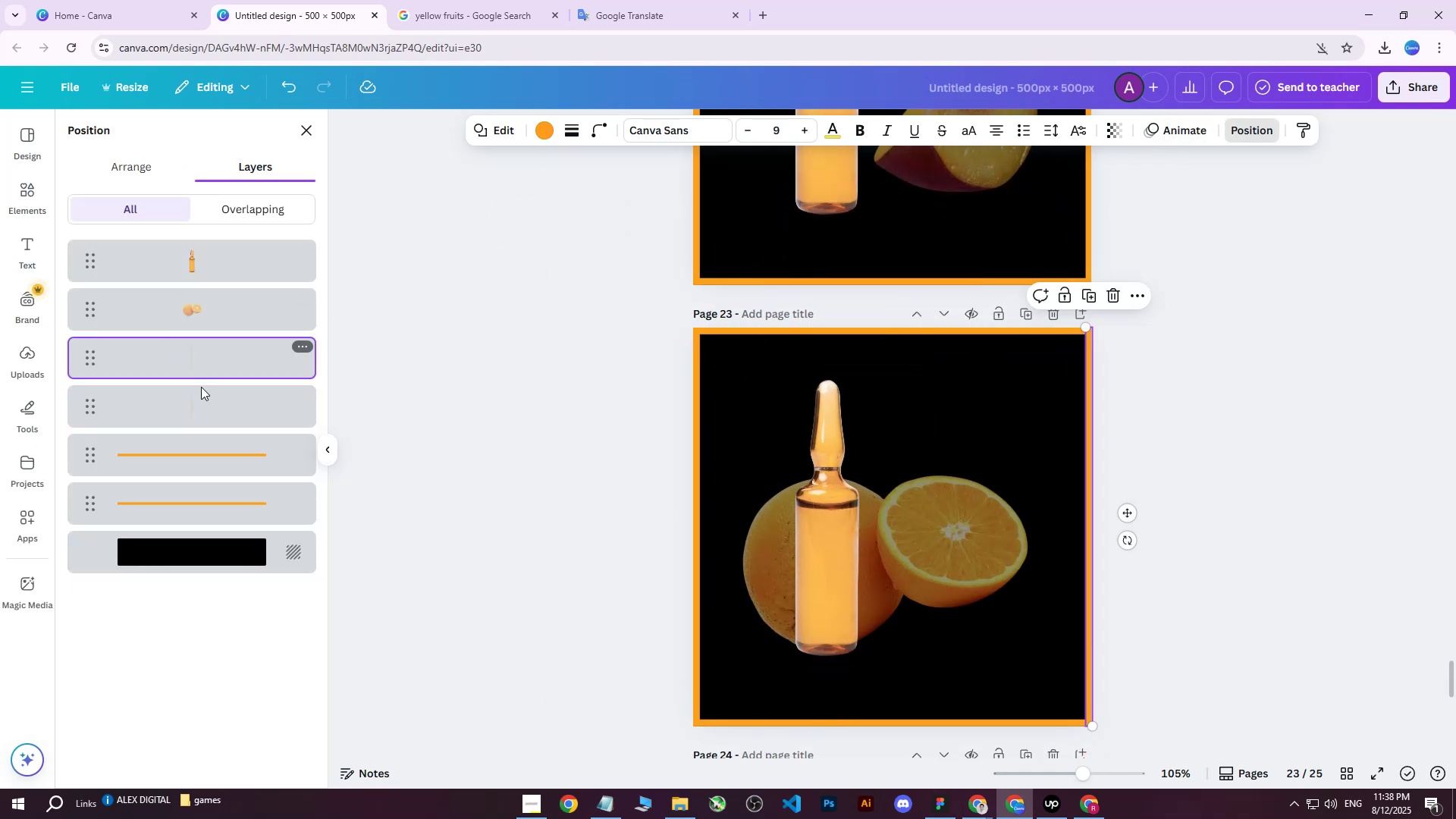 
hold_key(key=ShiftLeft, duration=0.58)
left_click([192, 490])
 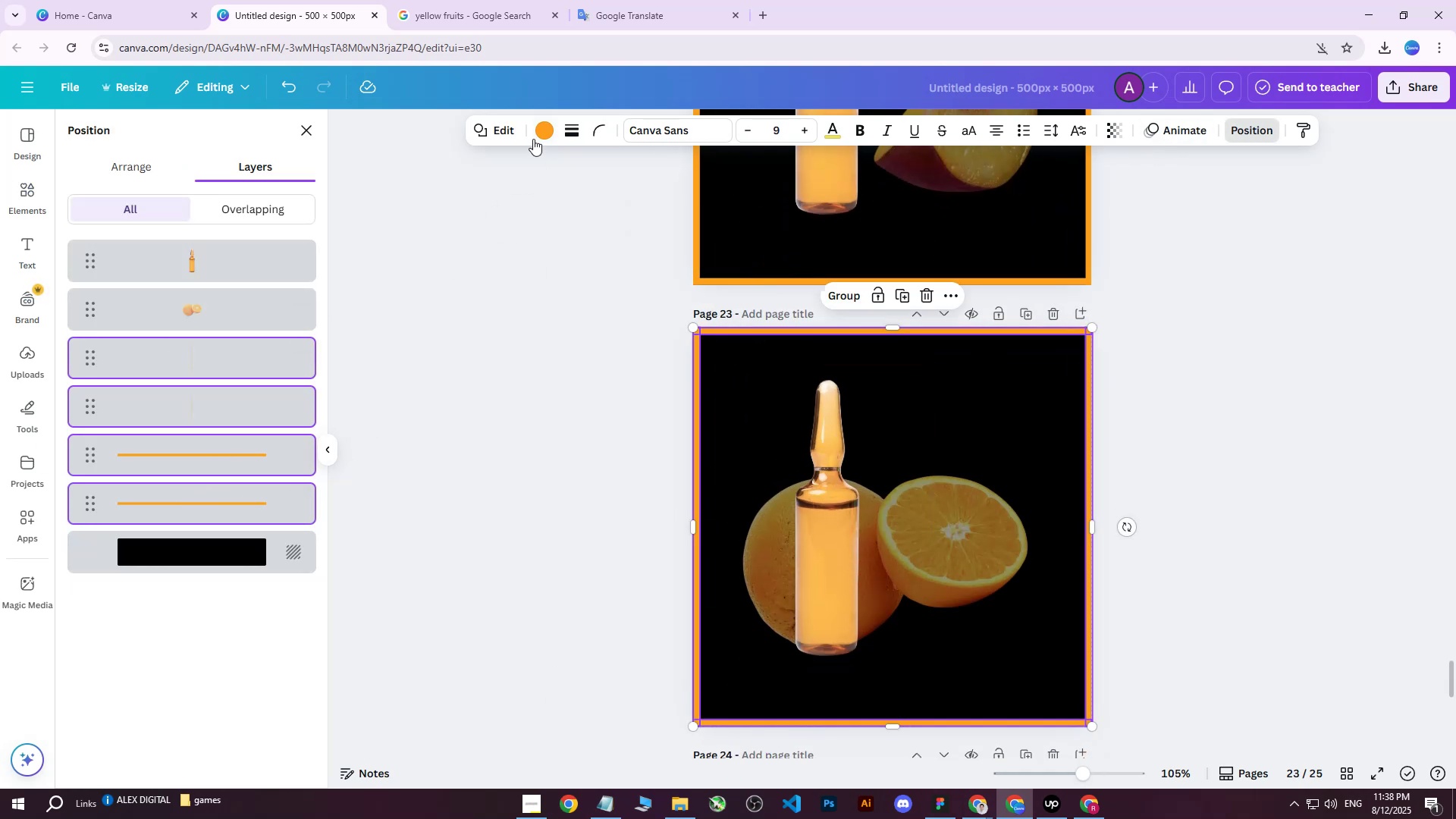 
left_click([541, 131])
 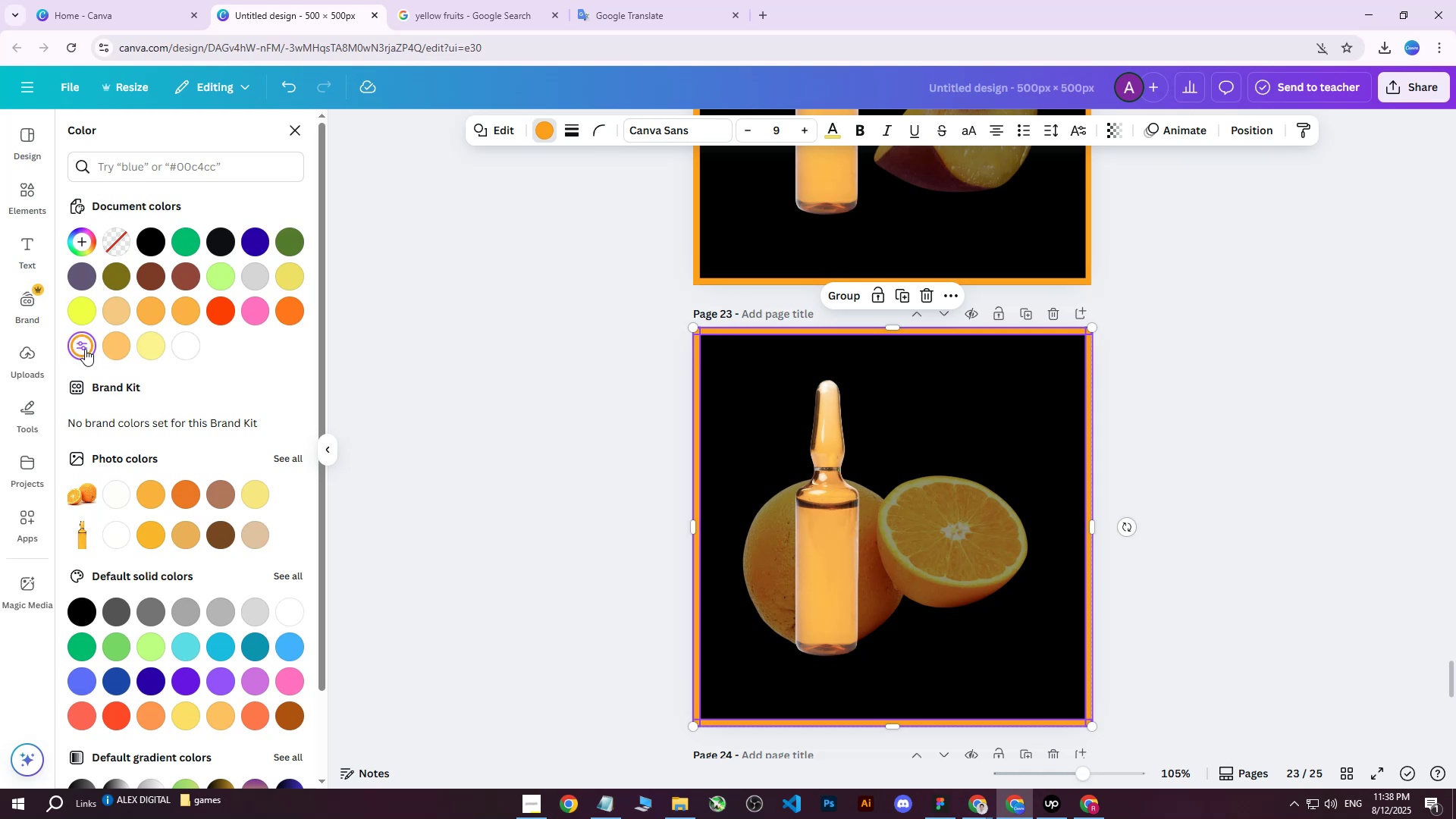 
double_click([84, 349])
 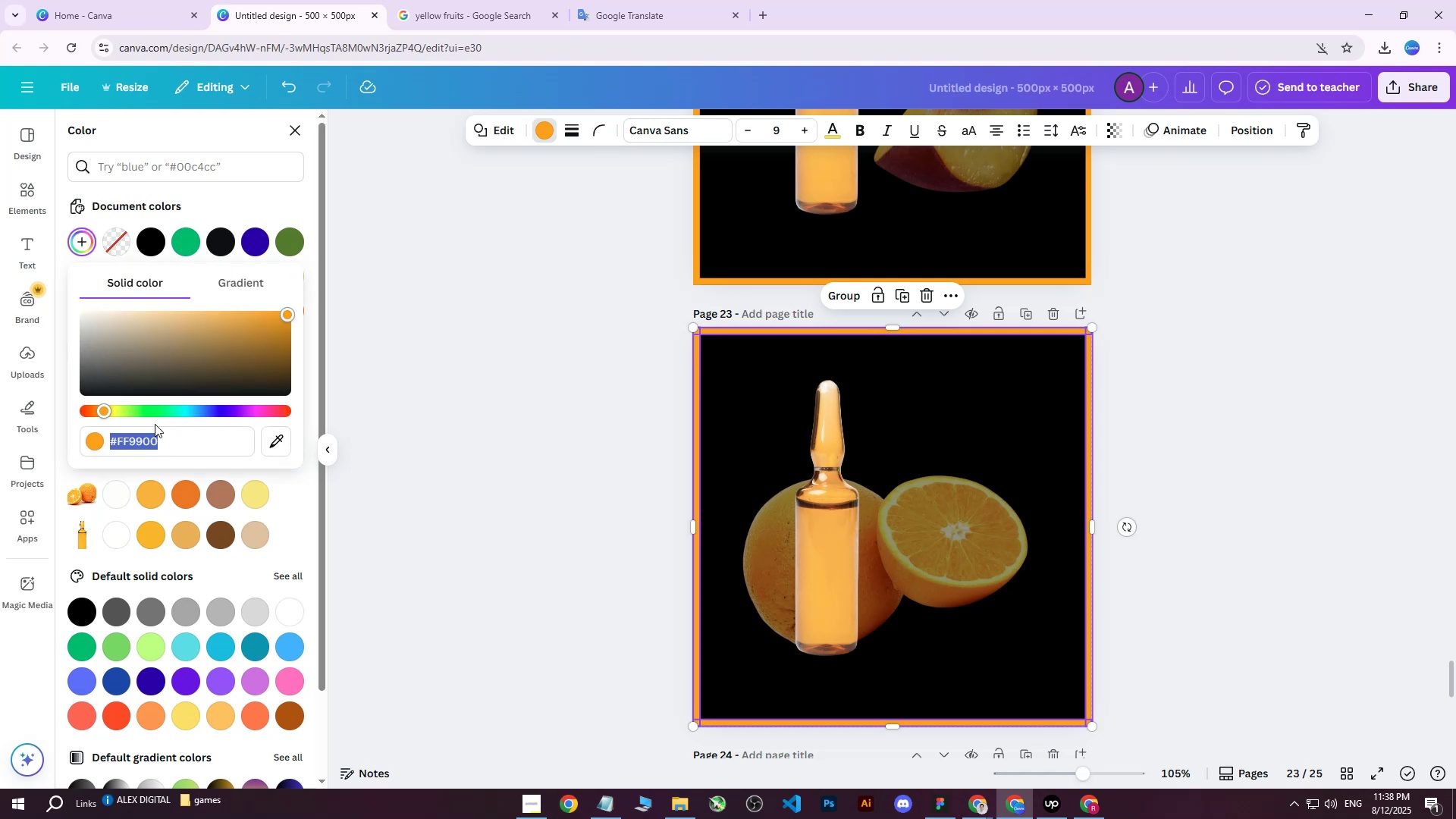 
key(Control+ControlLeft)
 